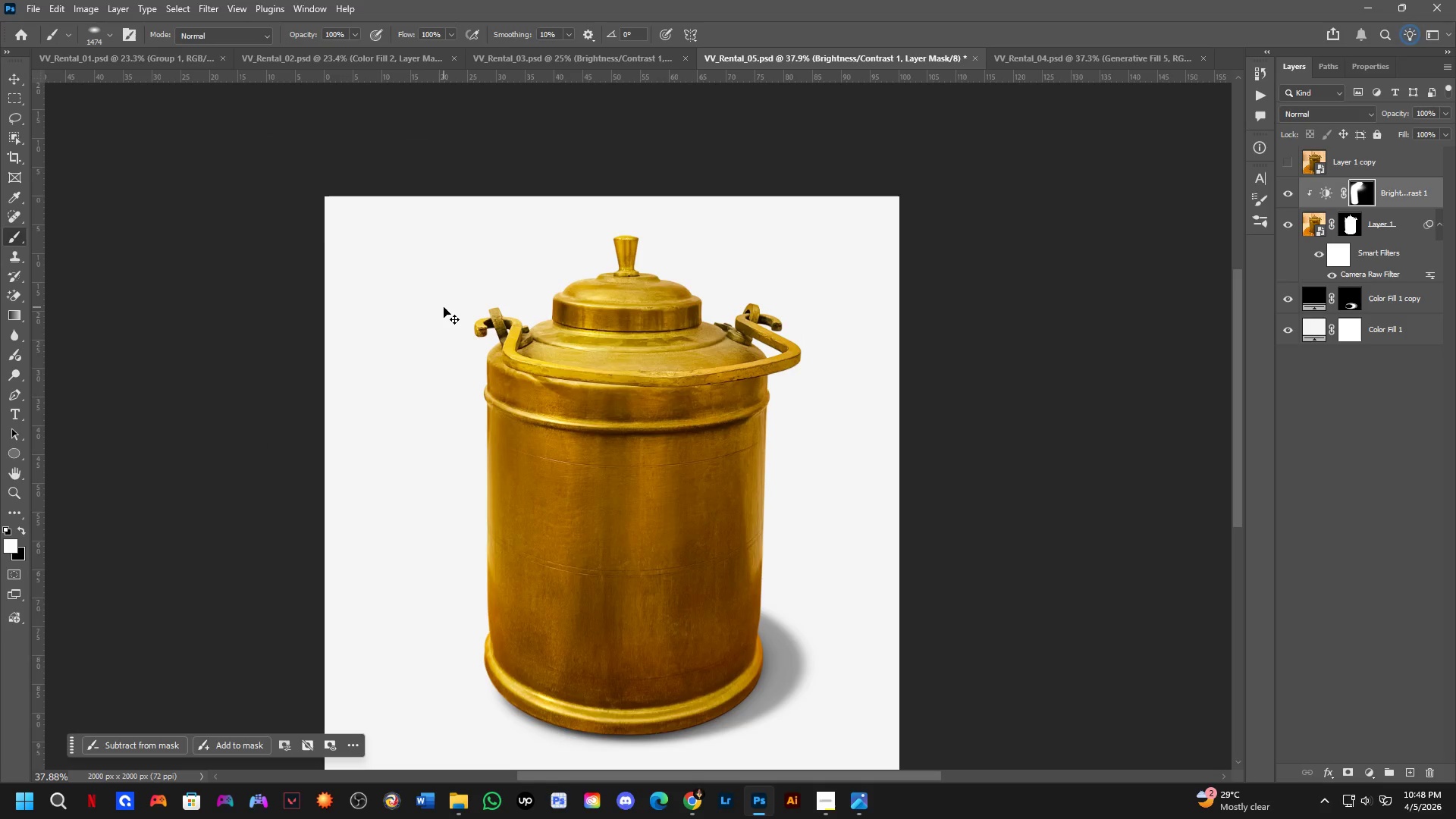 
key(Control+Z)
 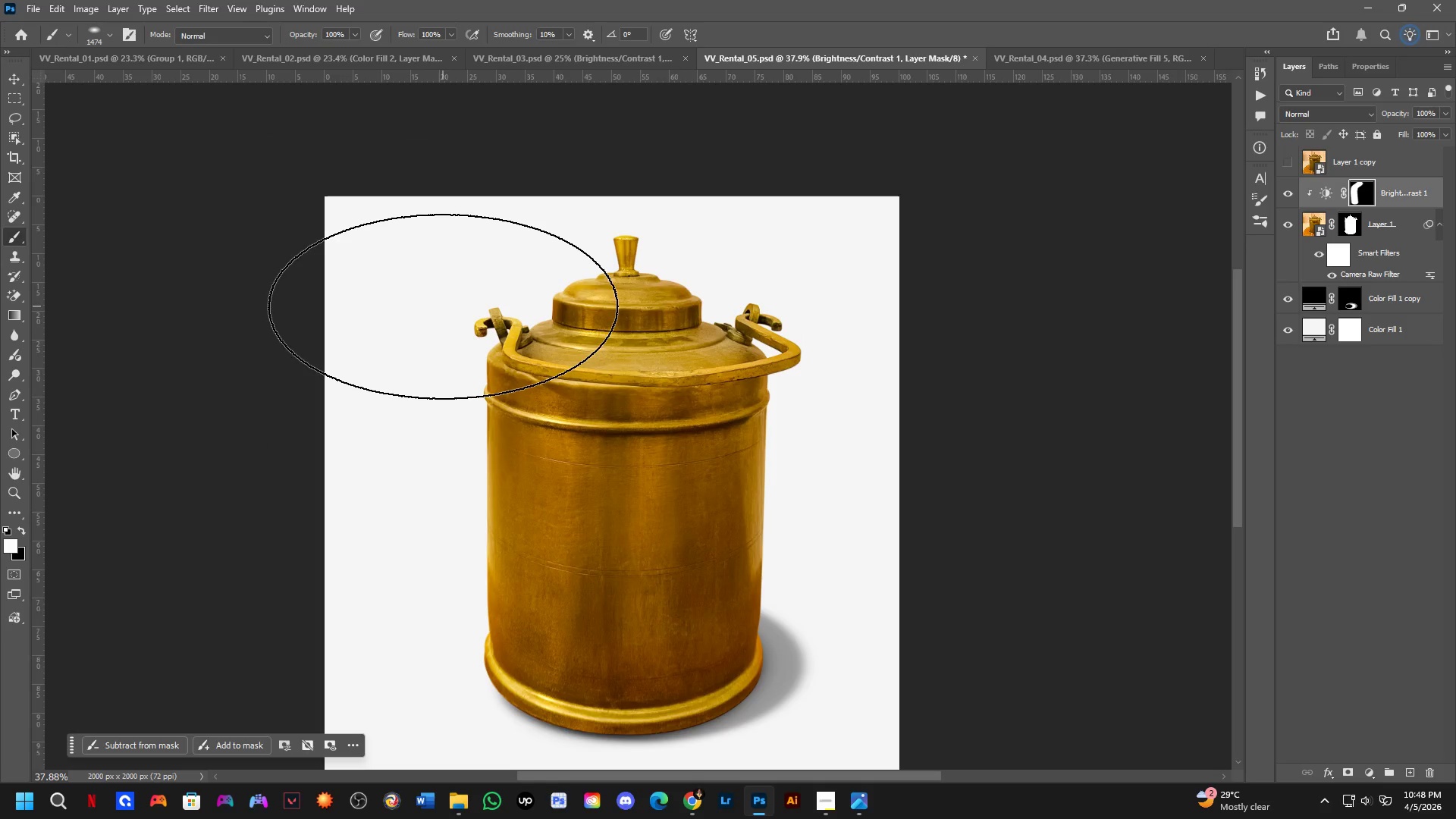 
left_click_drag(start_coordinate=[443, 306], to_coordinate=[398, 321])
 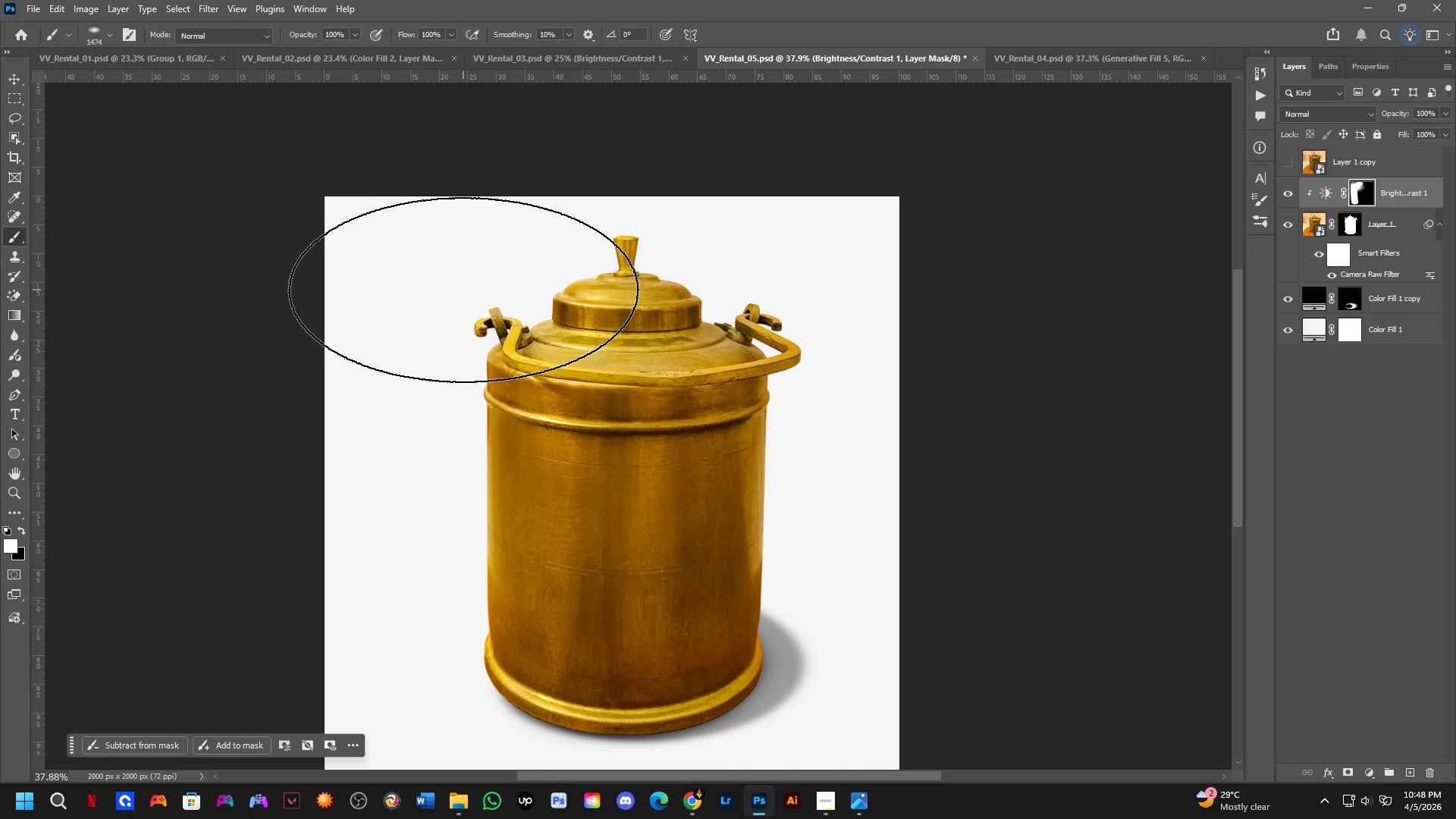 
hold_key(key=AltLeft, duration=0.78)
 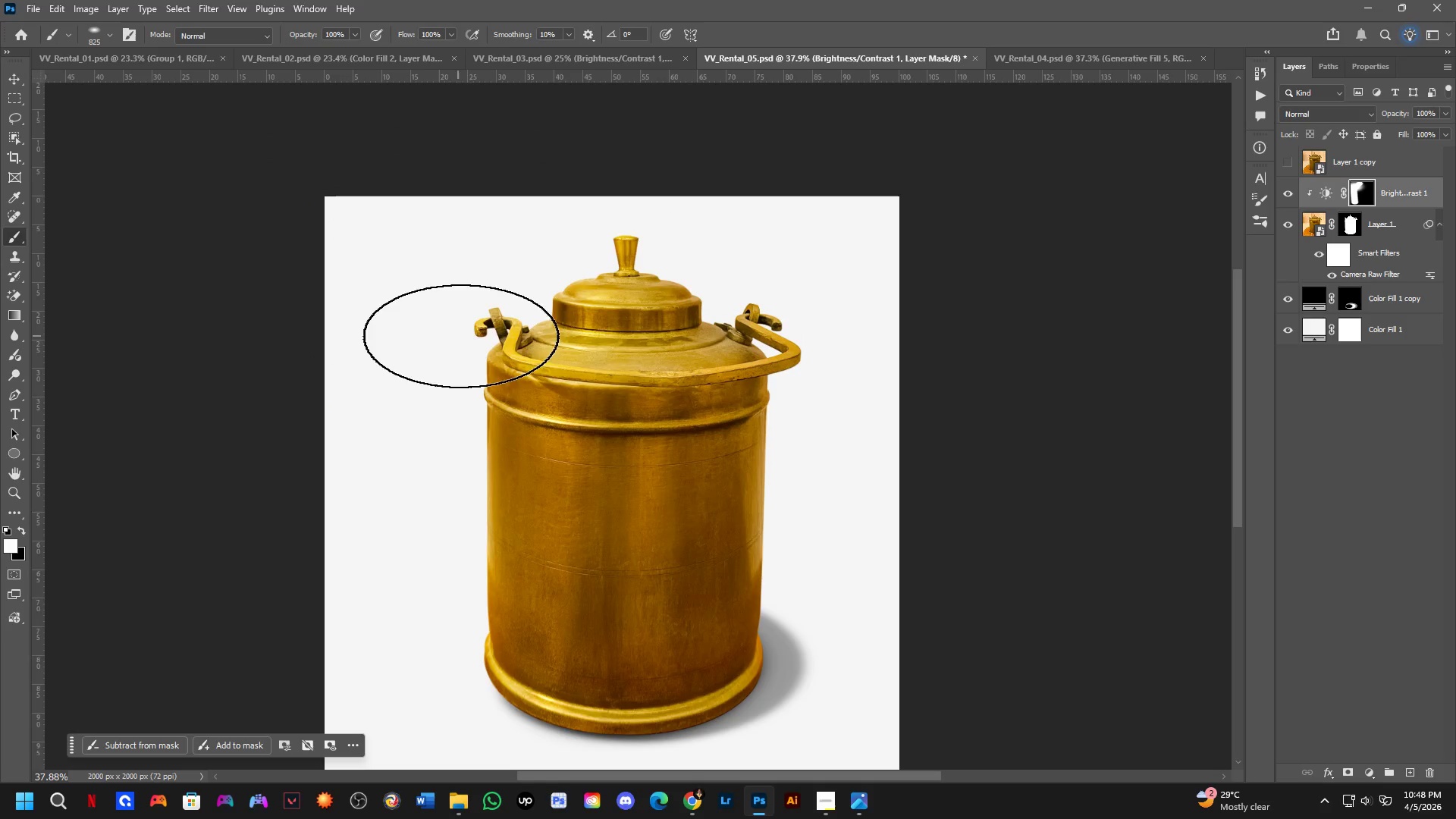 
key(Alt+AltLeft)
 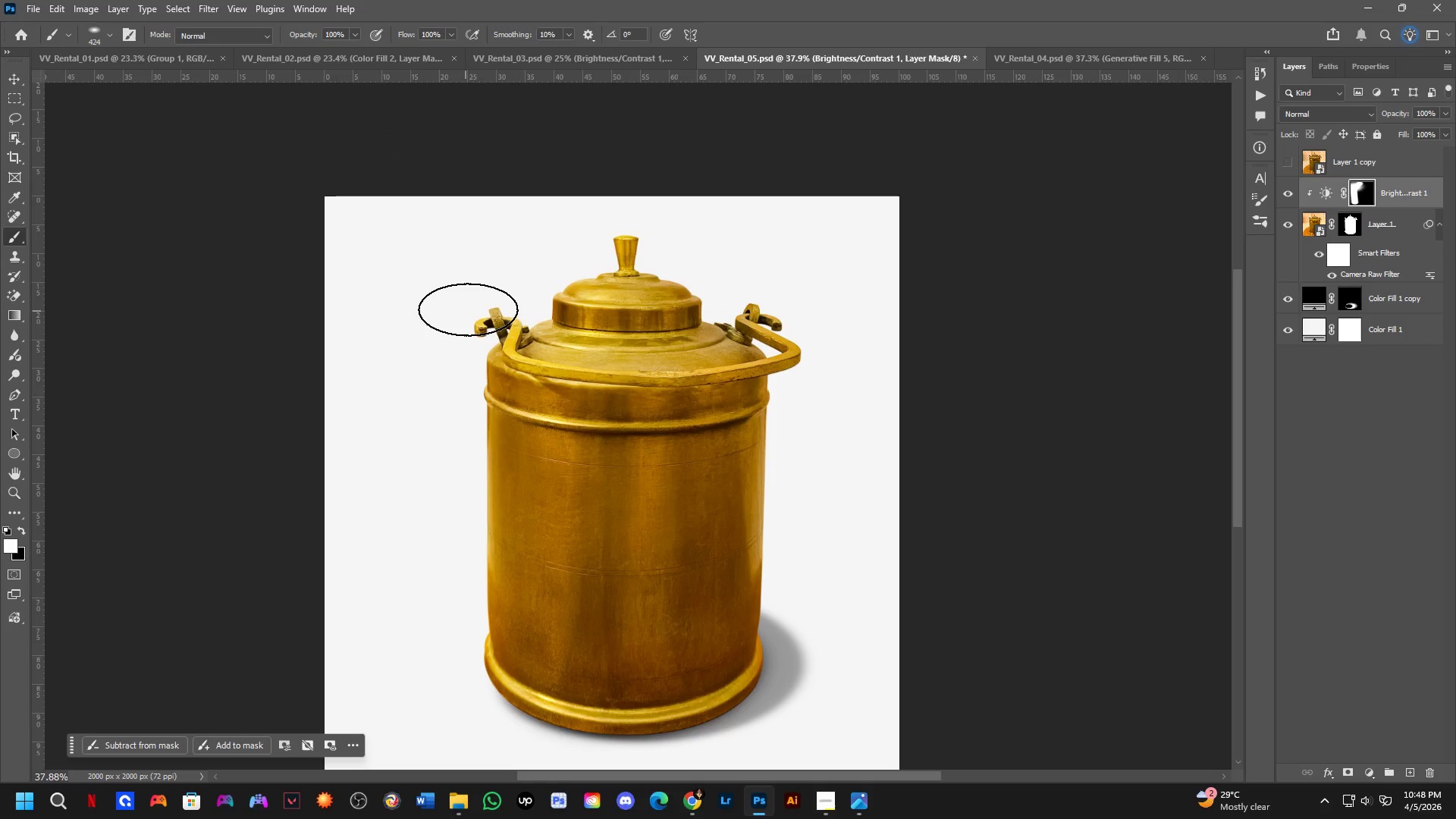 
left_click_drag(start_coordinate=[487, 303], to_coordinate=[432, 456])
 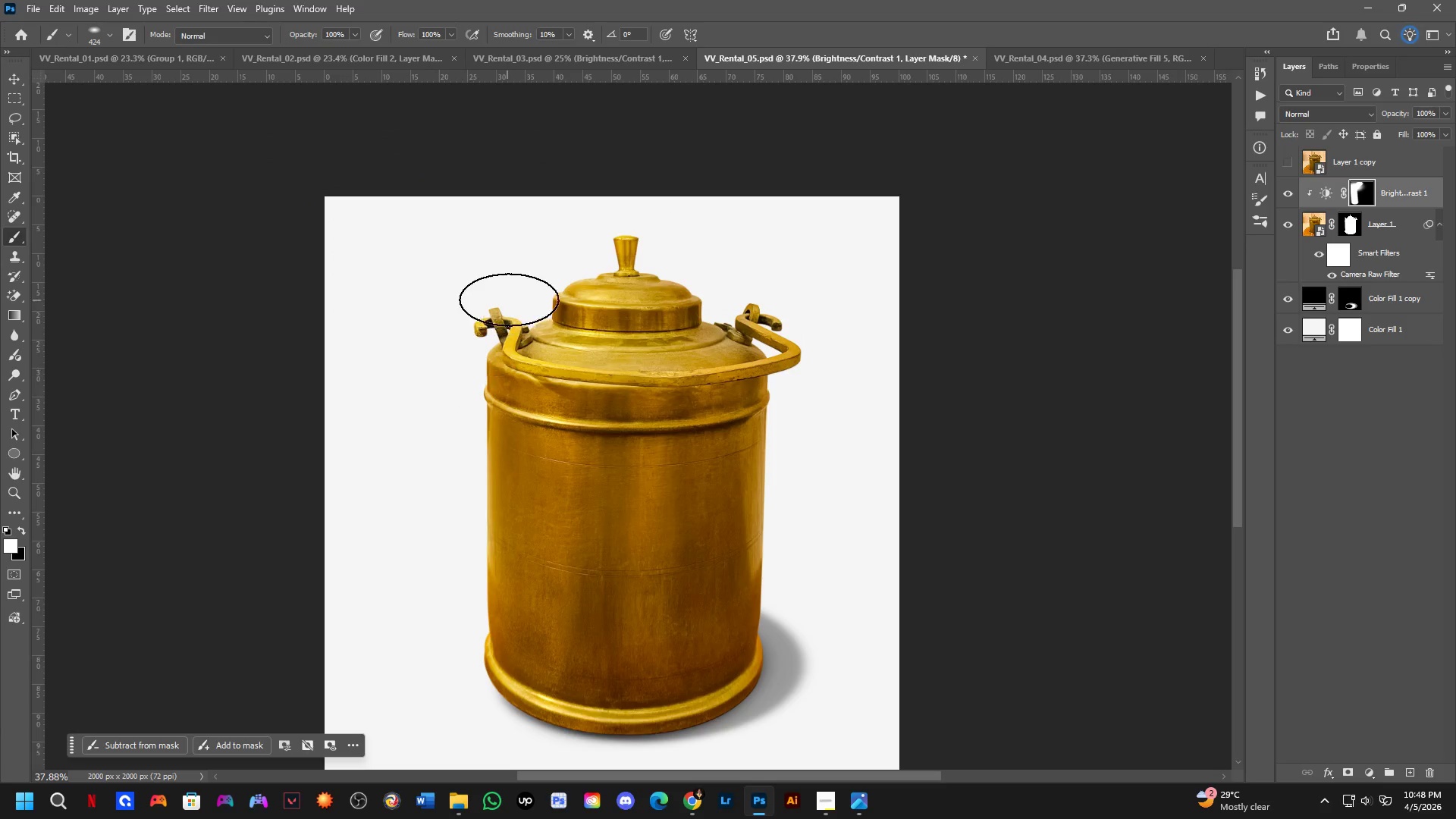 
key(X)
 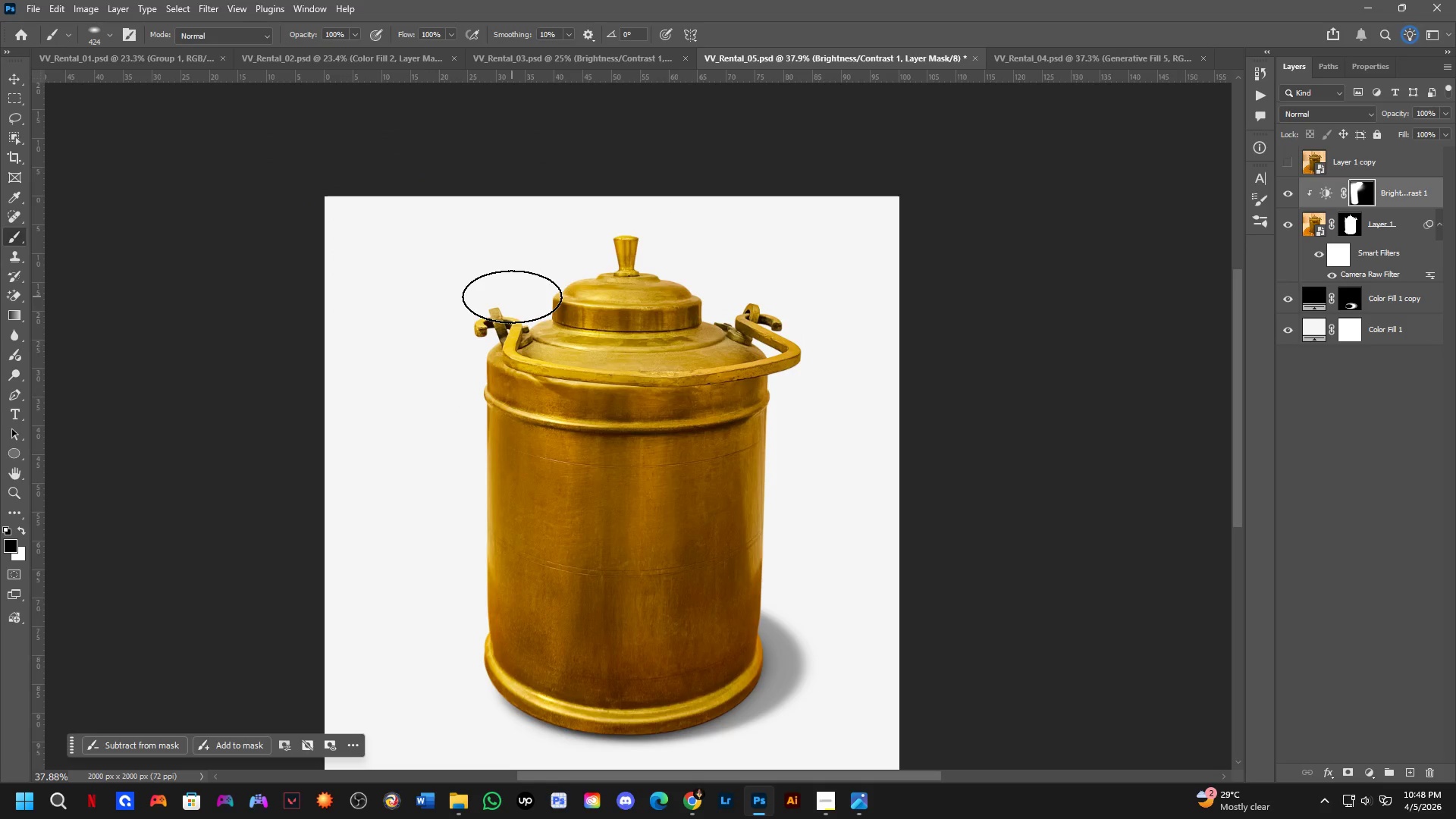 
left_click_drag(start_coordinate=[506, 303], to_coordinate=[441, 428])
 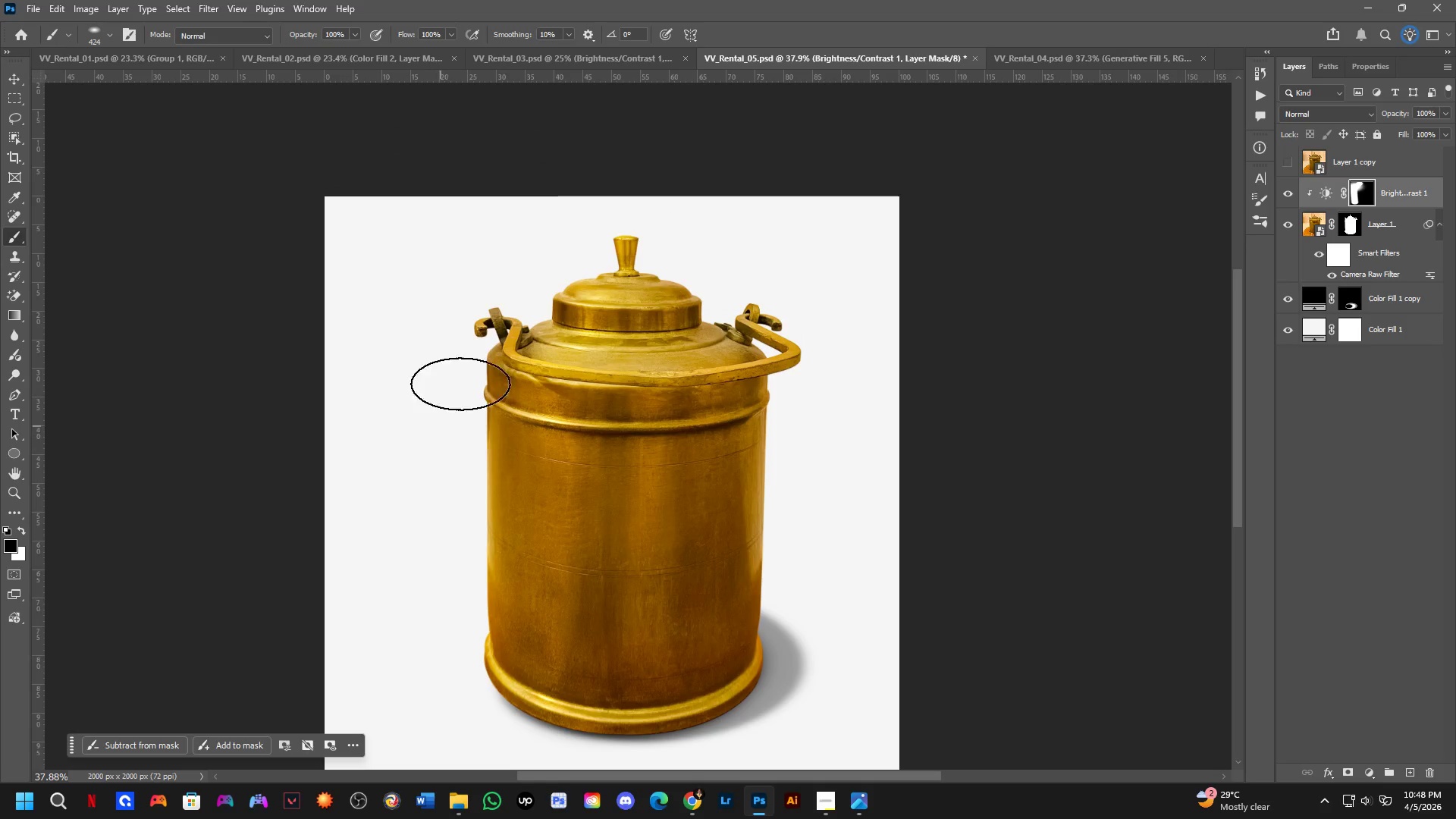 
key(Control+ControlLeft)
 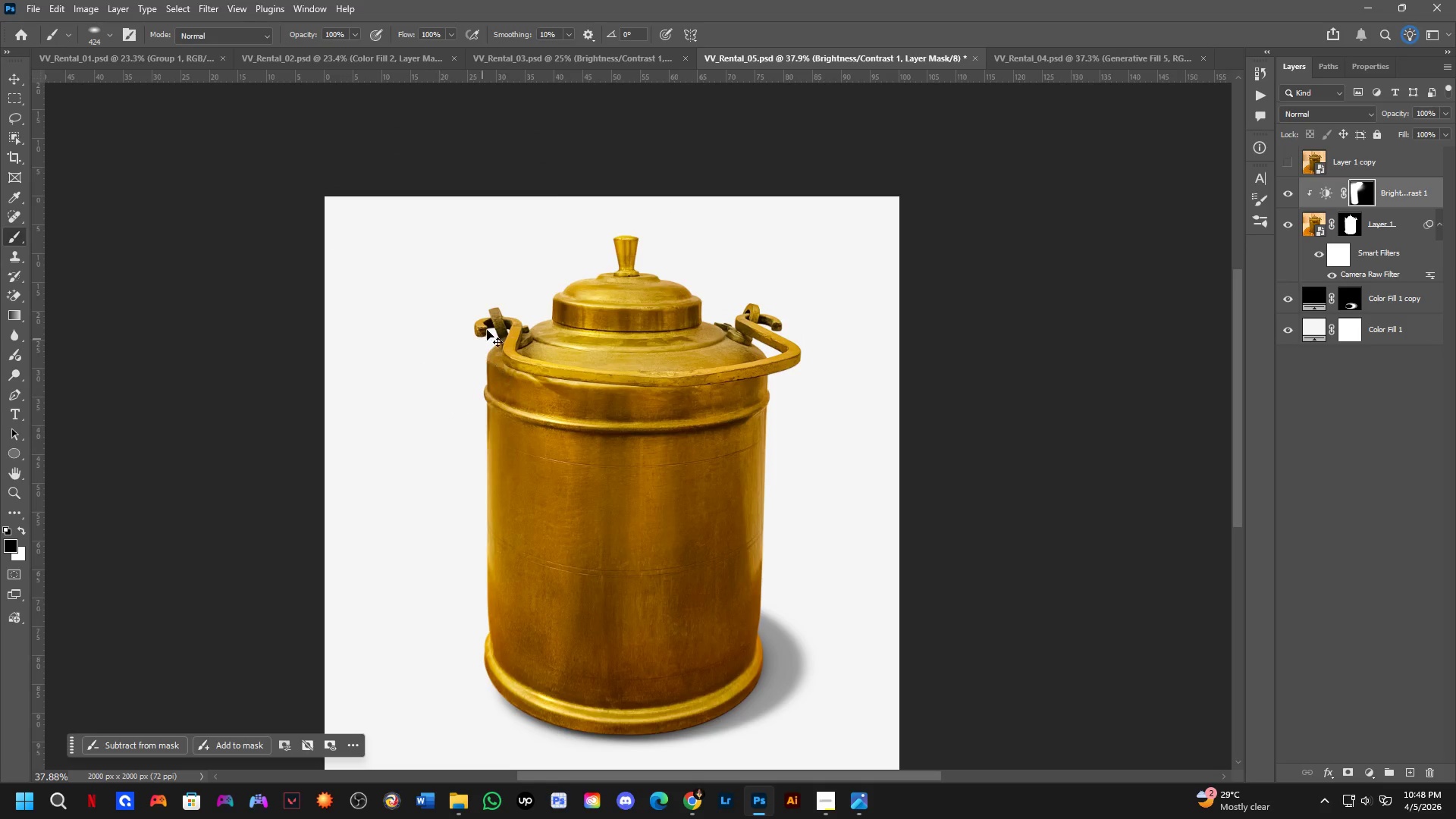 
key(Control+Z)
 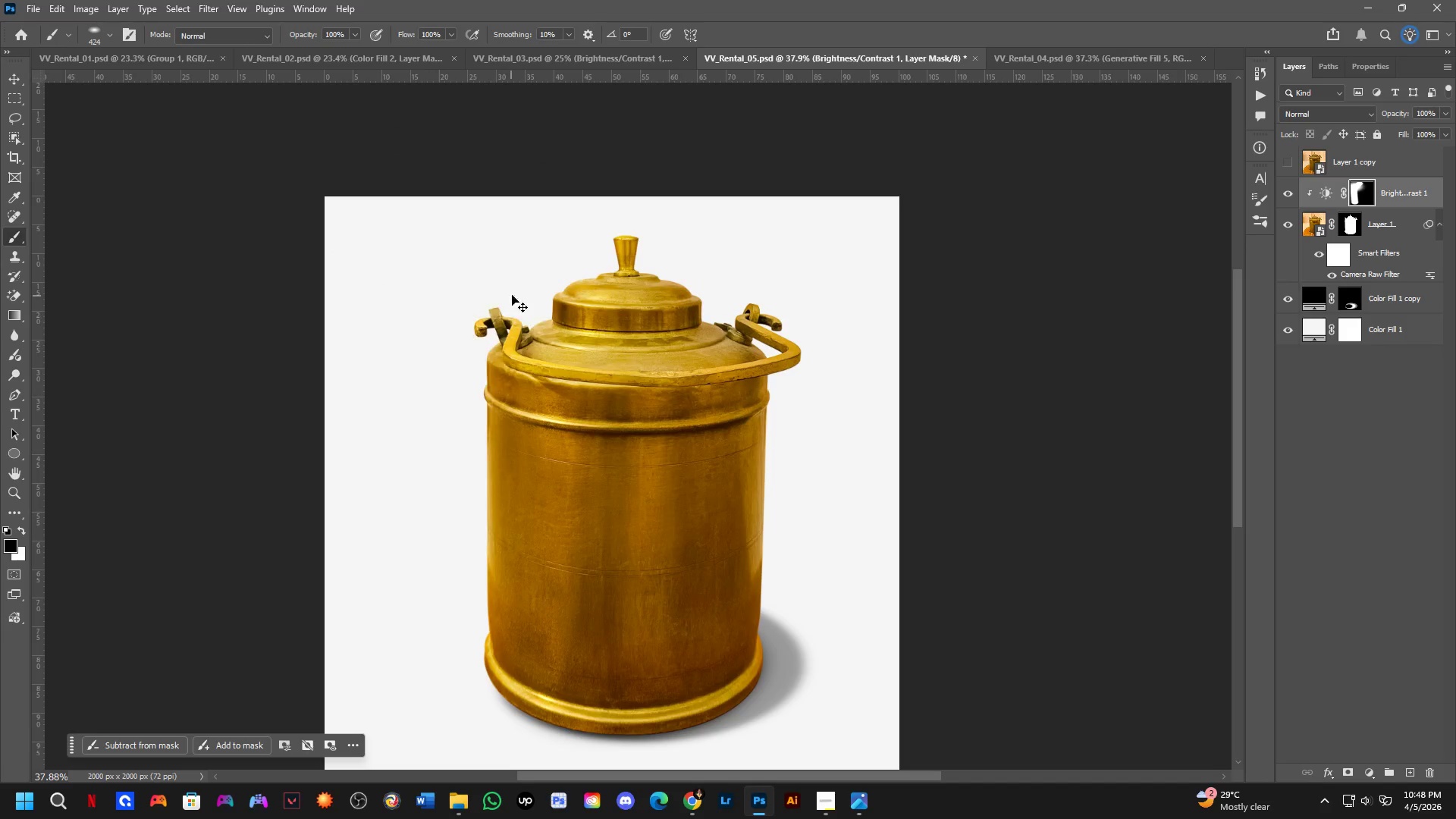 
key(X)
 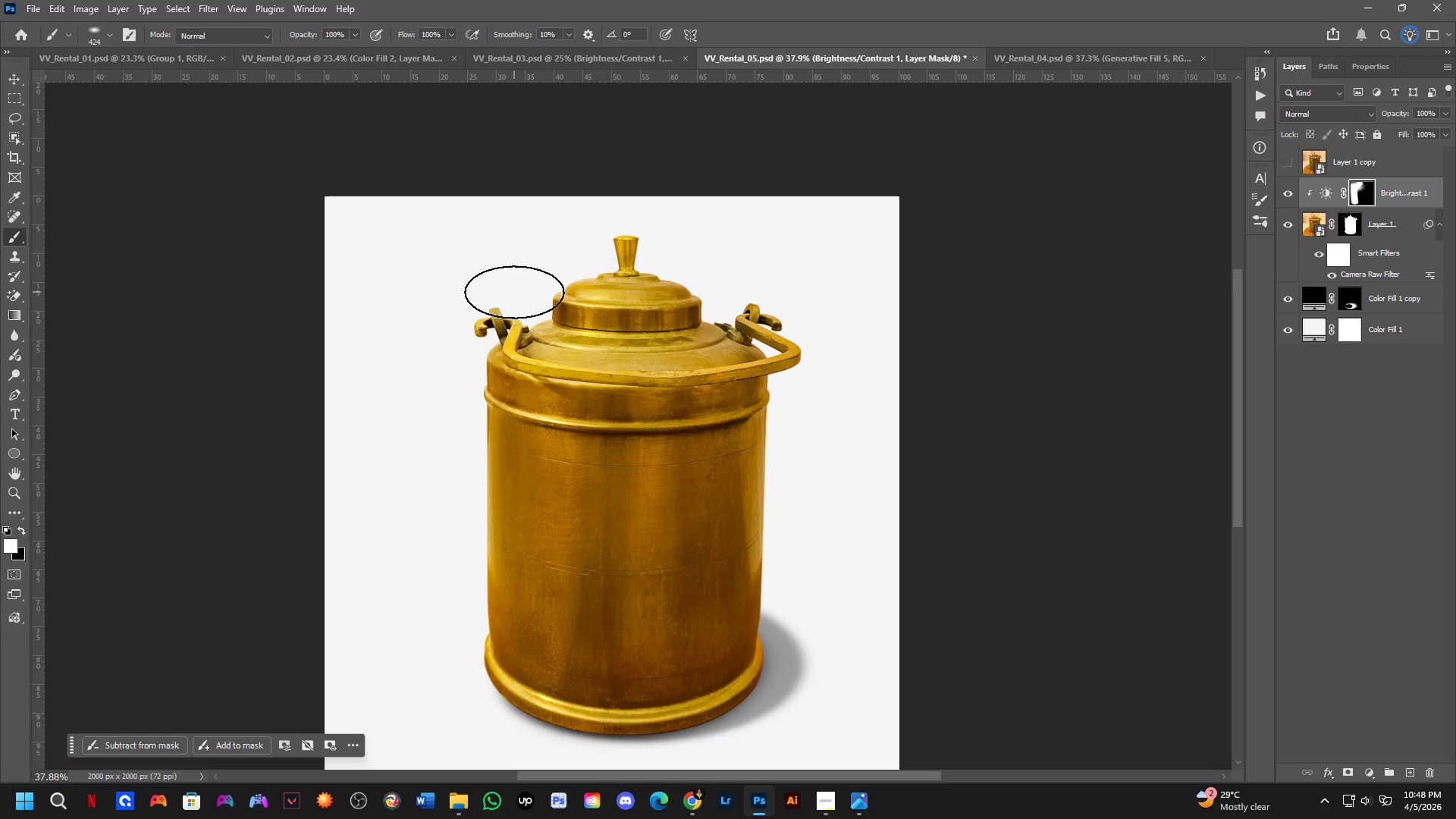 
left_click_drag(start_coordinate=[513, 293], to_coordinate=[438, 440])
 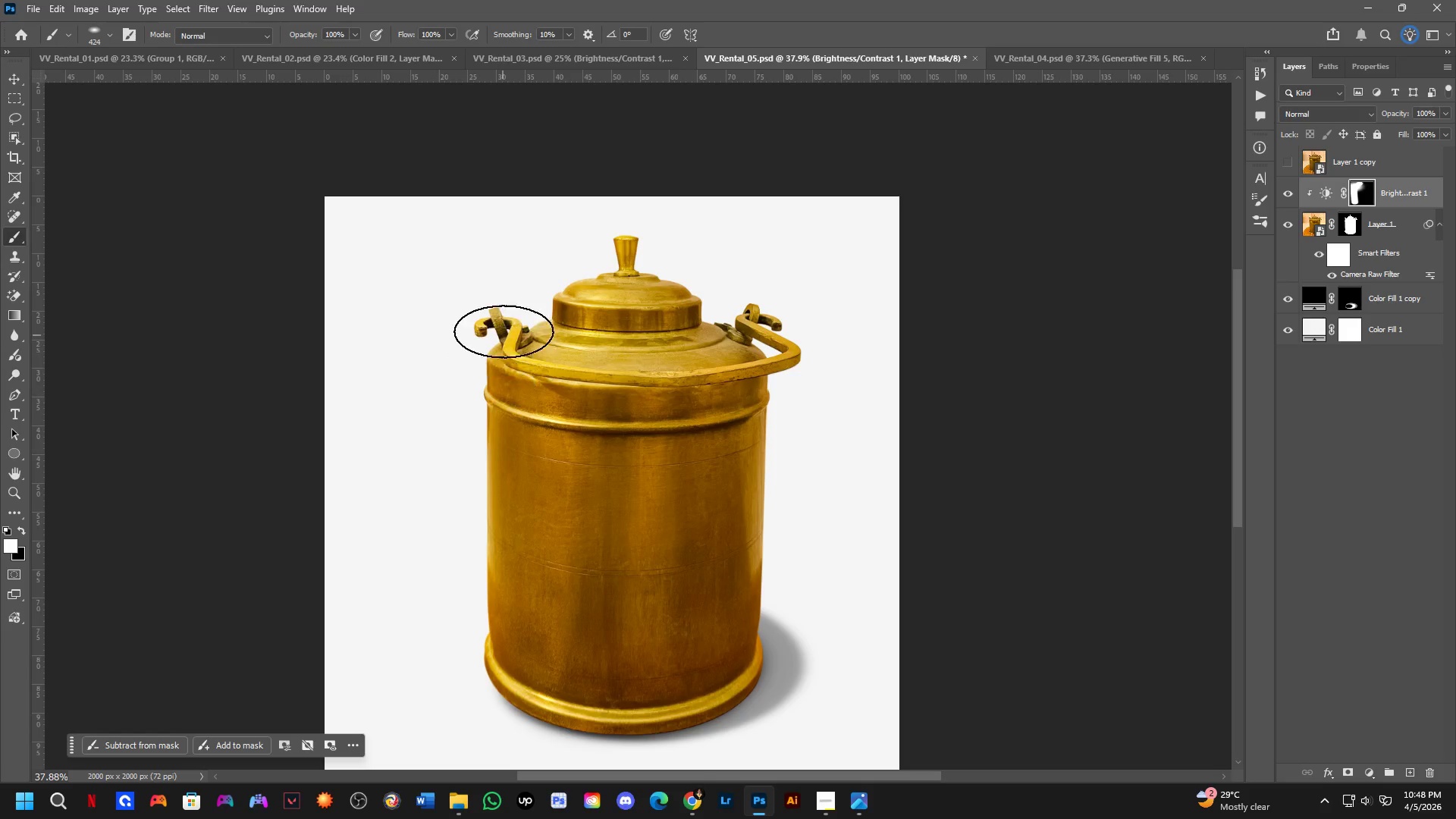 
key(Shift+ShiftLeft)
 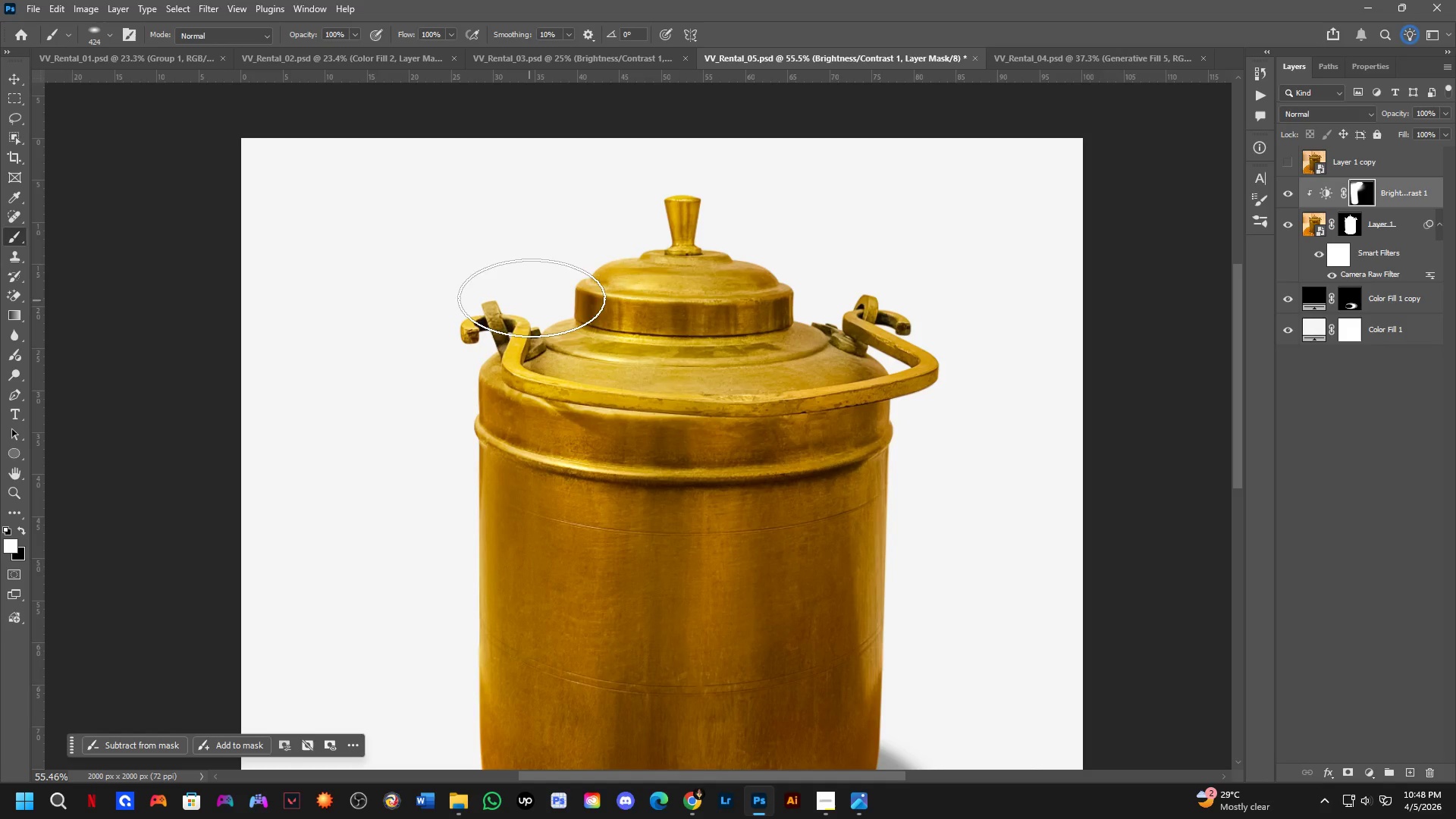 
scroll: coordinate [504, 321], scroll_direction: up, amount: 4.0
 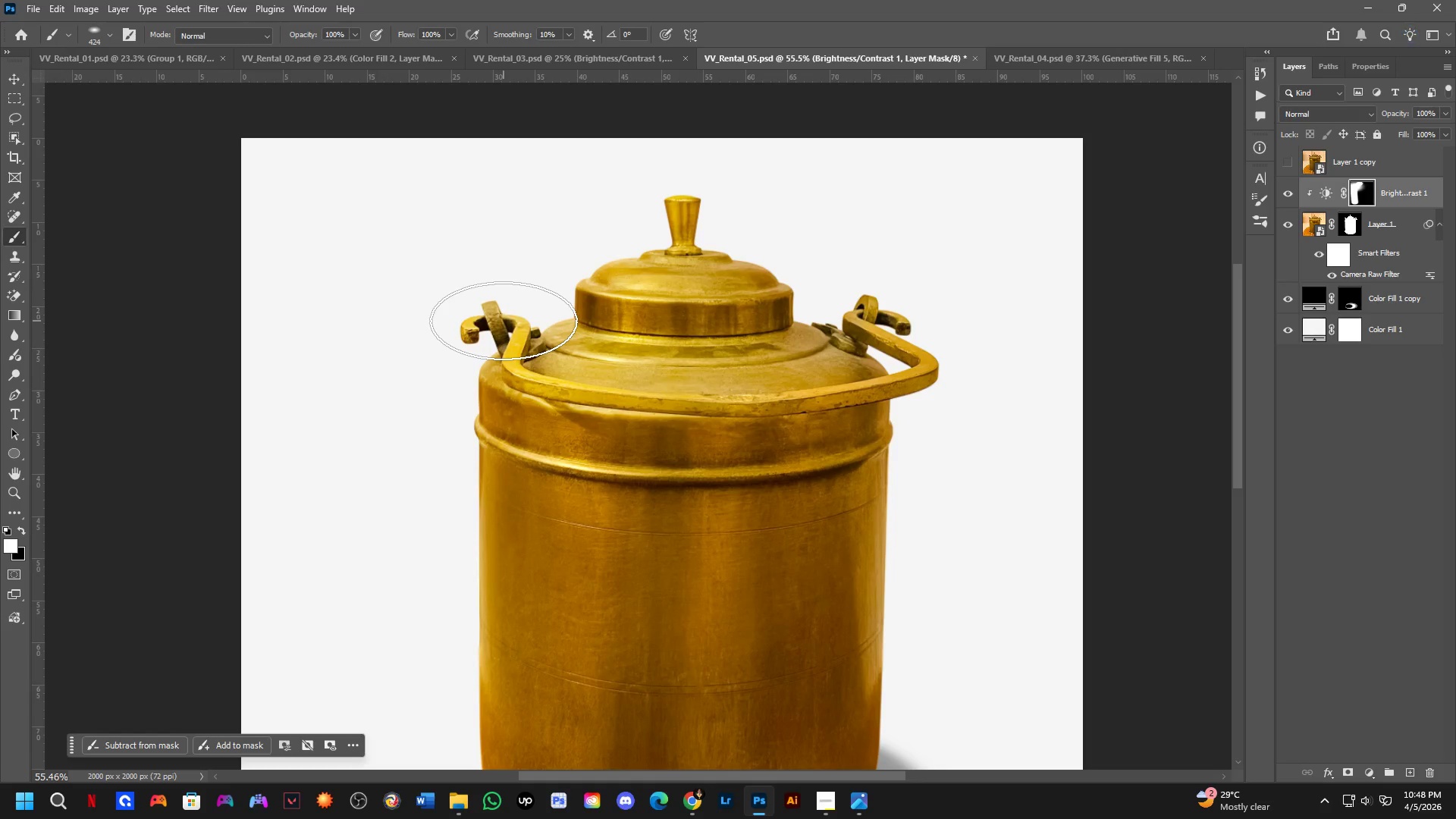 
key(Shift+ShiftLeft)
 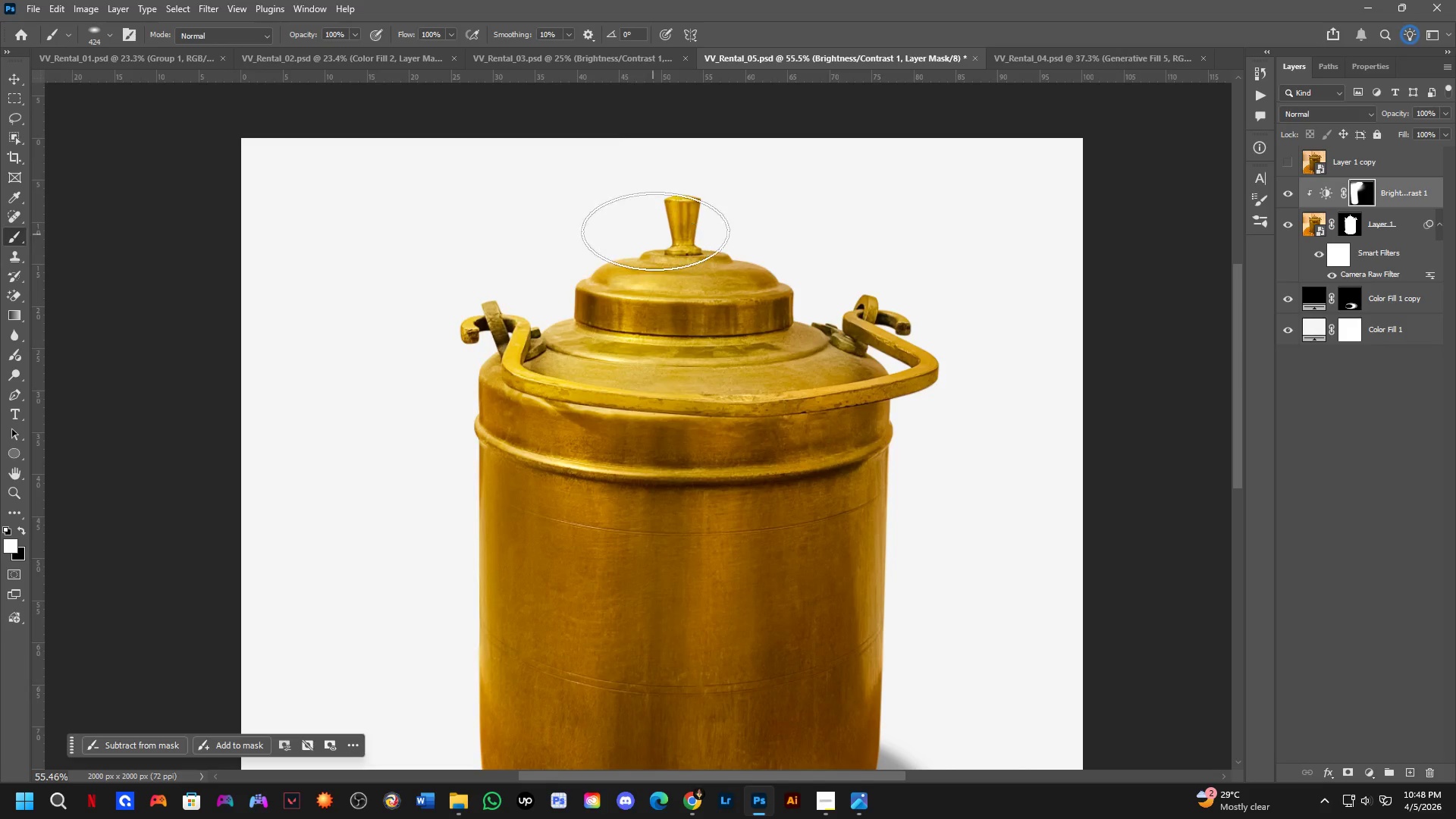 
scroll: coordinate [718, 209], scroll_direction: up, amount: 6.0
 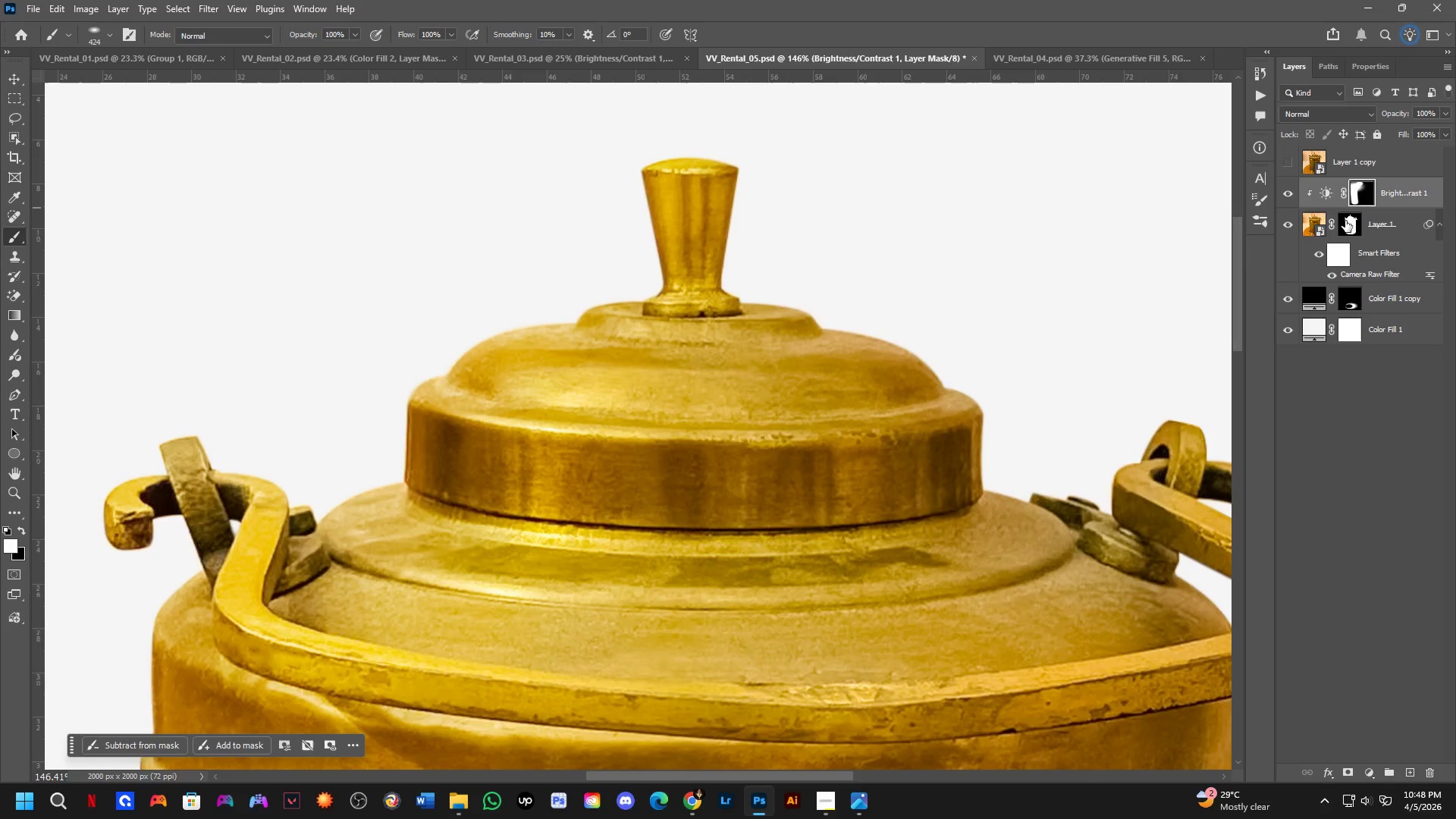 
key(Shift+ShiftLeft)
 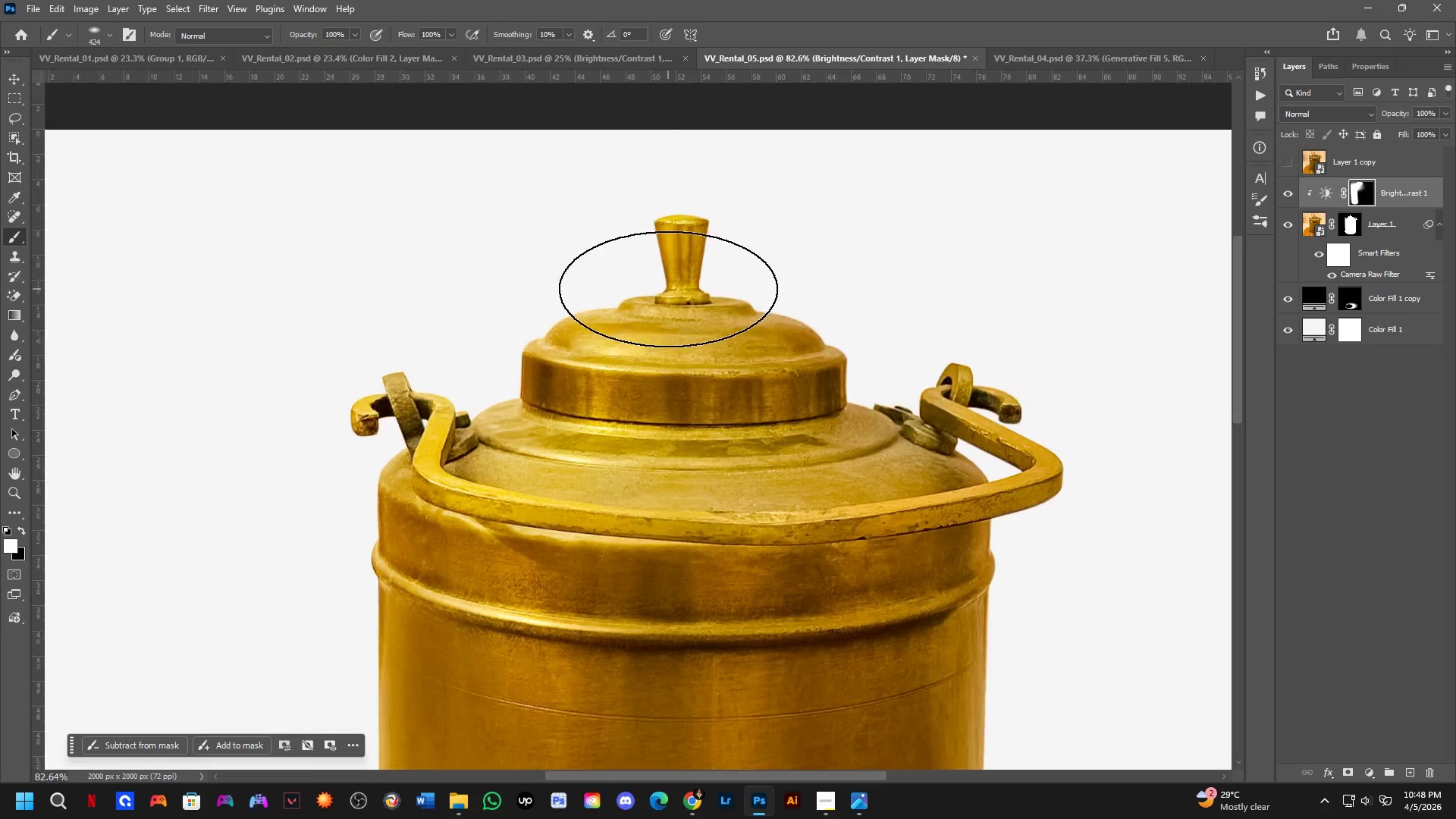 
hold_key(key=Space, duration=0.7)
 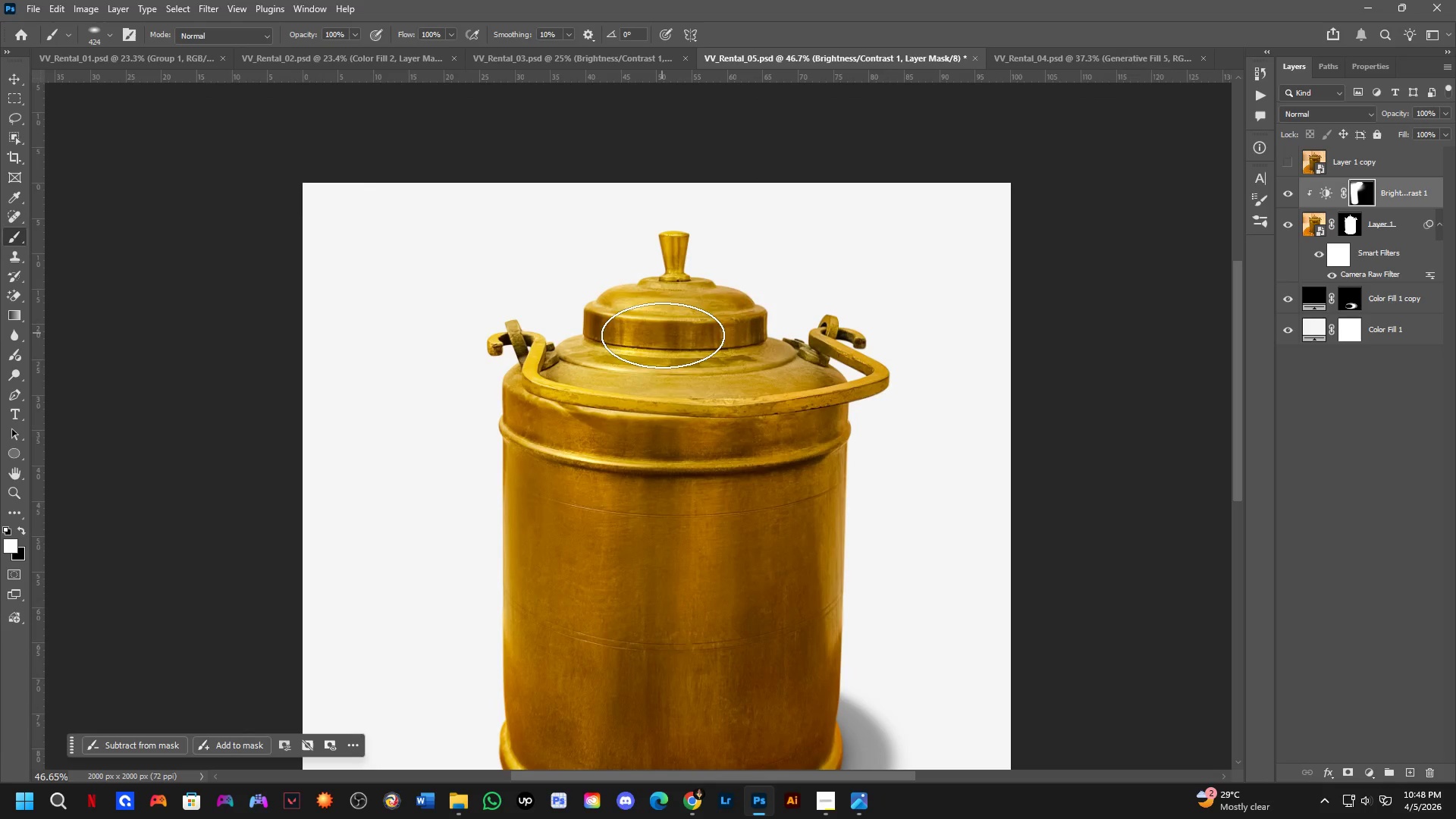 
left_click_drag(start_coordinate=[661, 384], to_coordinate=[662, 332])
 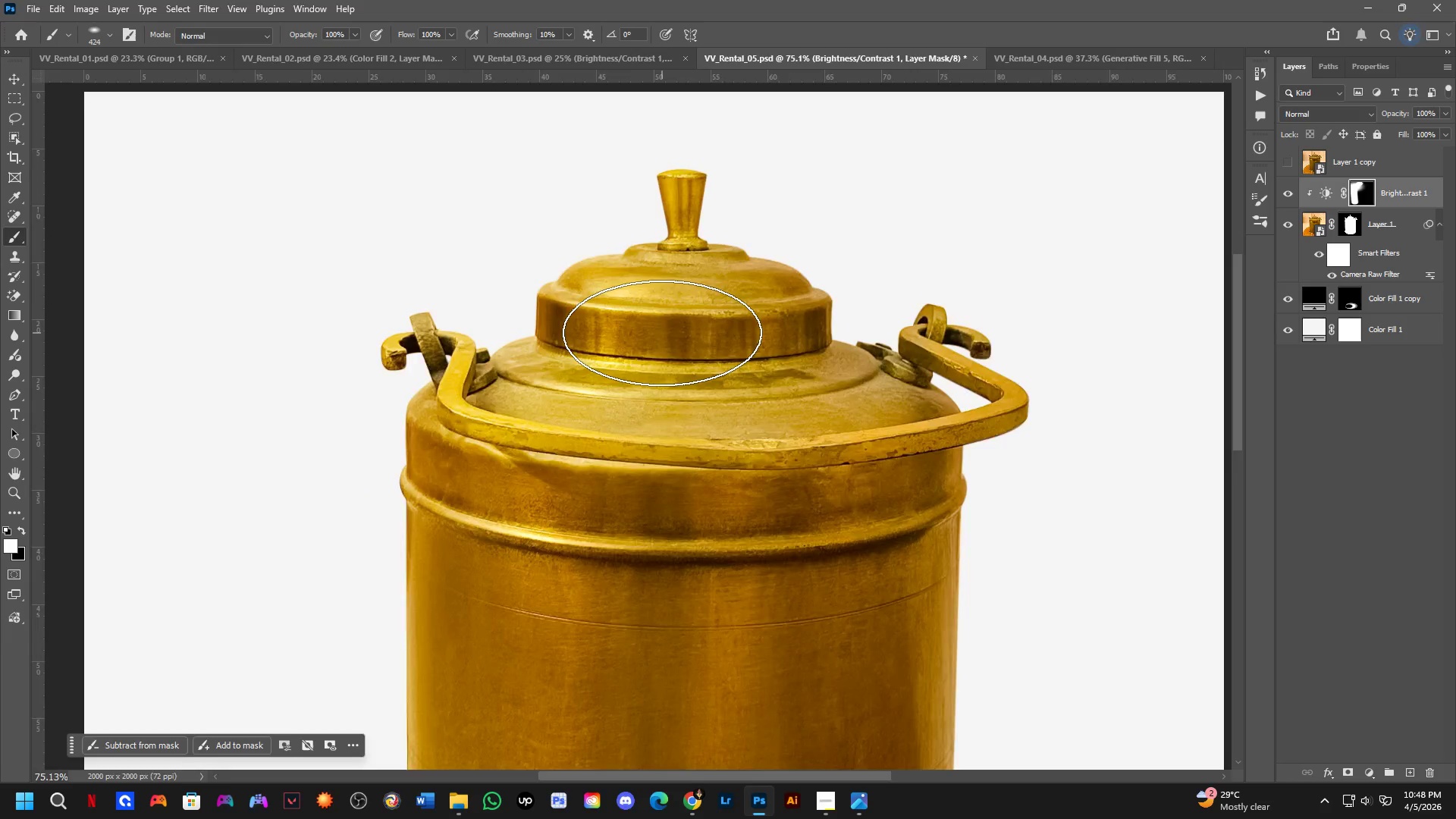 
scroll: coordinate [668, 289], scroll_direction: down, amount: 5.0
 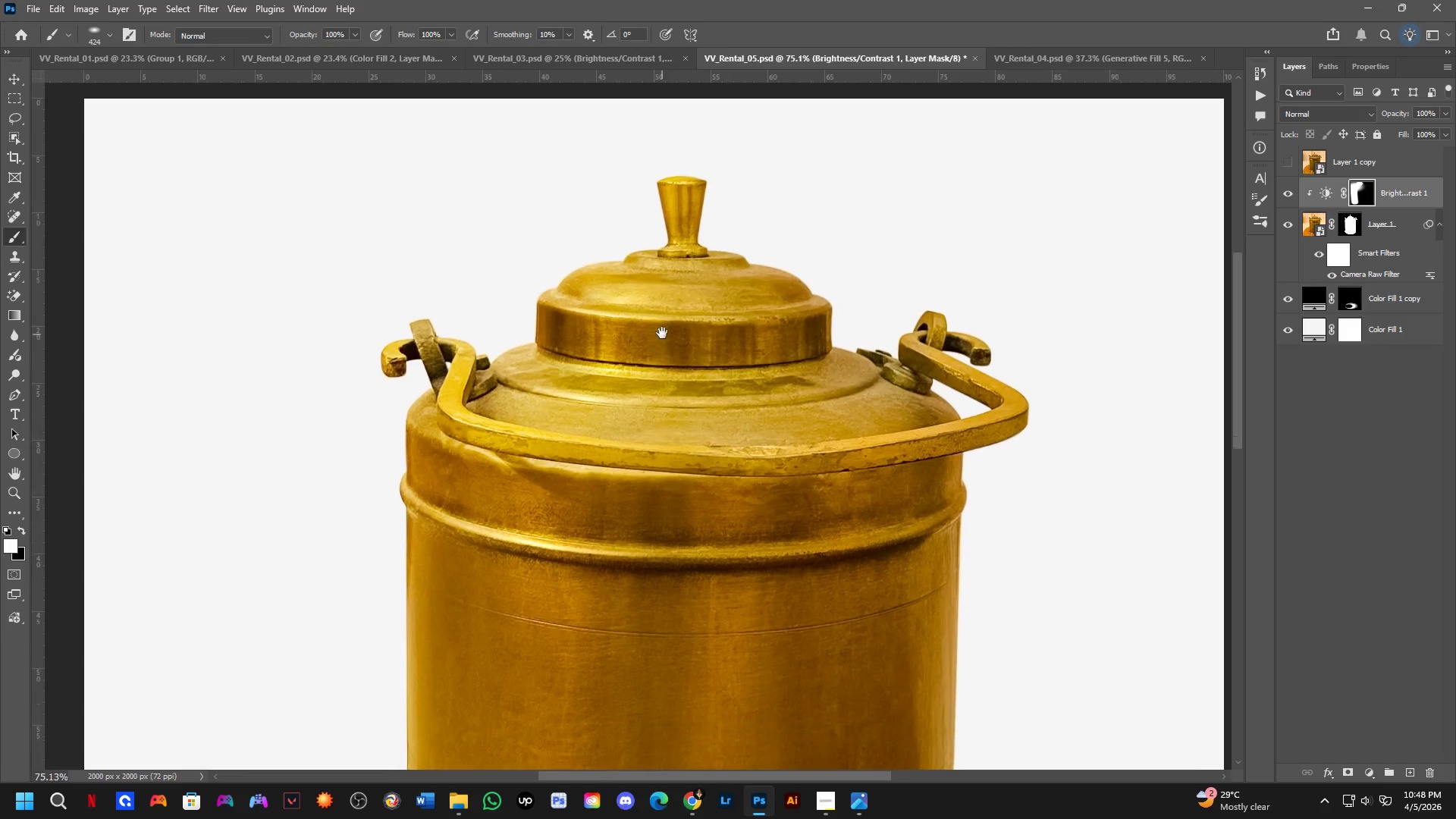 
hold_key(key=Space, duration=0.98)
 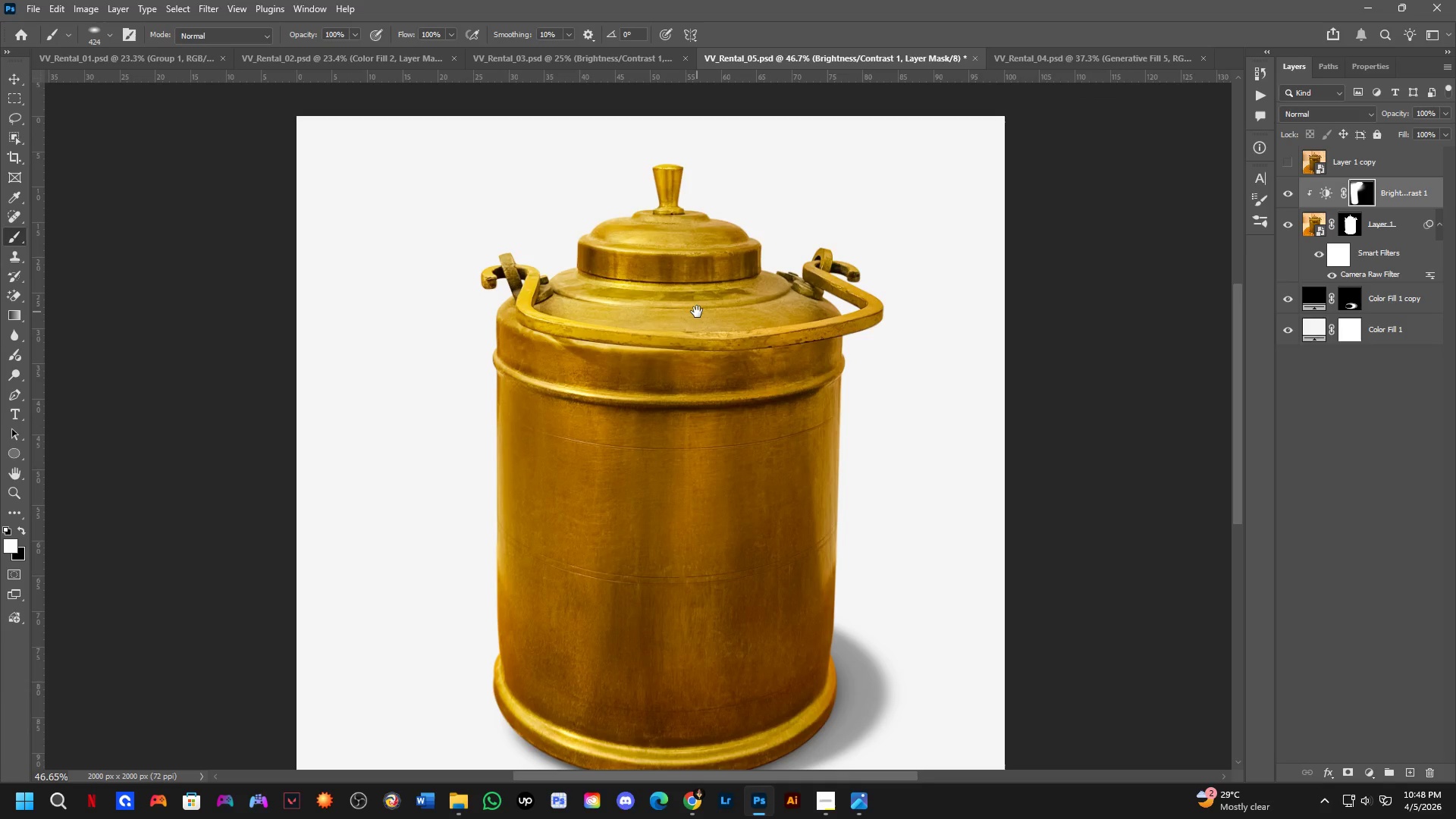 
left_click_drag(start_coordinate=[703, 378], to_coordinate=[697, 295])
 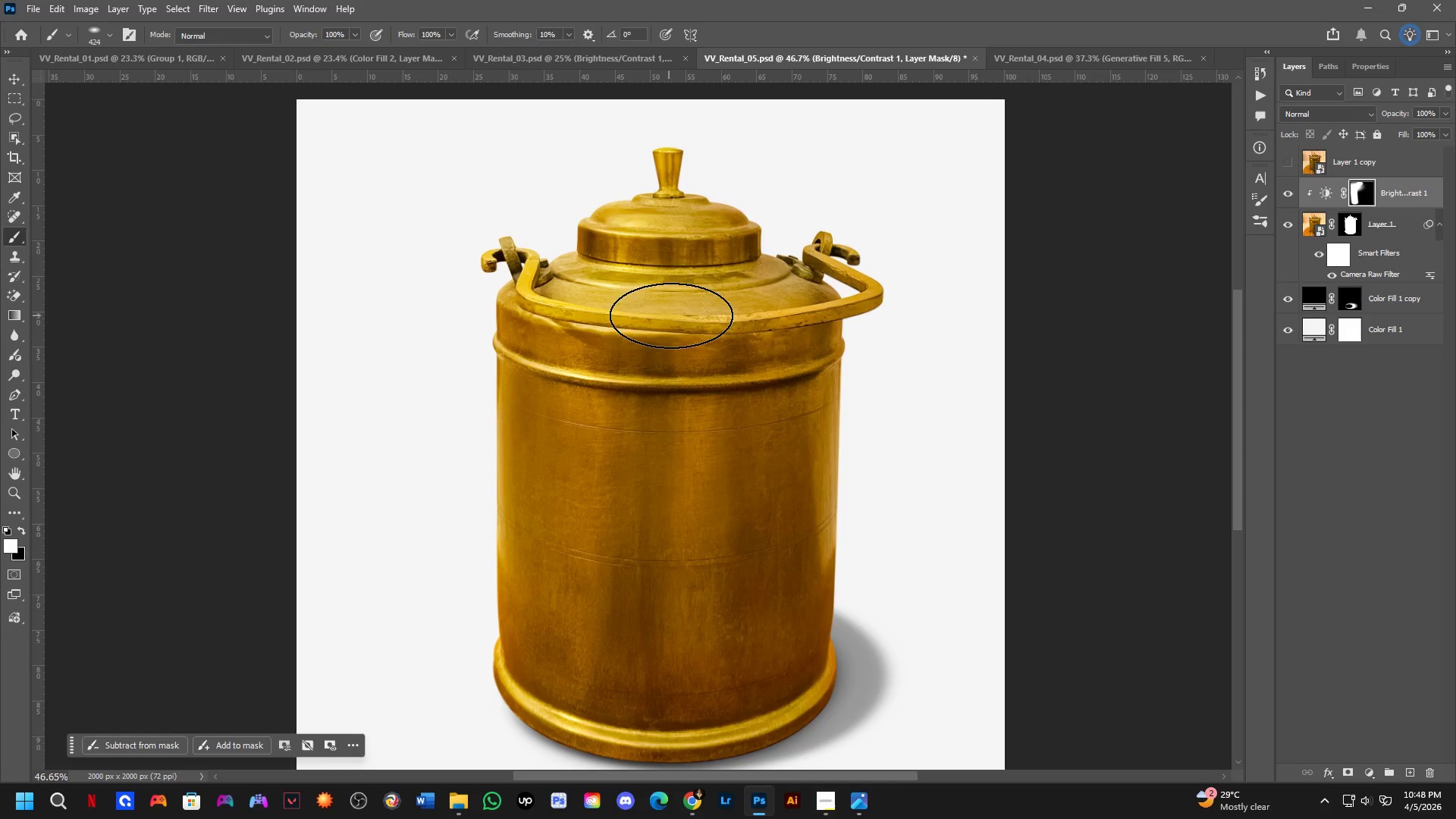 
scroll: coordinate [662, 333], scroll_direction: down, amount: 5.0
 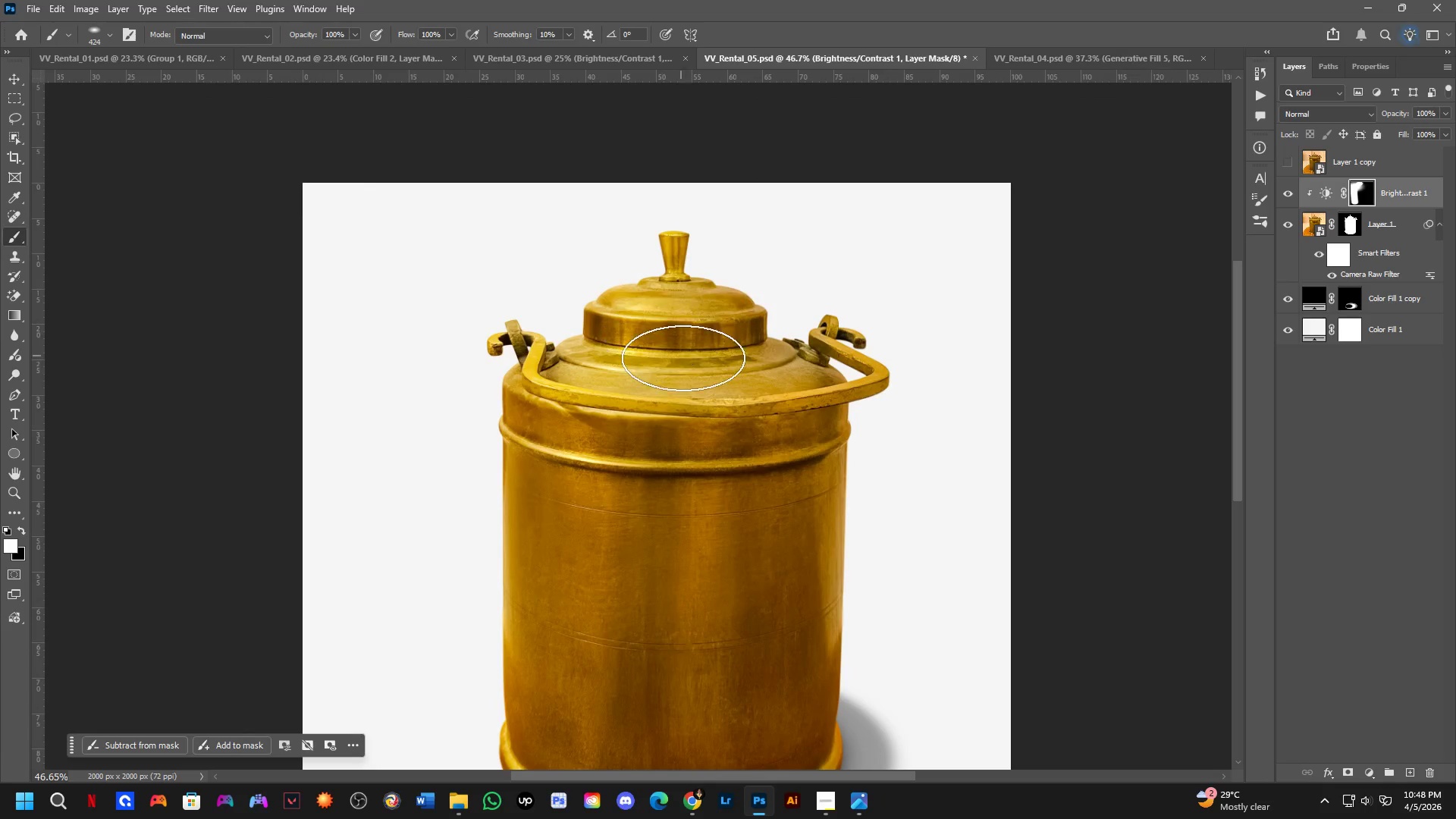 
hold_key(key=AltLeft, duration=0.58)
 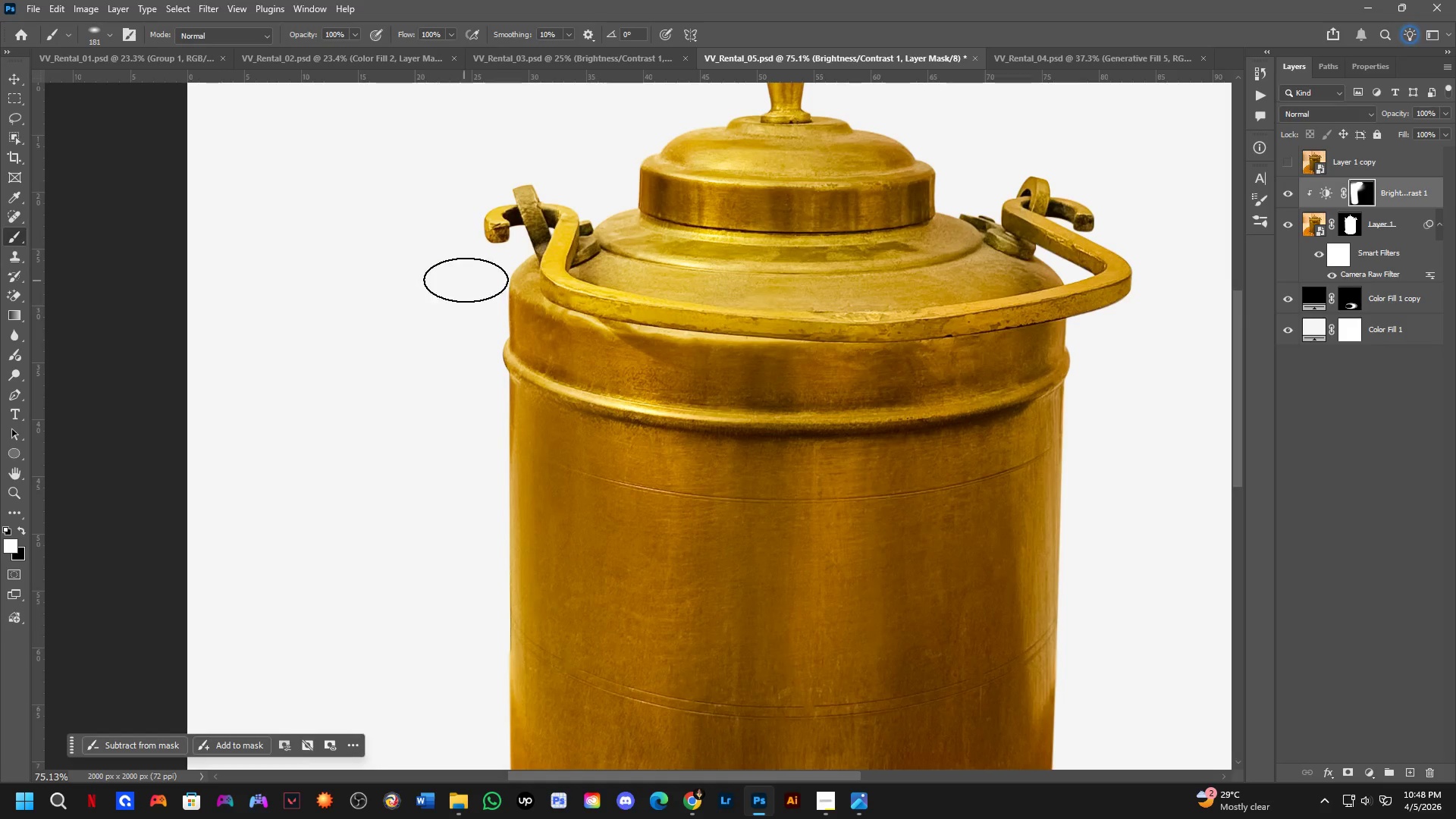 
scroll: coordinate [475, 318], scroll_direction: up, amount: 5.0
 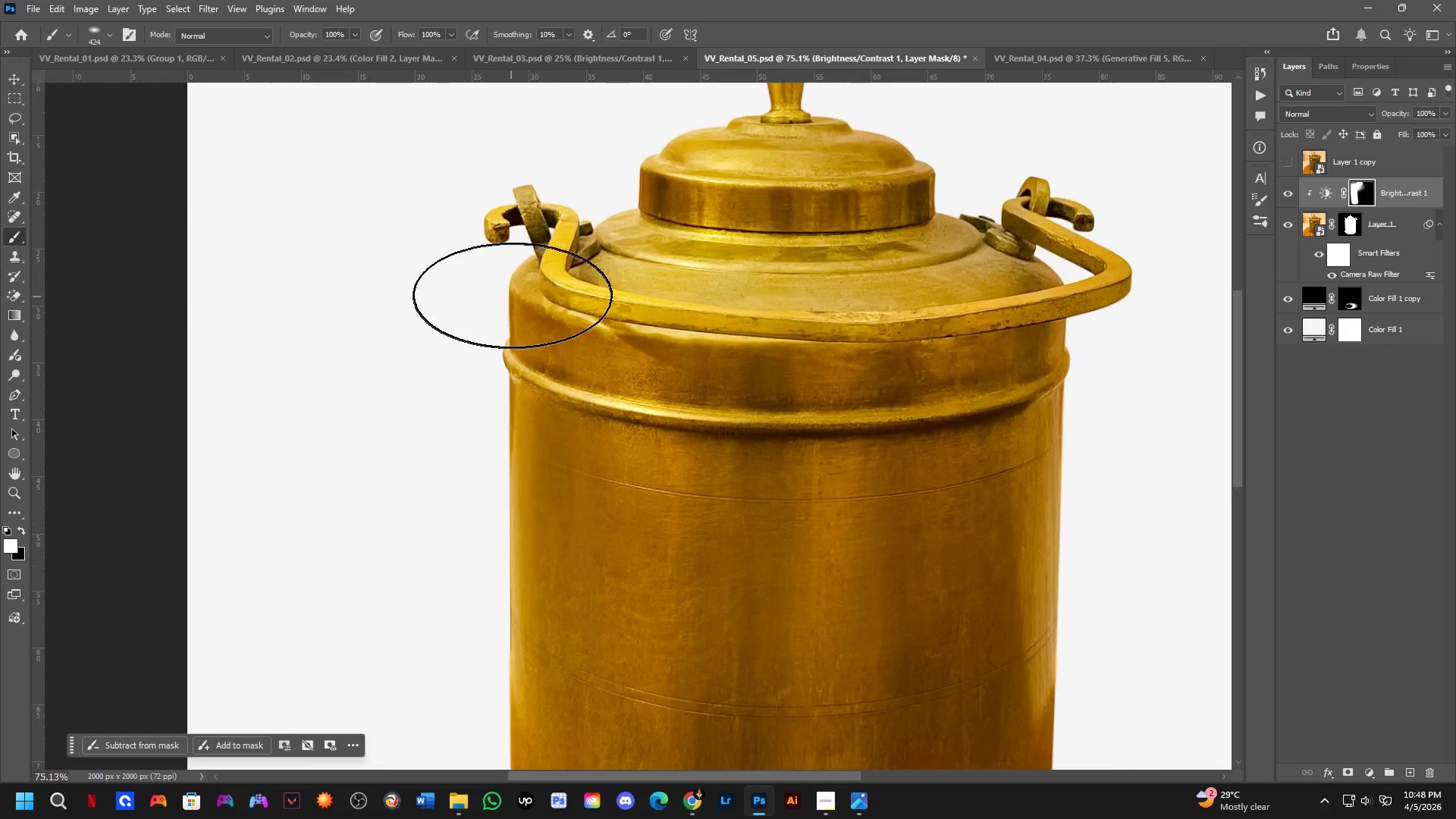 
left_click_drag(start_coordinate=[468, 284], to_coordinate=[482, 303])
 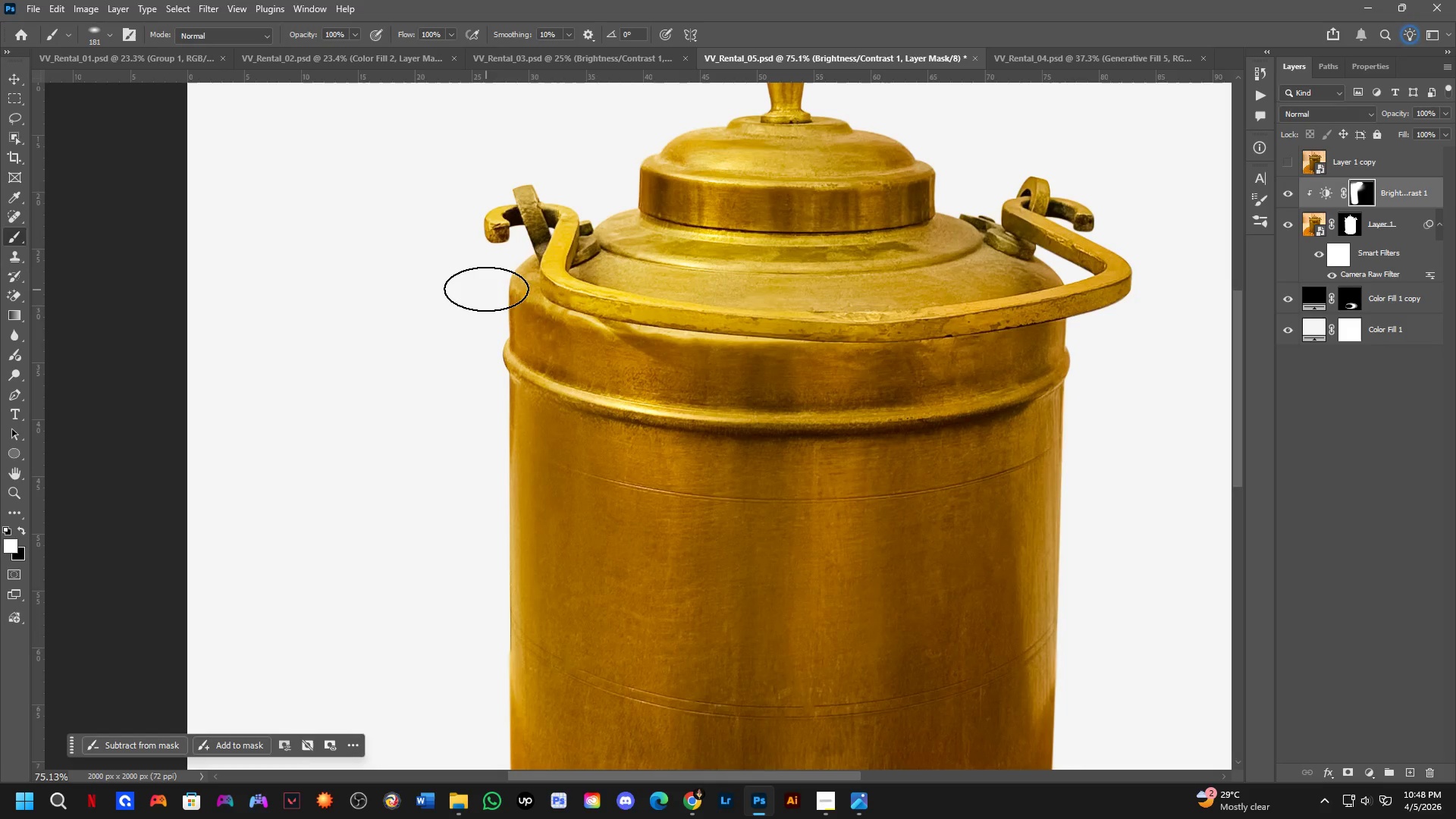 
key(X)
 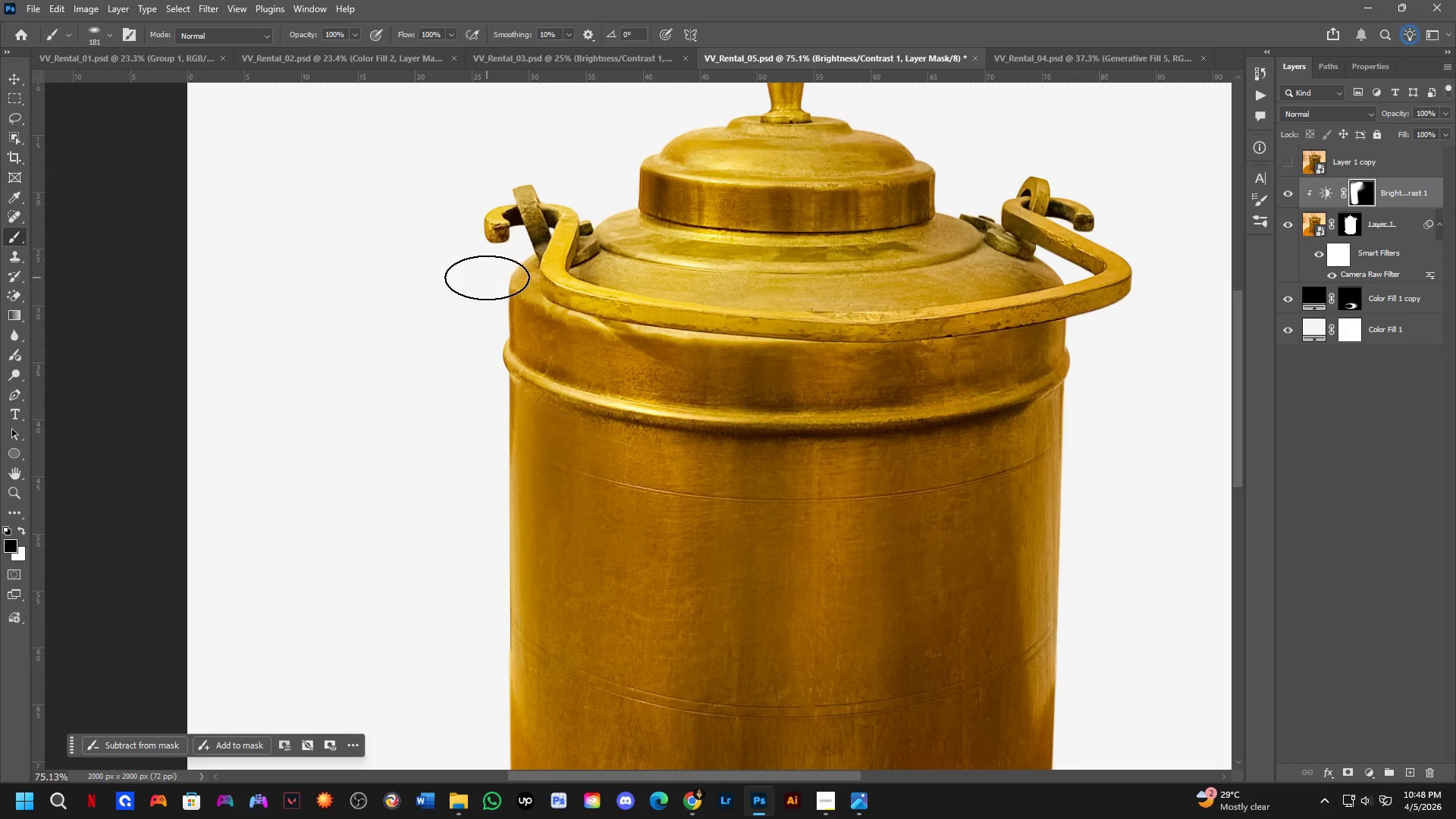 
left_click_drag(start_coordinate=[485, 286], to_coordinate=[472, 413])
 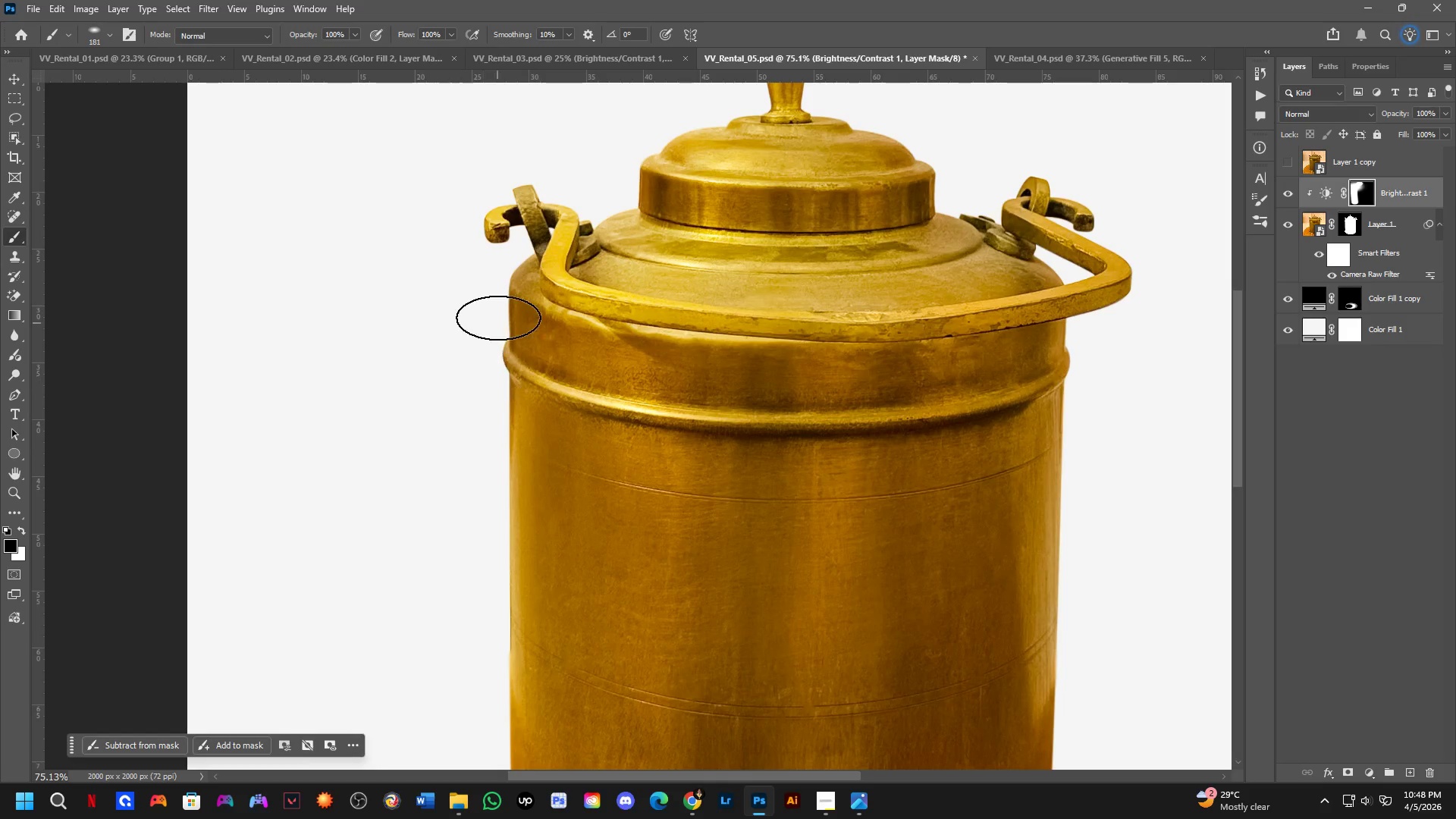 
key(Control+Z)
 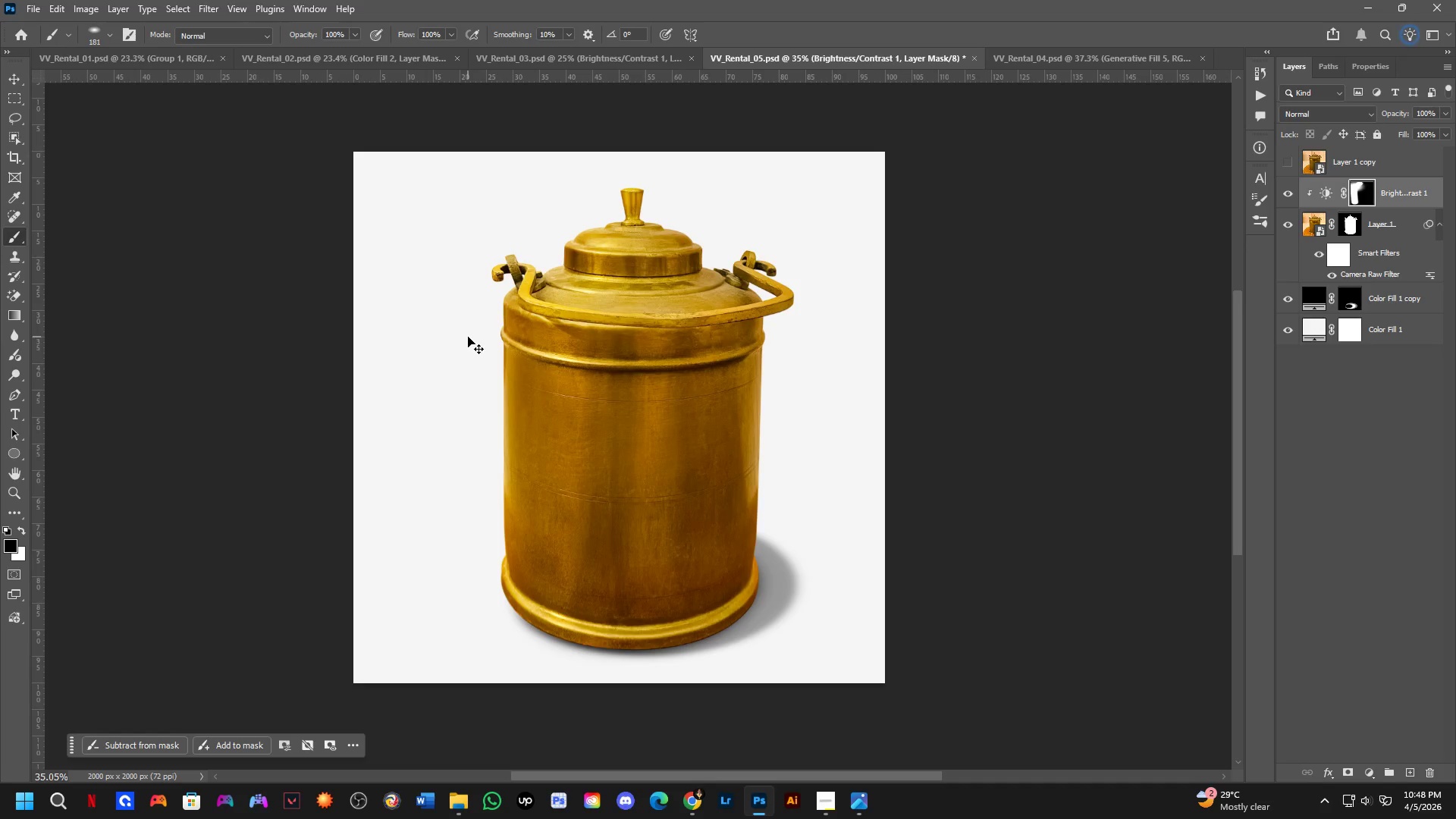 
scroll: coordinate [499, 314], scroll_direction: down, amount: 8.0
 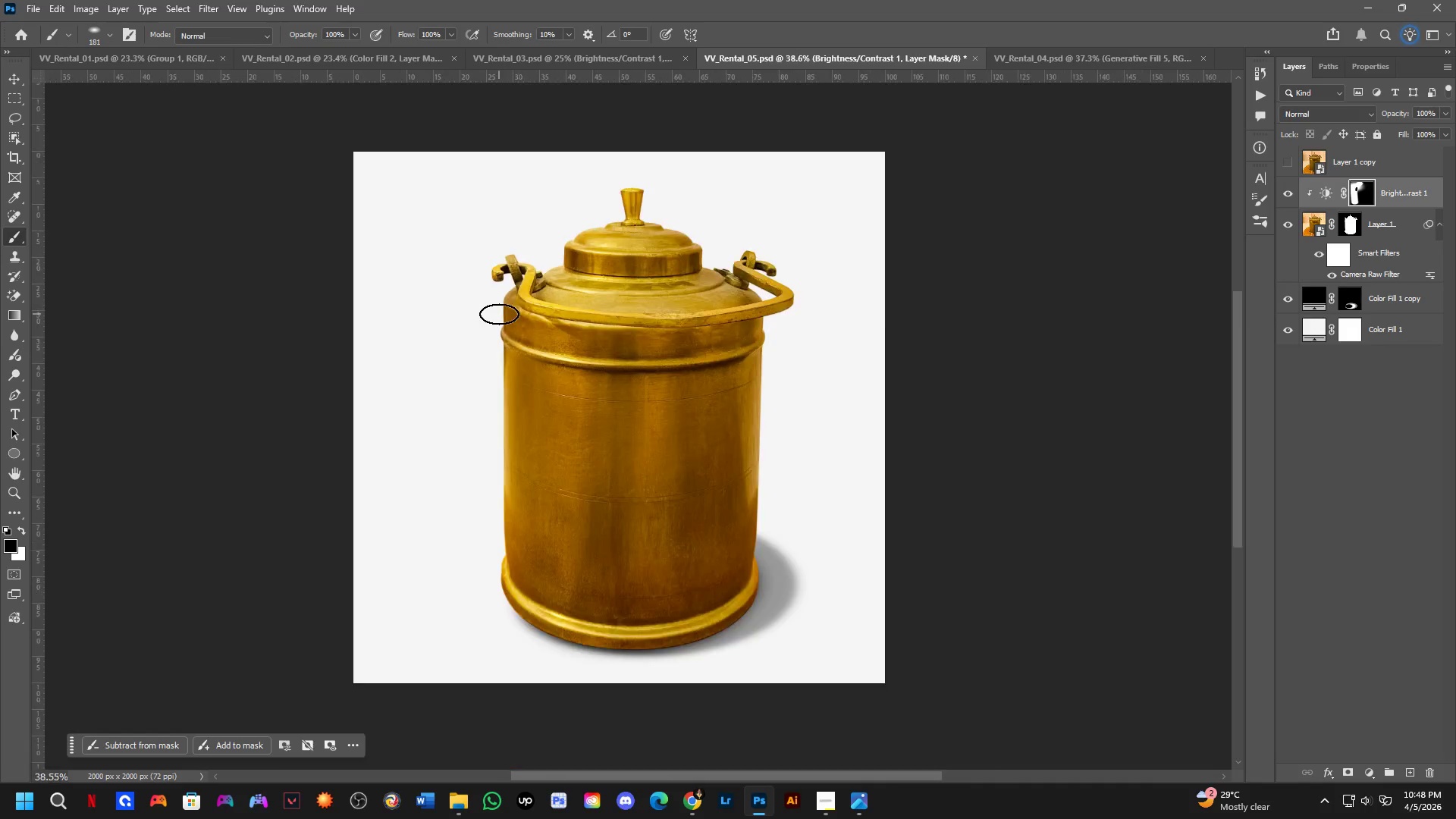 
hold_key(key=AltLeft, duration=0.39)
 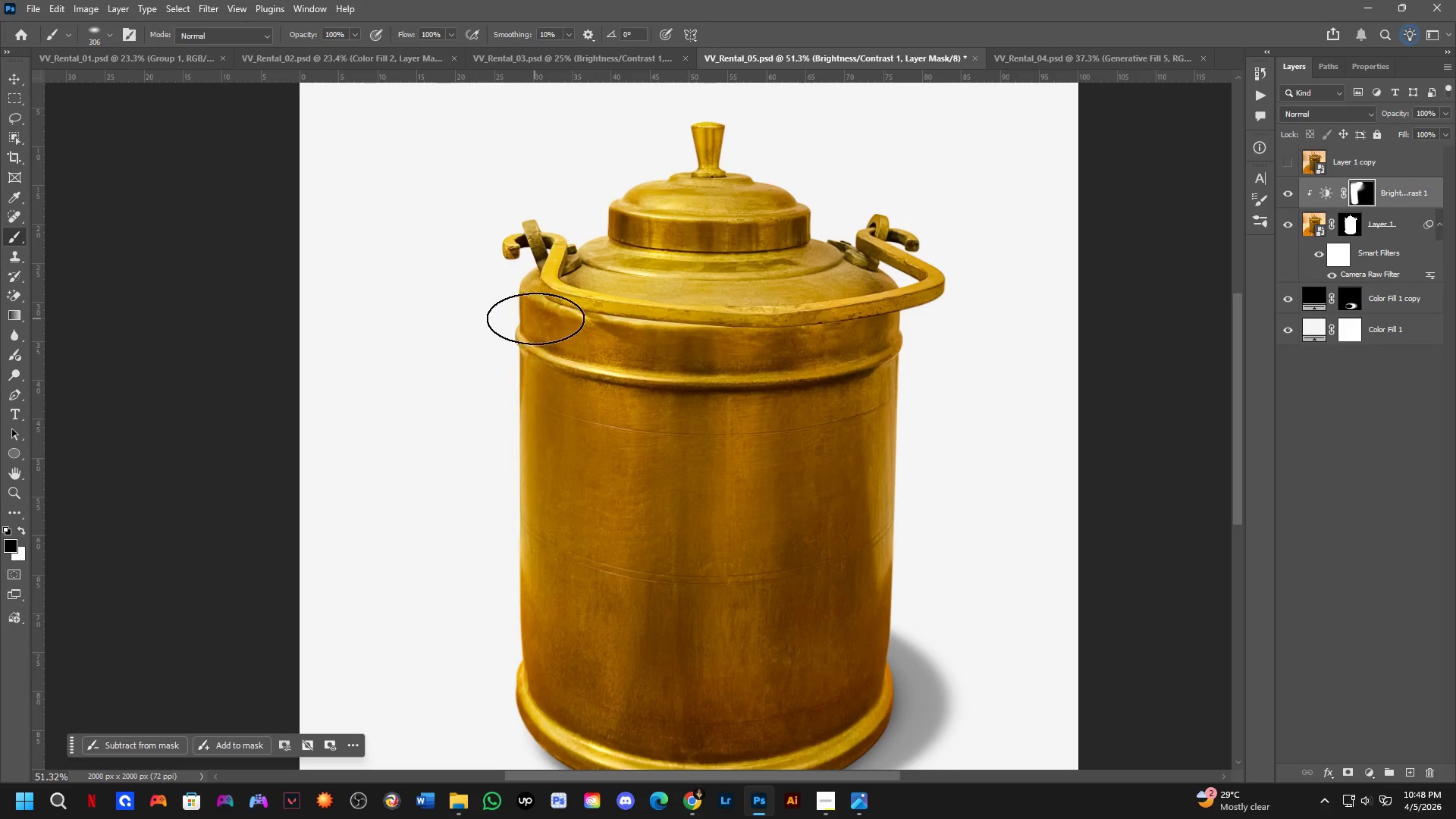 
scroll: coordinate [470, 325], scroll_direction: up, amount: 4.0
 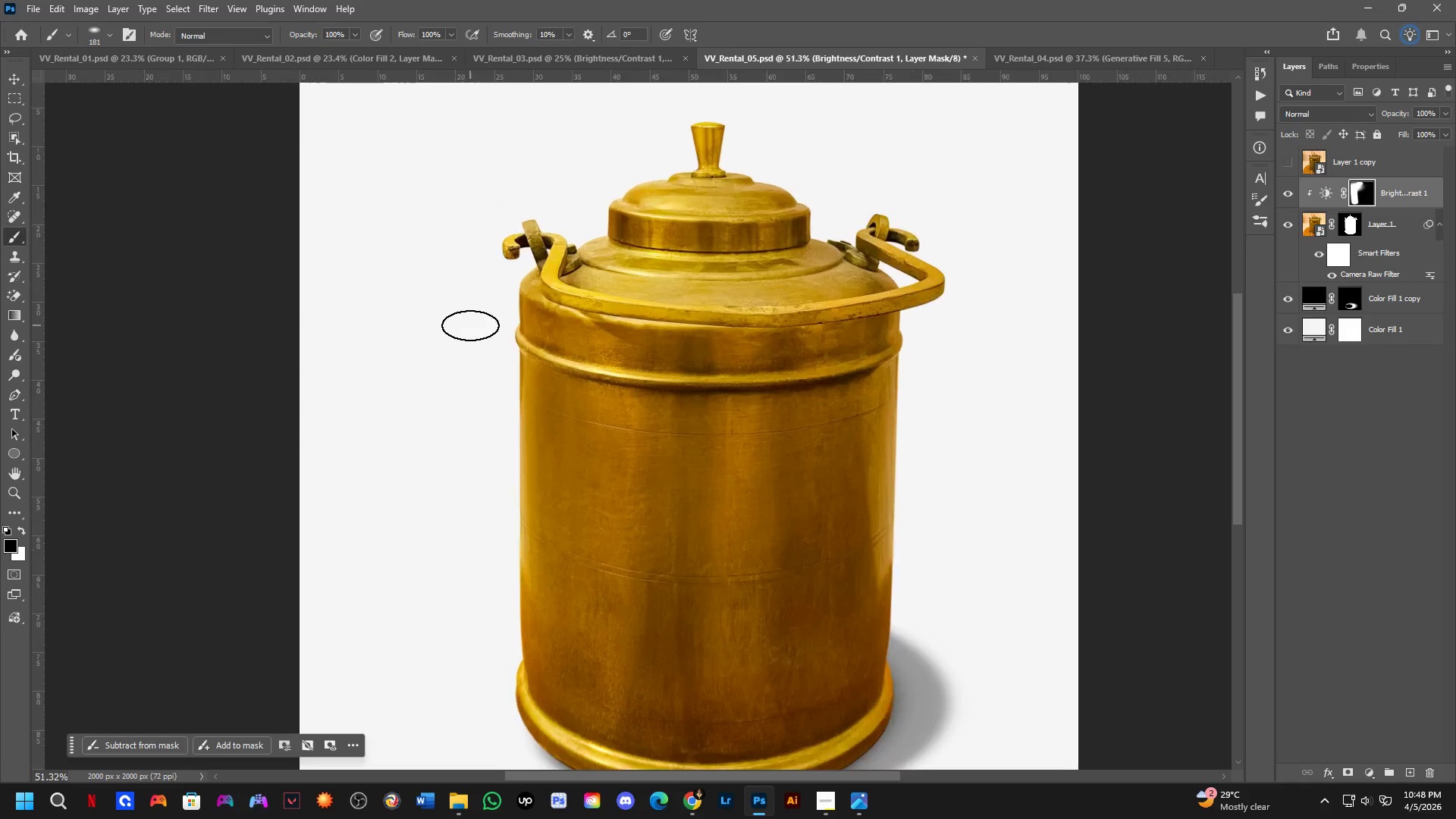 
key(X)
 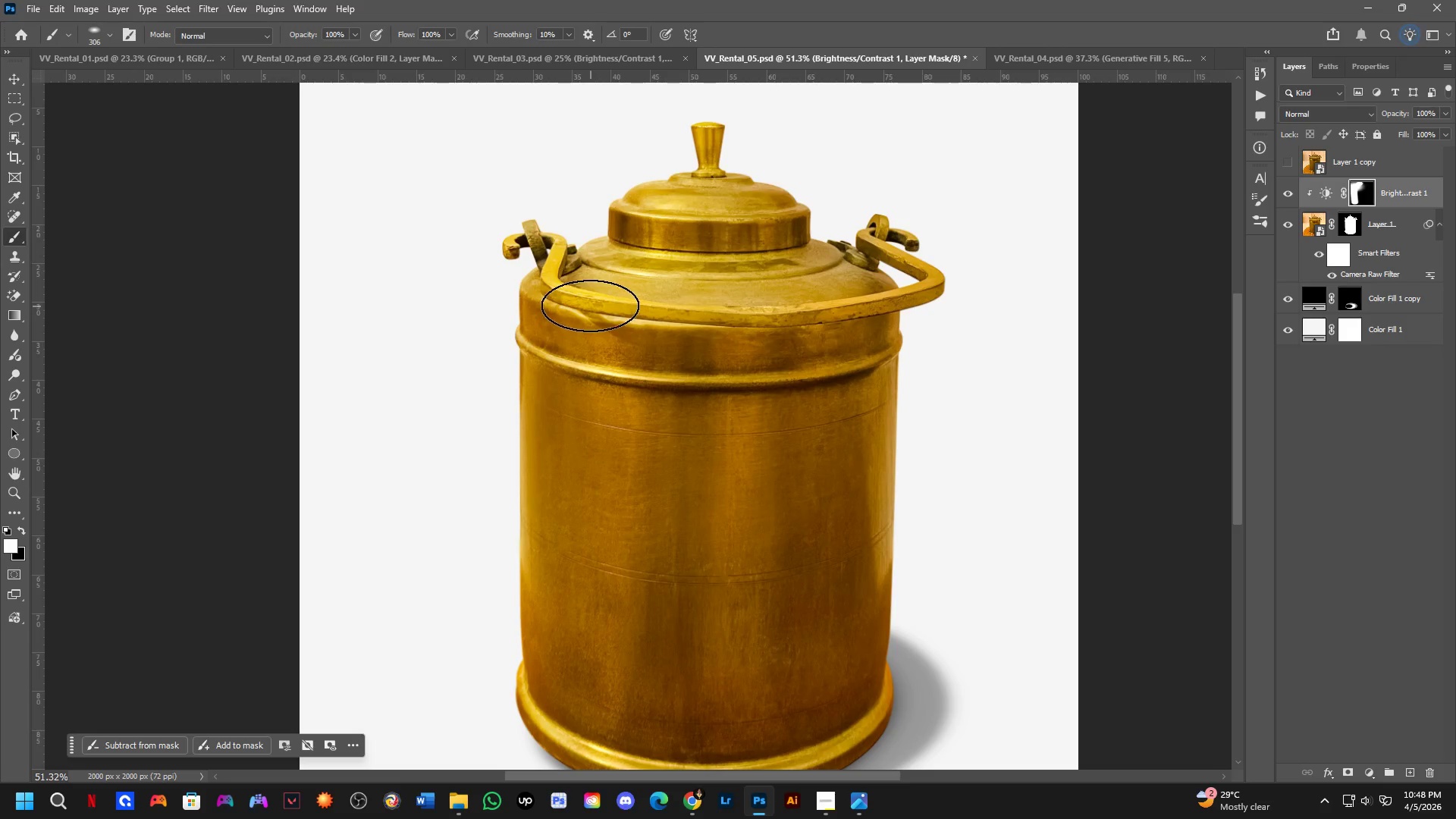 
left_click_drag(start_coordinate=[583, 302], to_coordinate=[582, 353])
 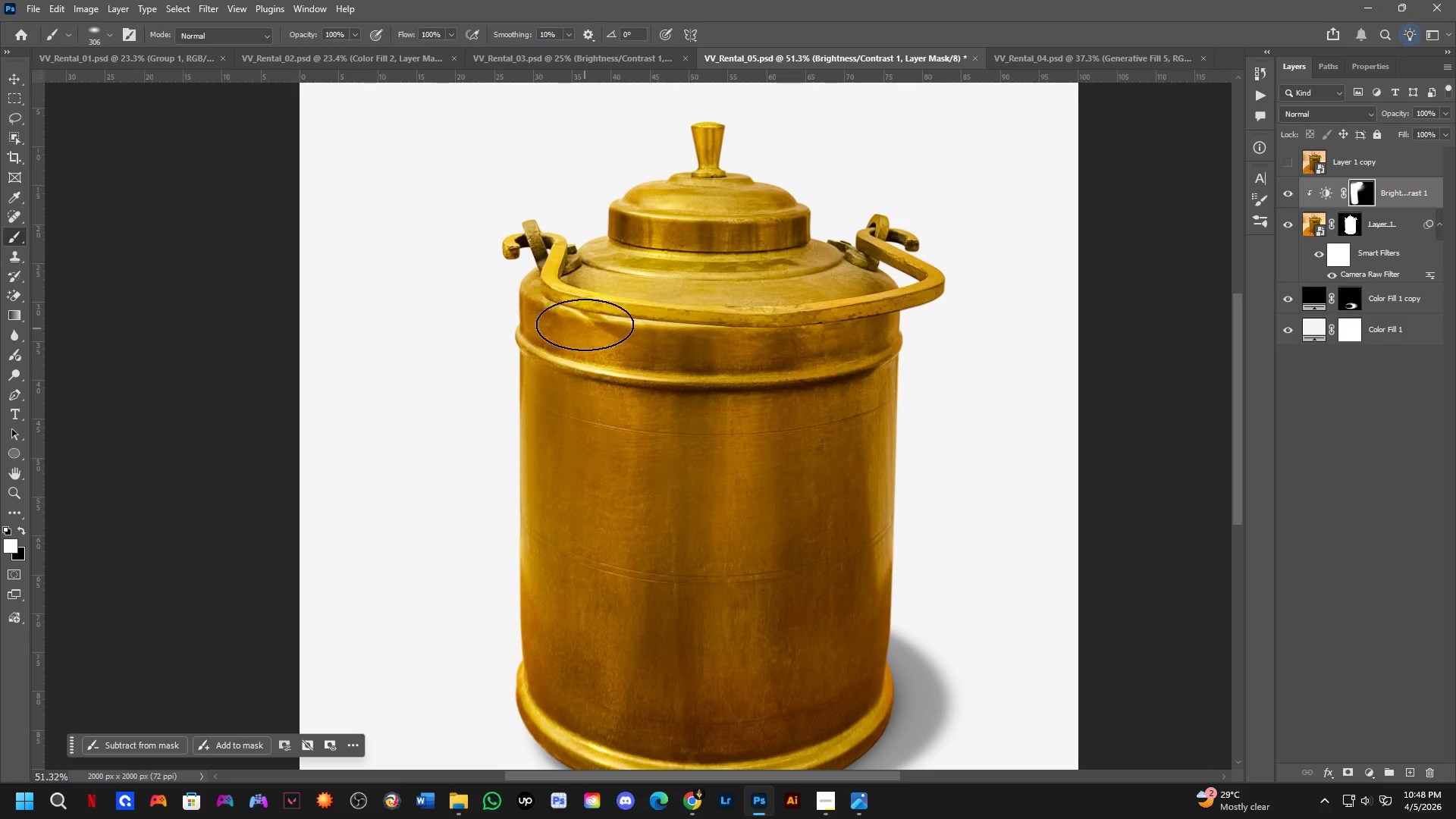 
key(Control+ControlLeft)
 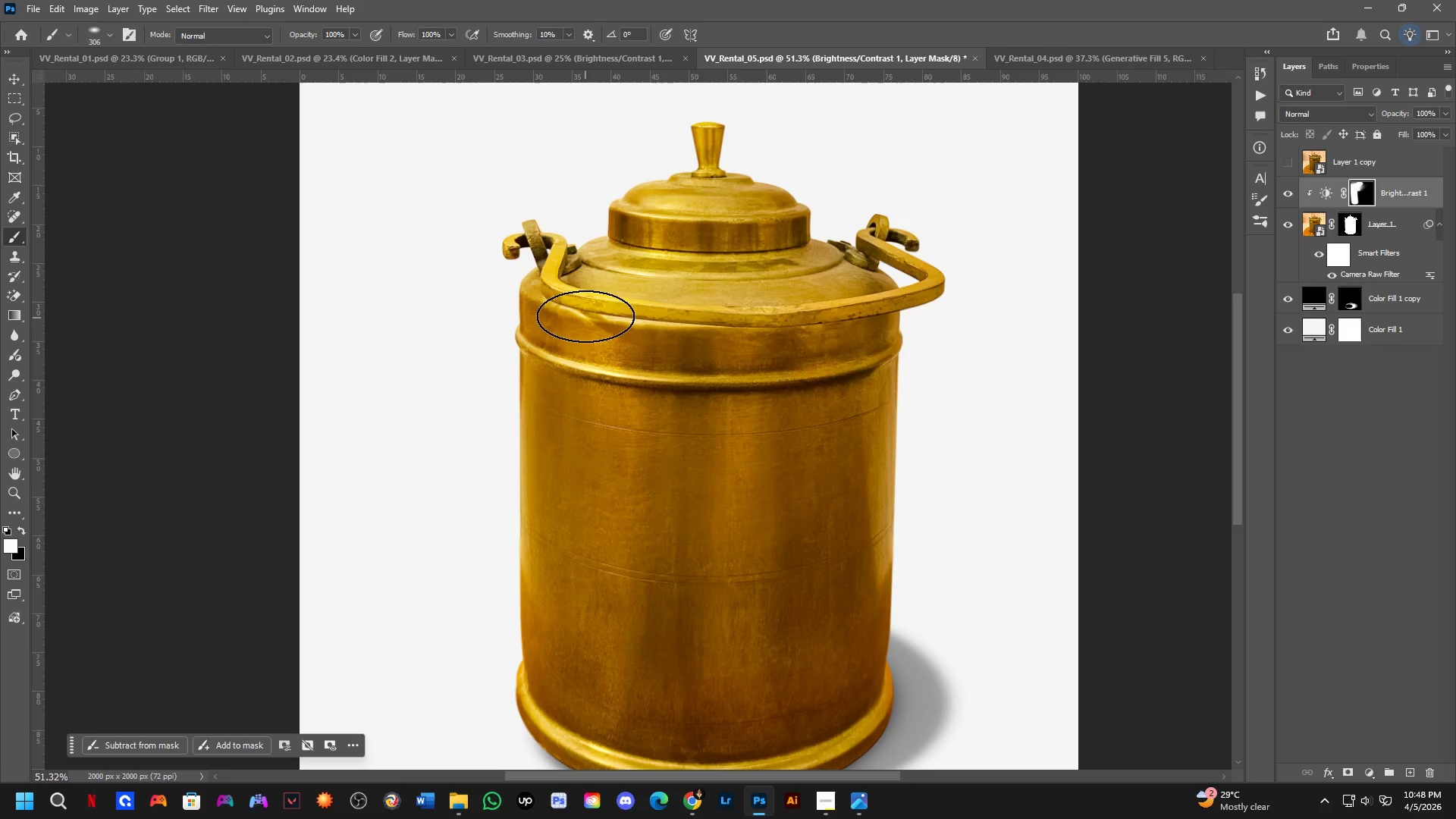 
key(Control+Z)
 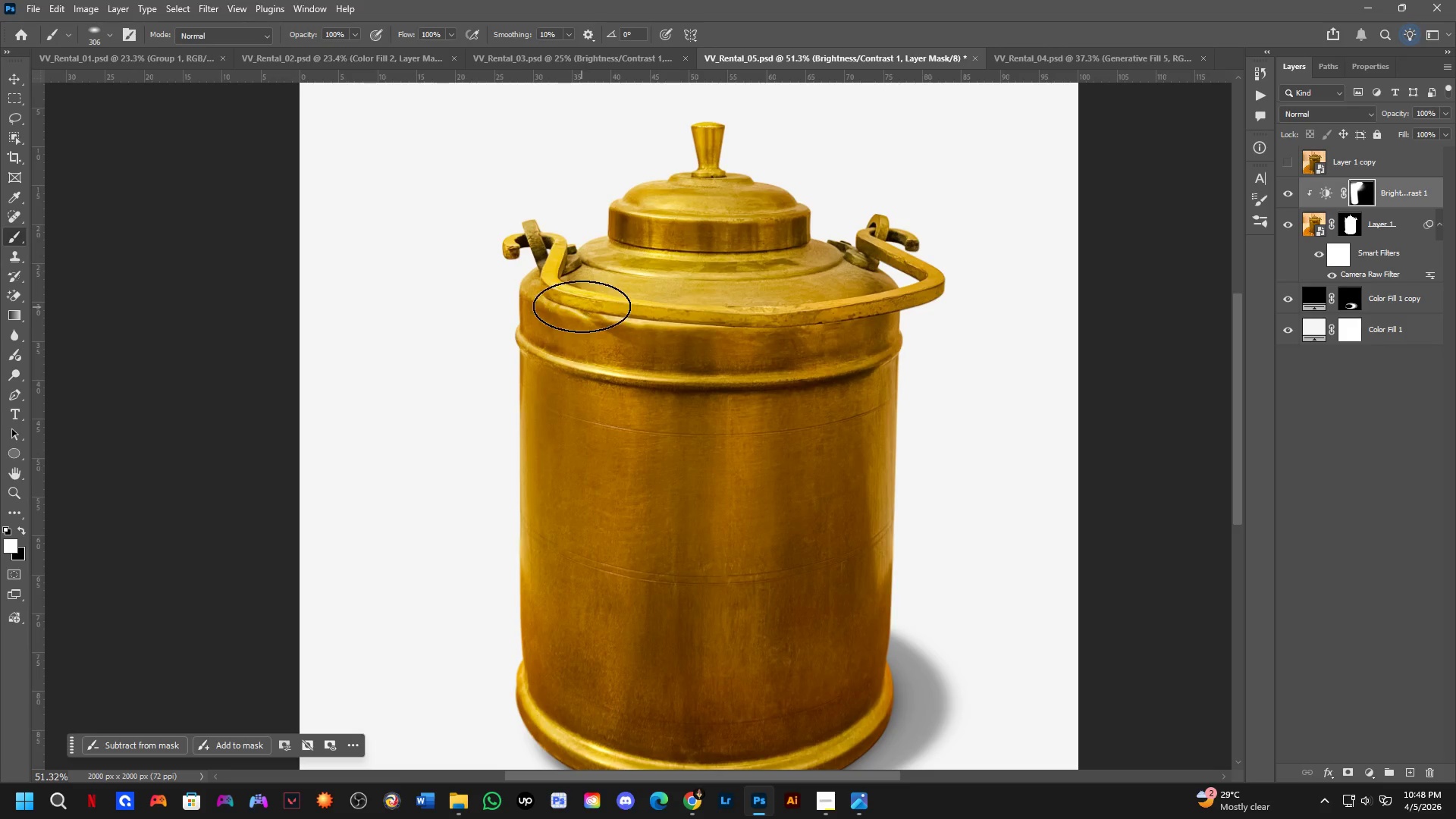 
key(X)
 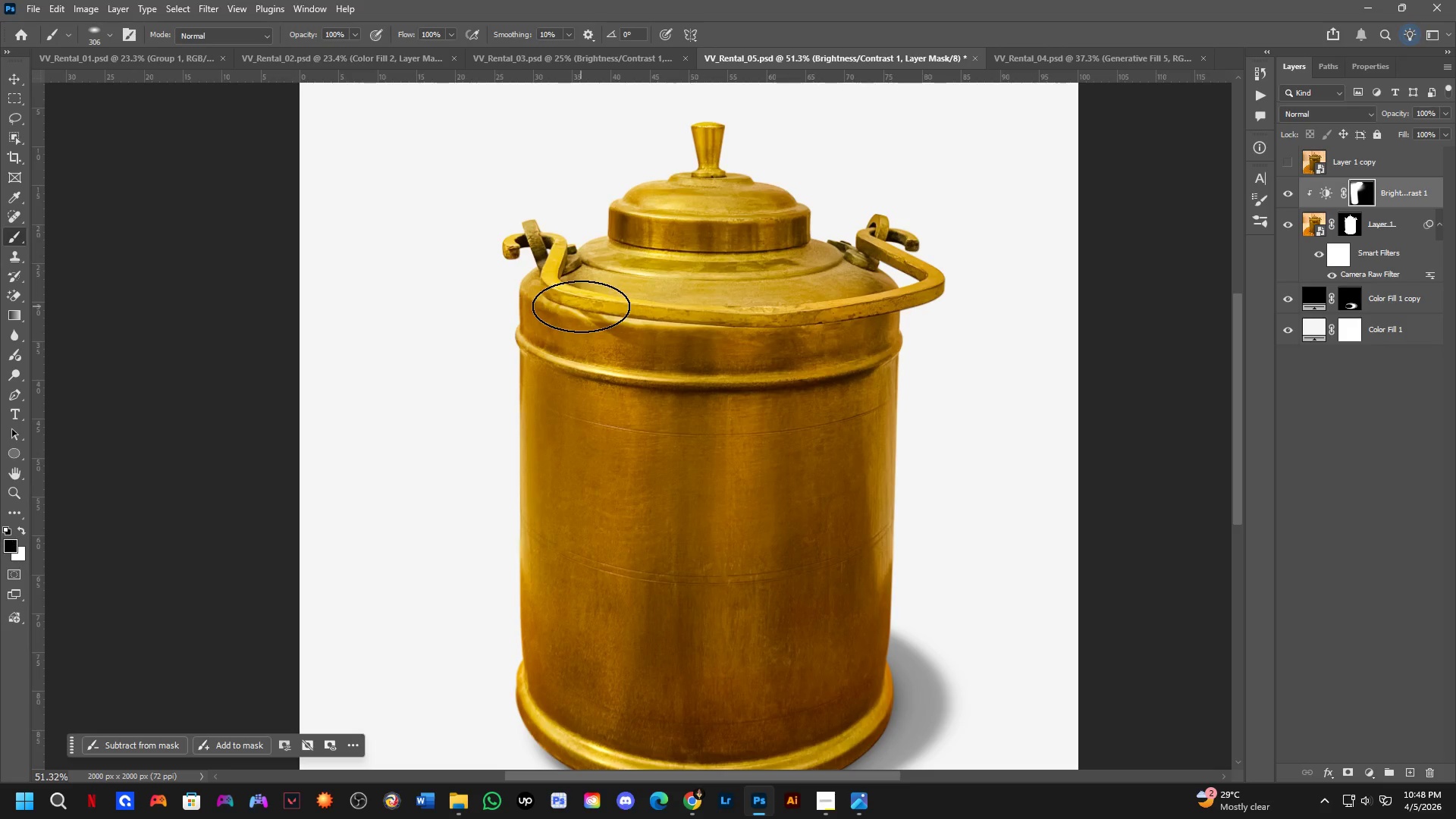 
left_click_drag(start_coordinate=[580, 308], to_coordinate=[596, 678])
 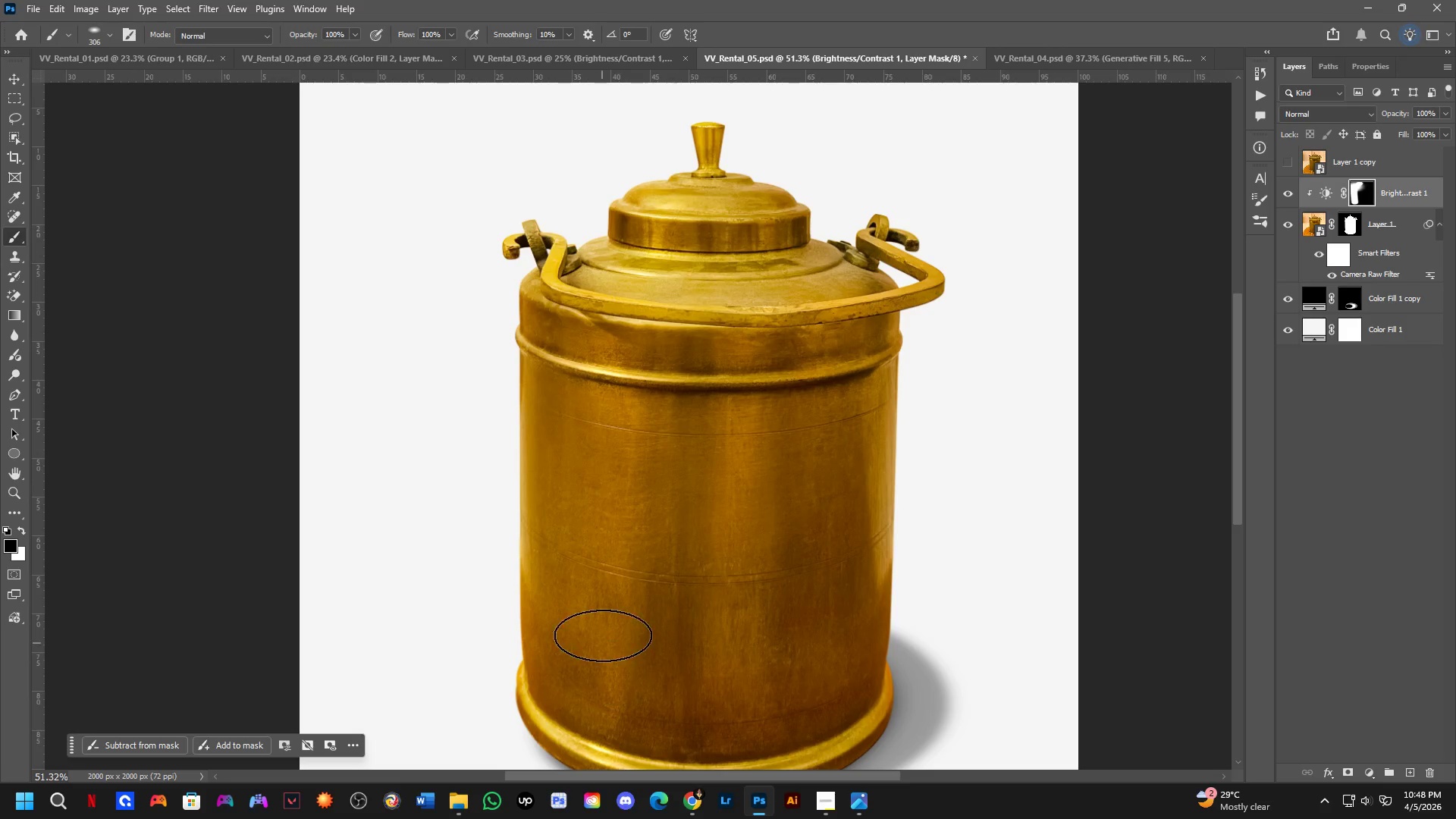 
key(Space)
 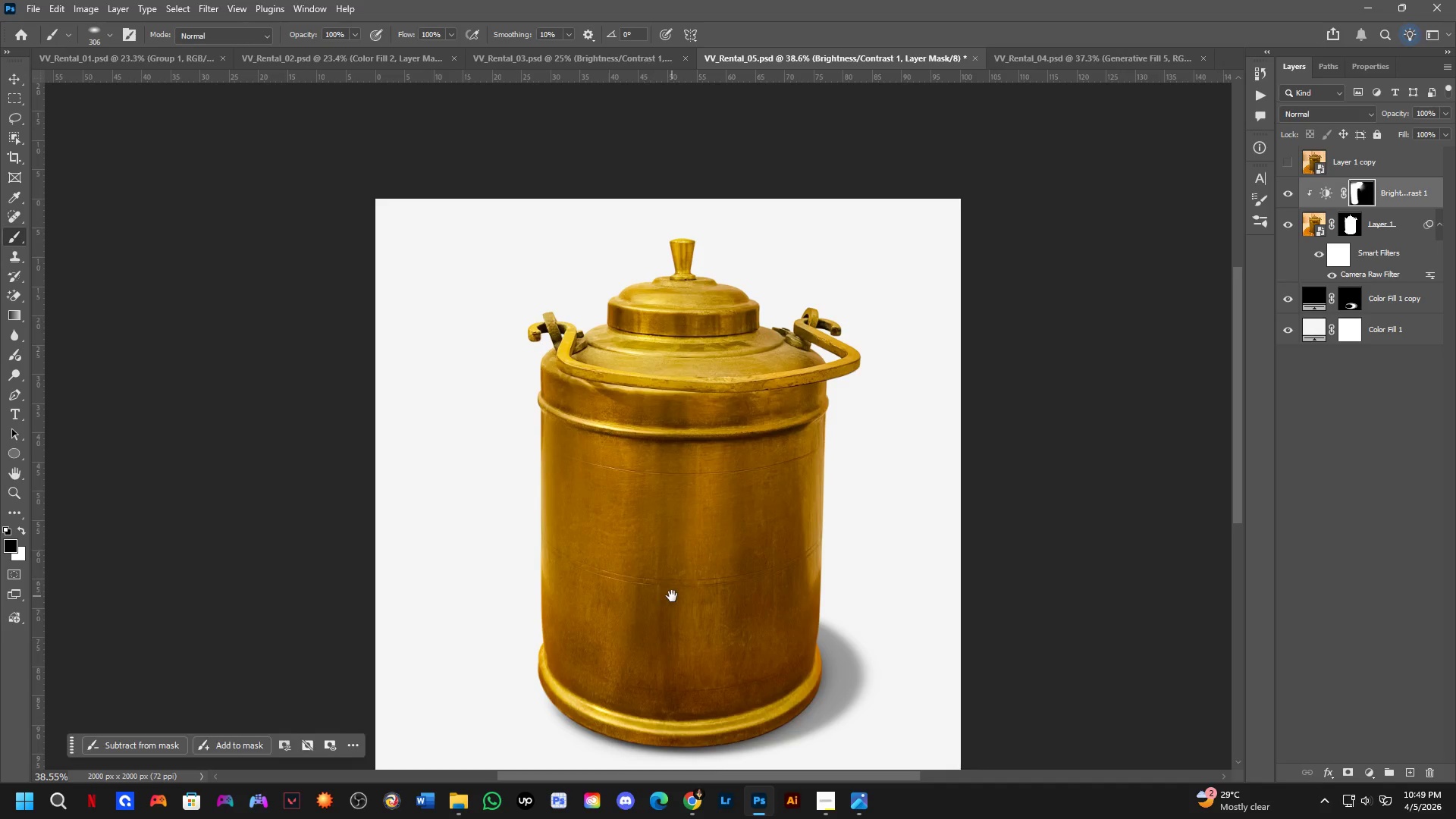 
left_click_drag(start_coordinate=[672, 596], to_coordinate=[639, 534])
 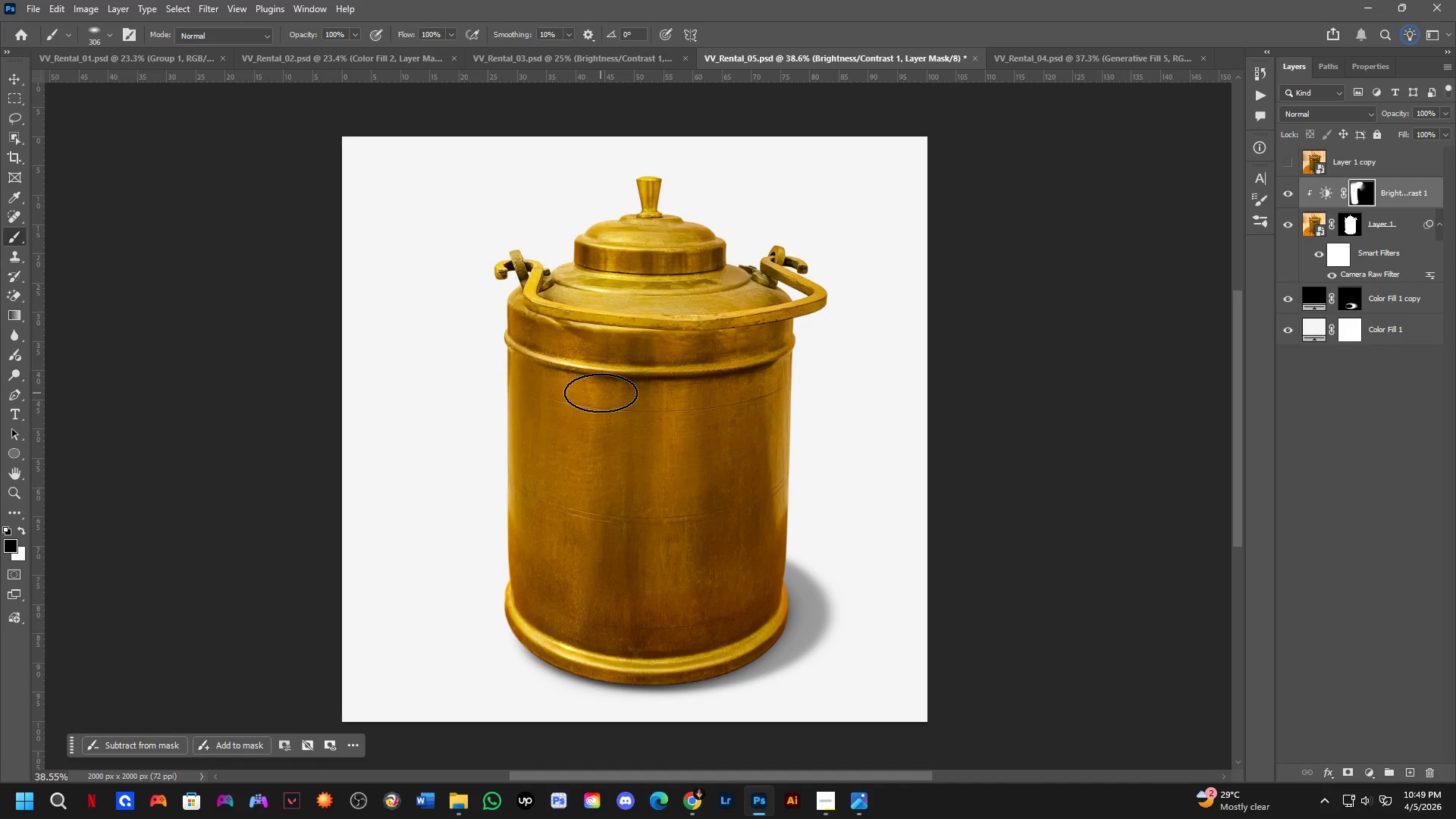 
scroll: coordinate [604, 591], scroll_direction: down, amount: 3.0
 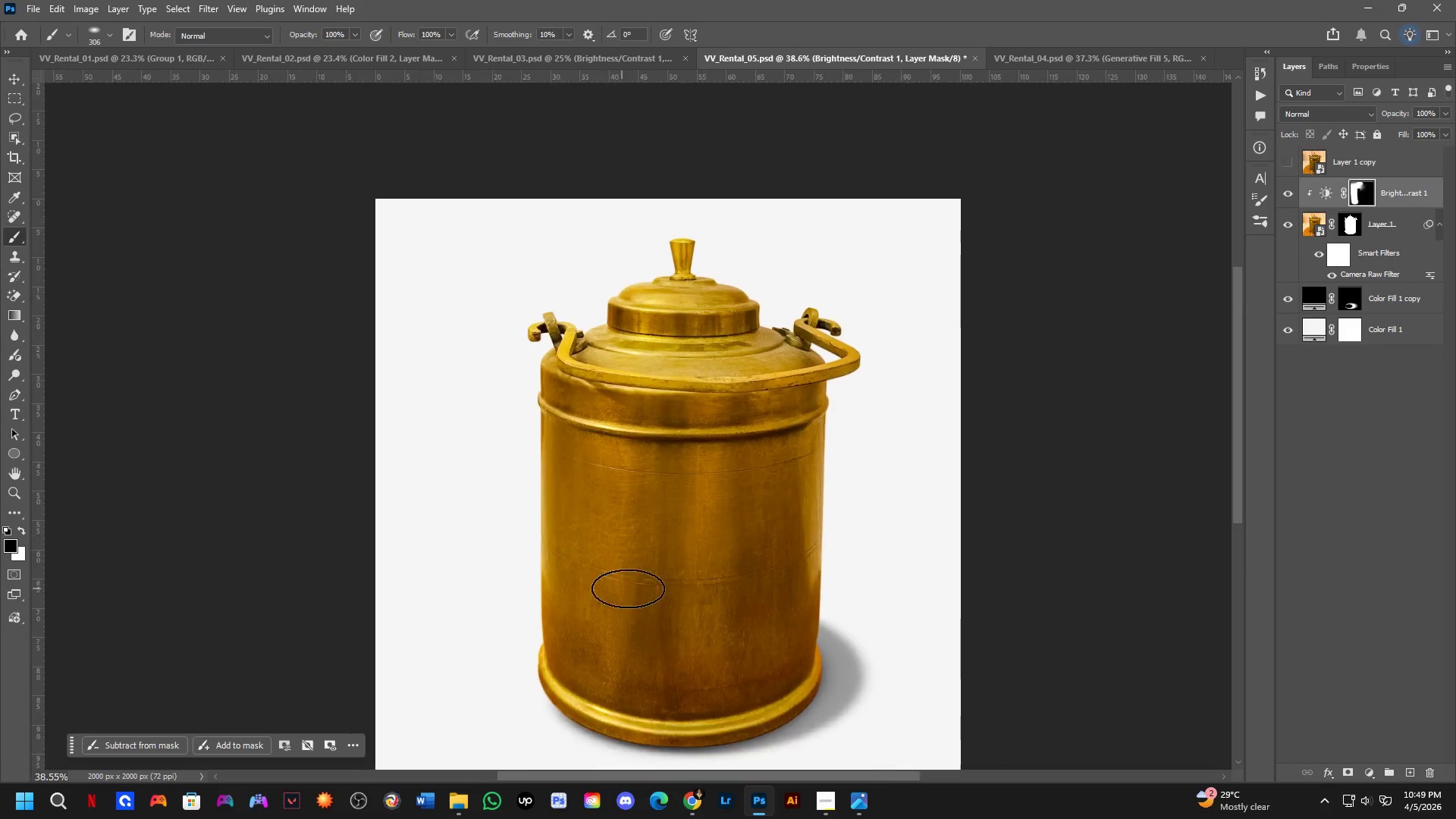 
wait(5.84)
 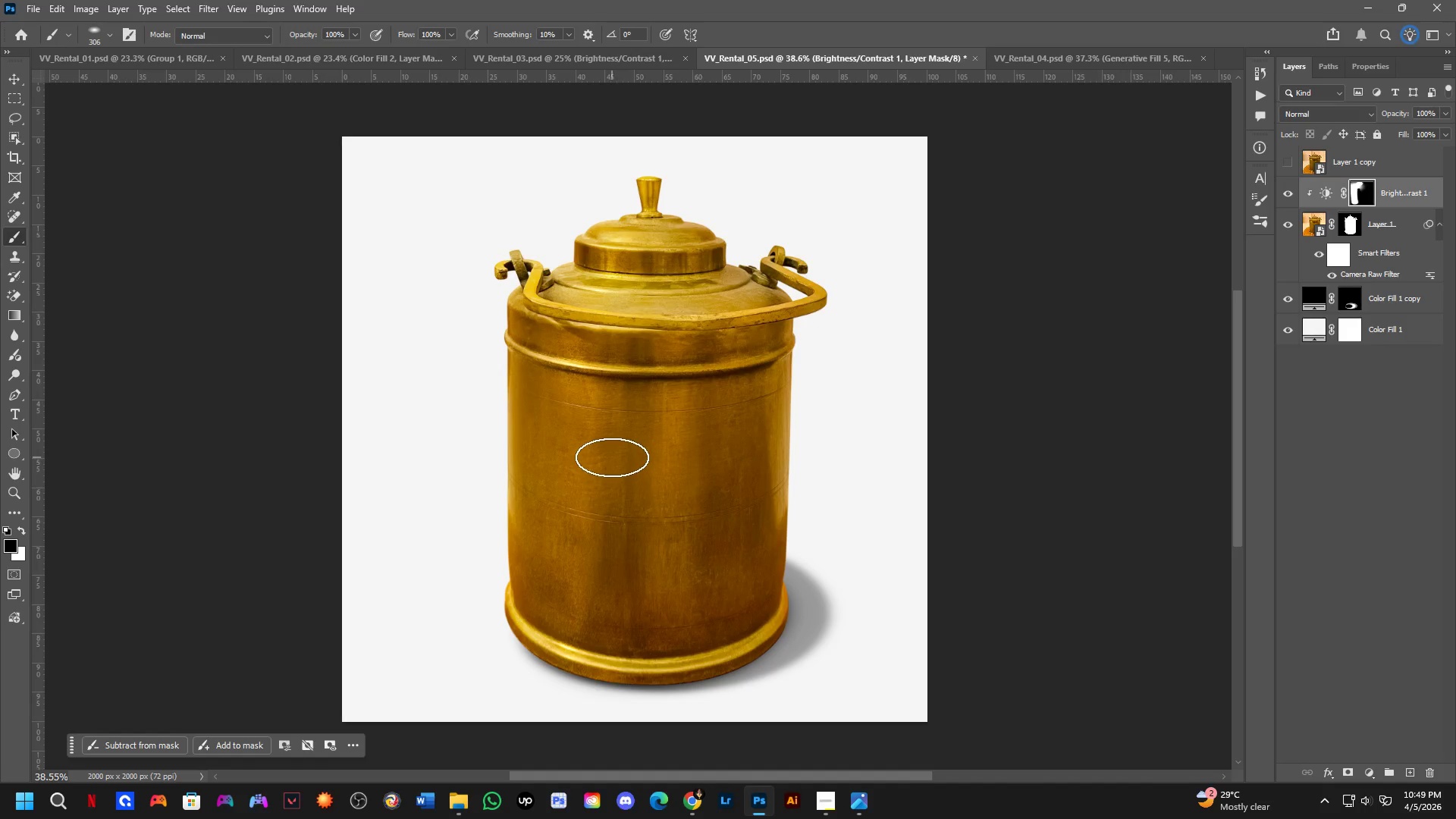 
scroll: coordinate [689, 351], scroll_direction: up, amount: 5.0
 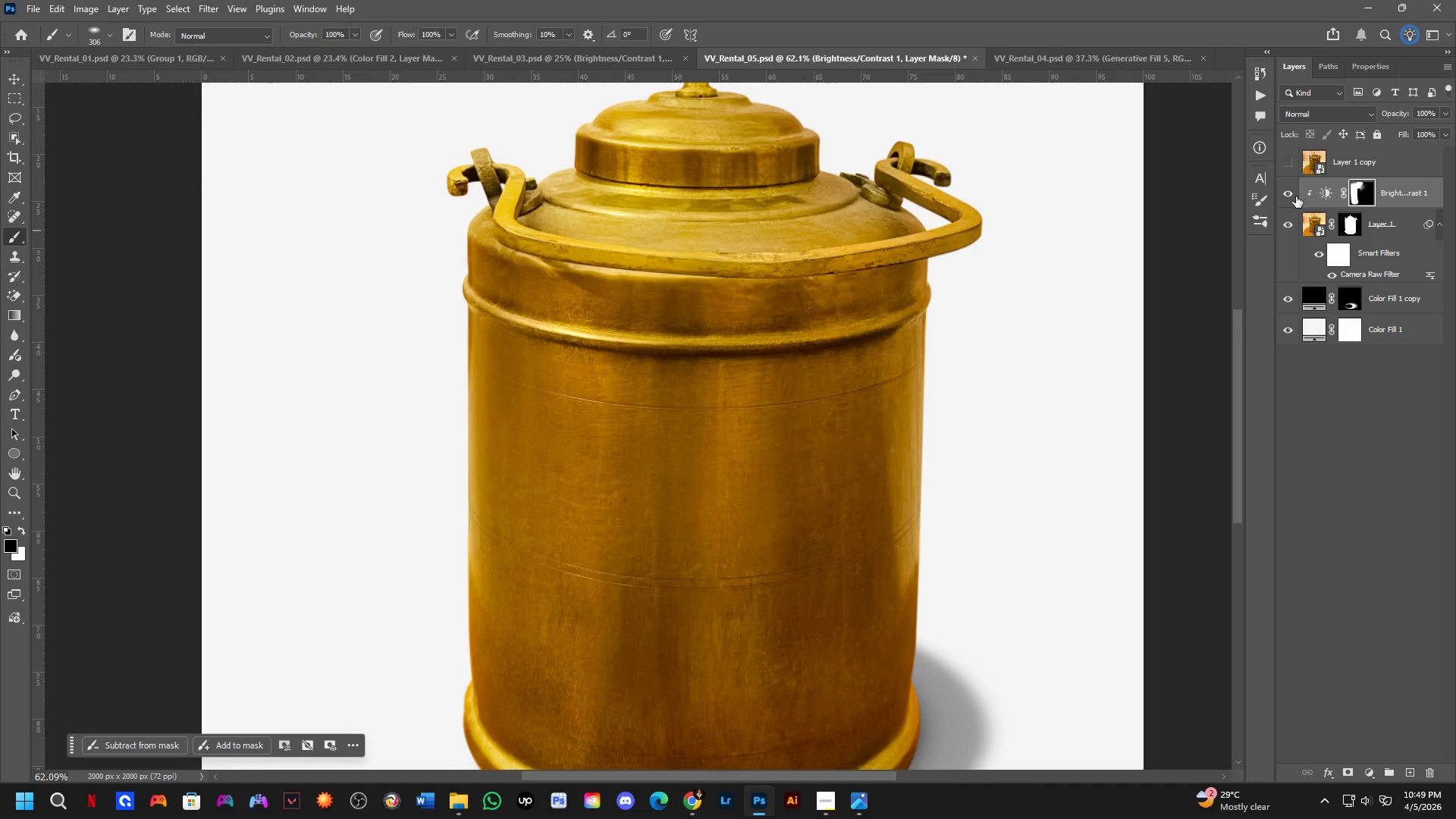 
double_click([1295, 196])
 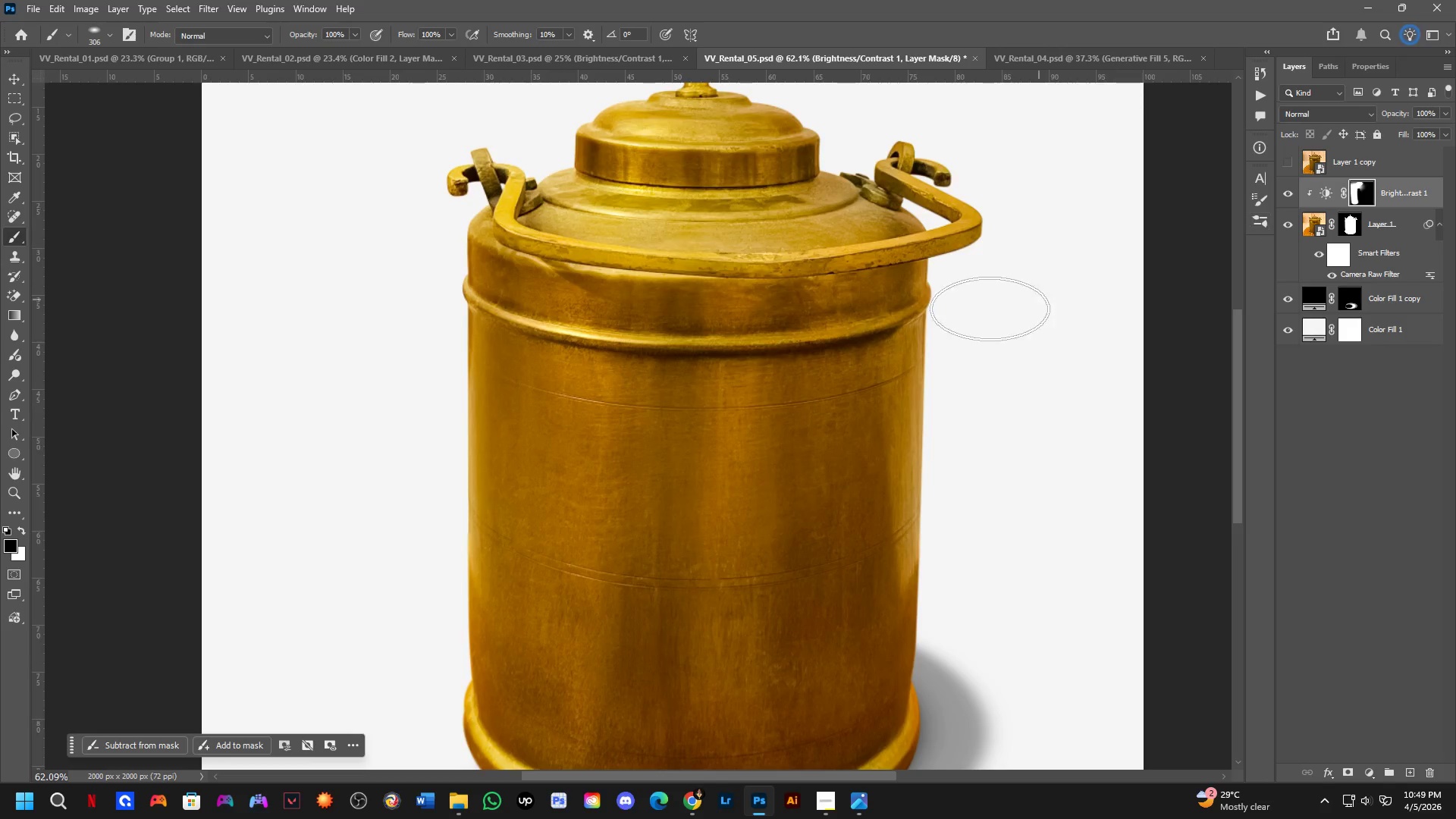 
scroll: coordinate [774, 340], scroll_direction: down, amount: 9.0
 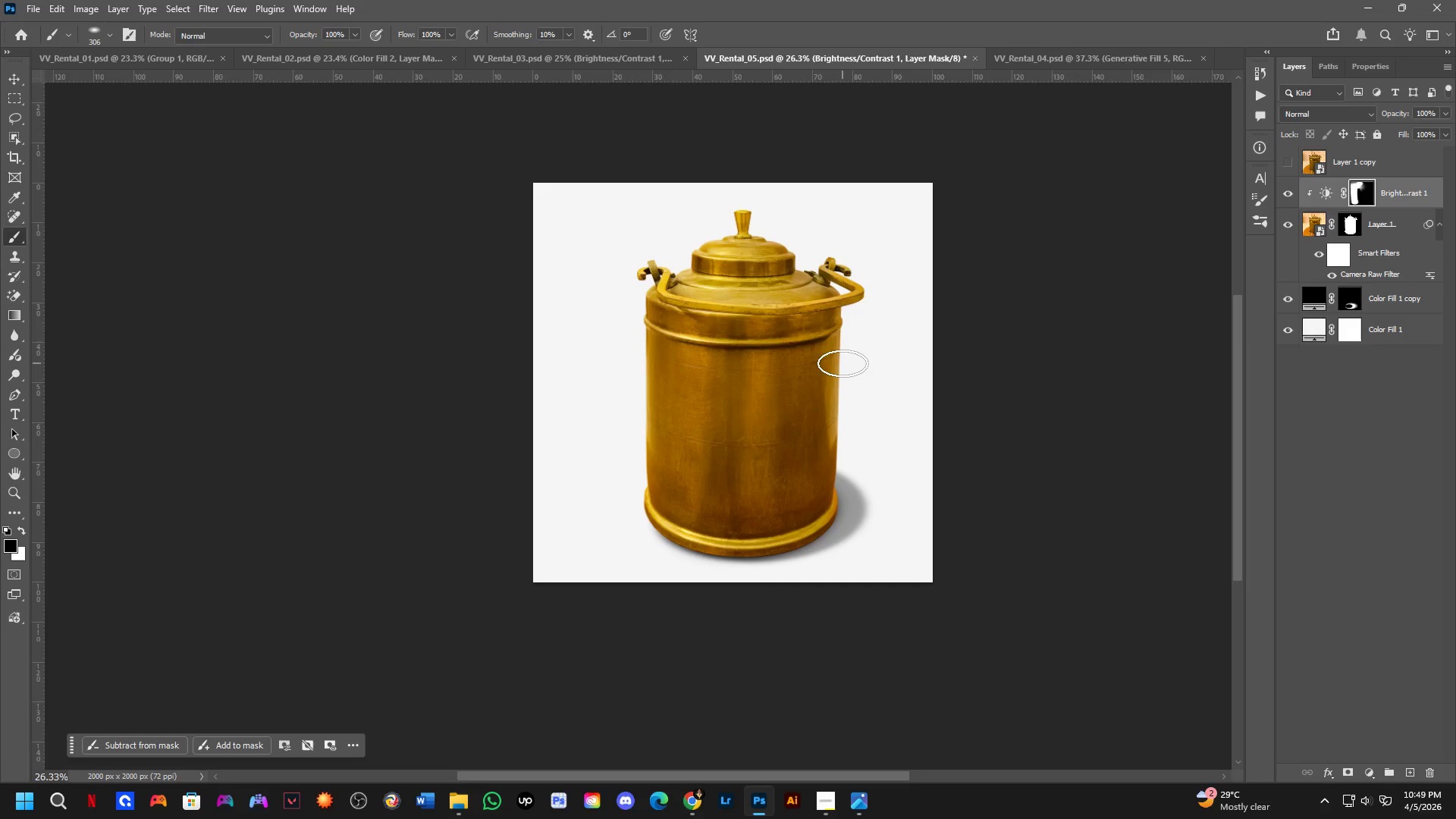 
hold_key(key=Space, duration=0.53)
 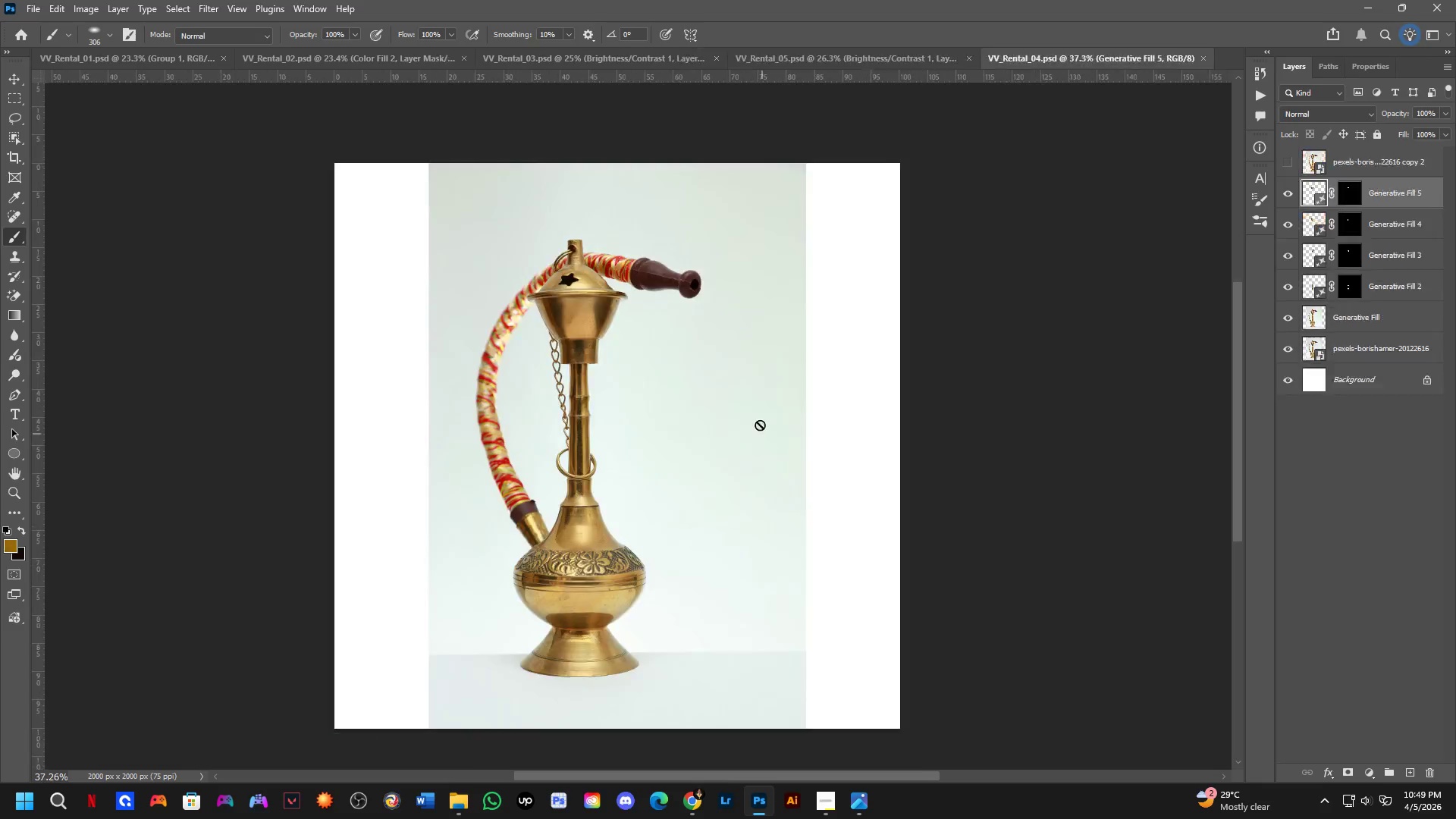 
left_click_drag(start_coordinate=[830, 388], to_coordinate=[762, 453])
 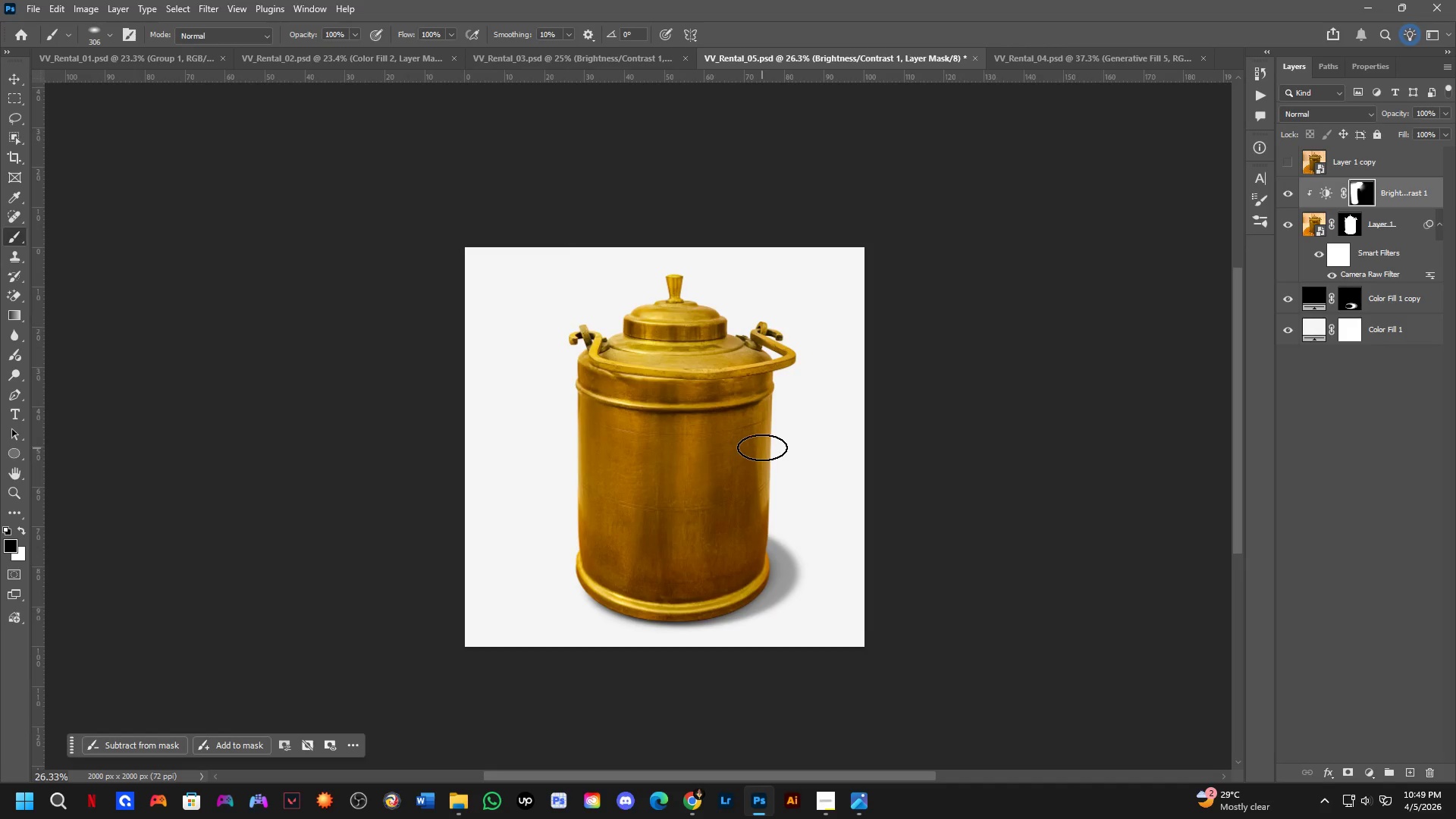 
key(Control+ControlLeft)
 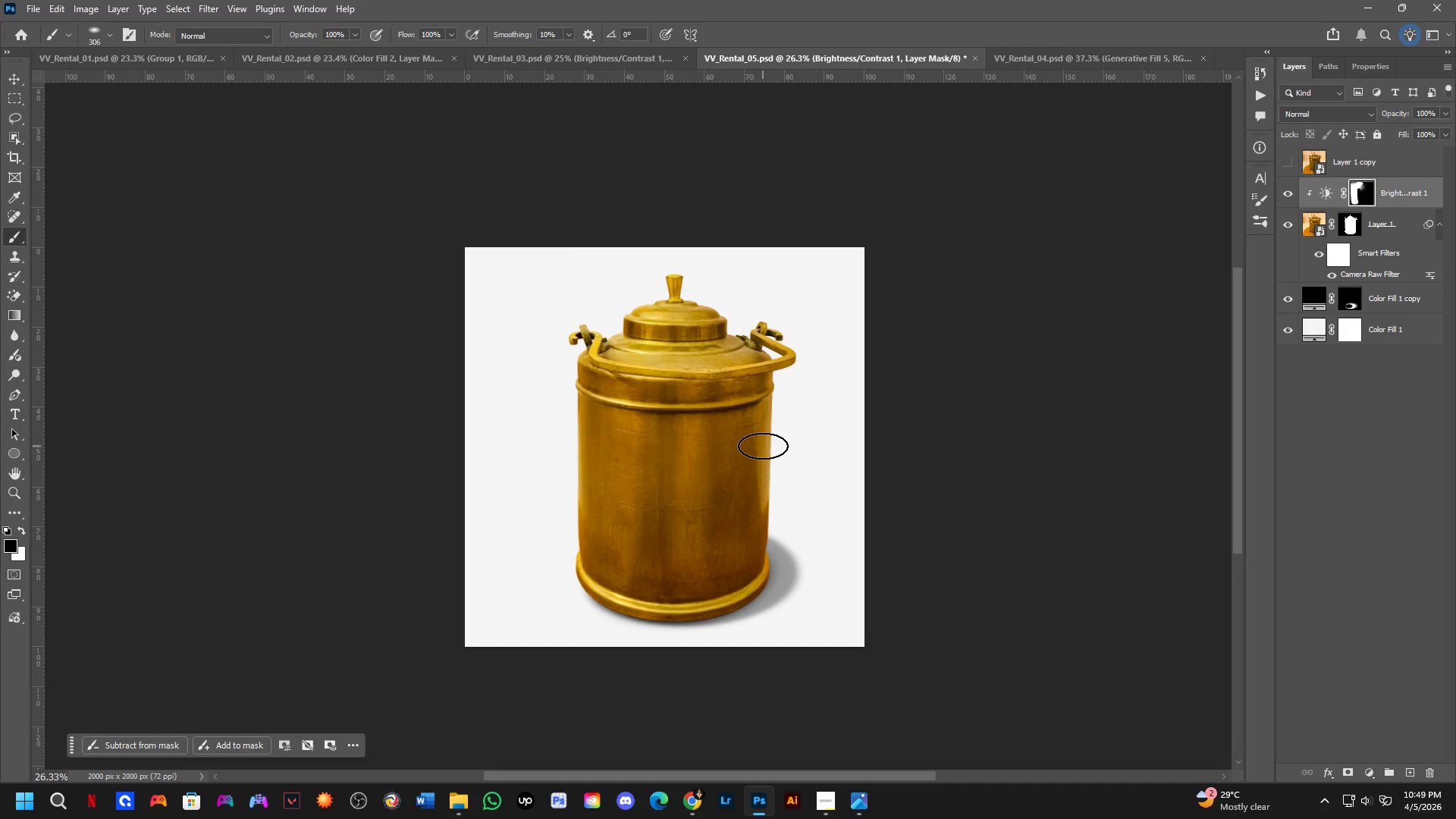 
key(Control+Tab)
 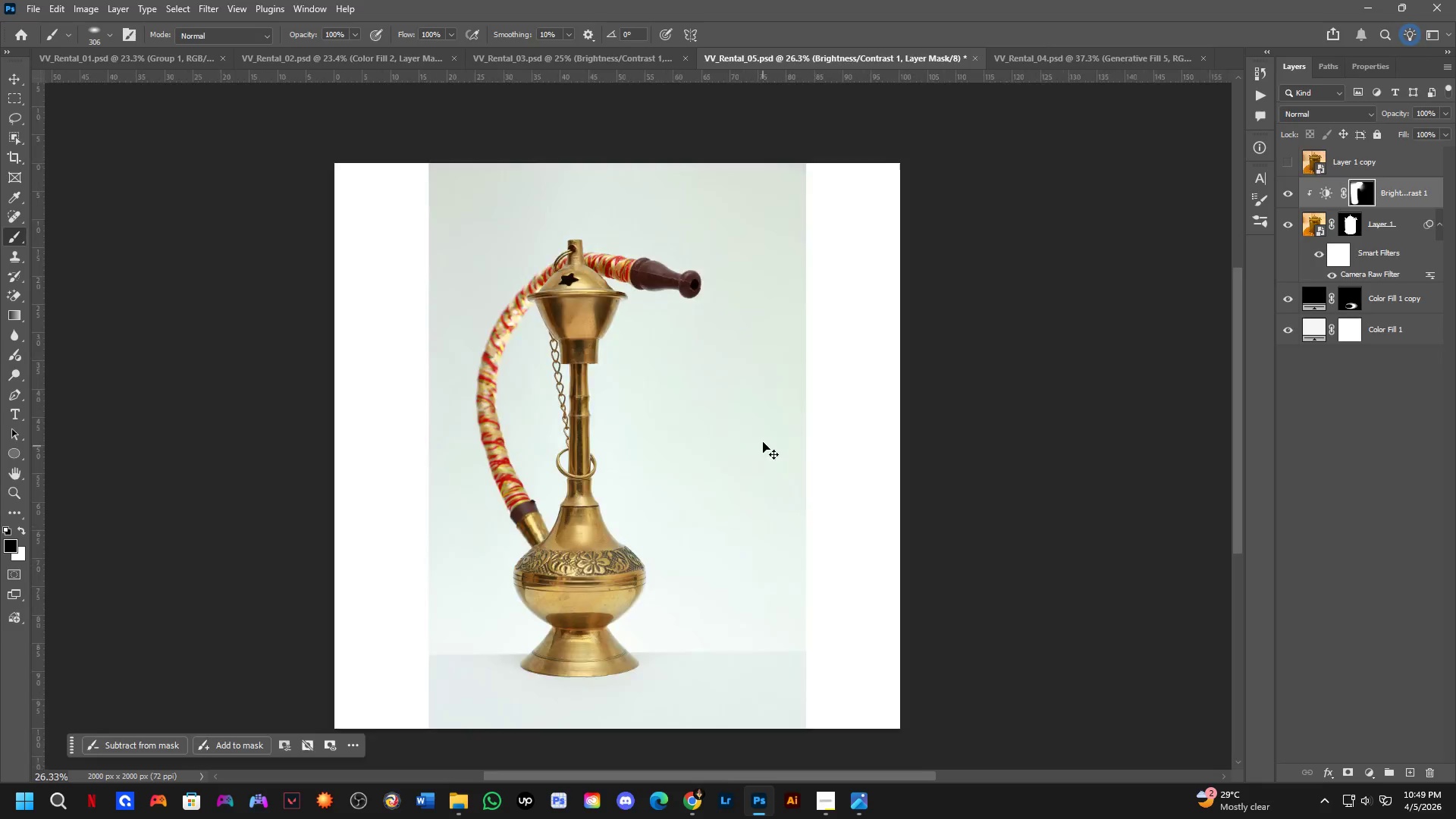 
key(Control+ControlLeft)
 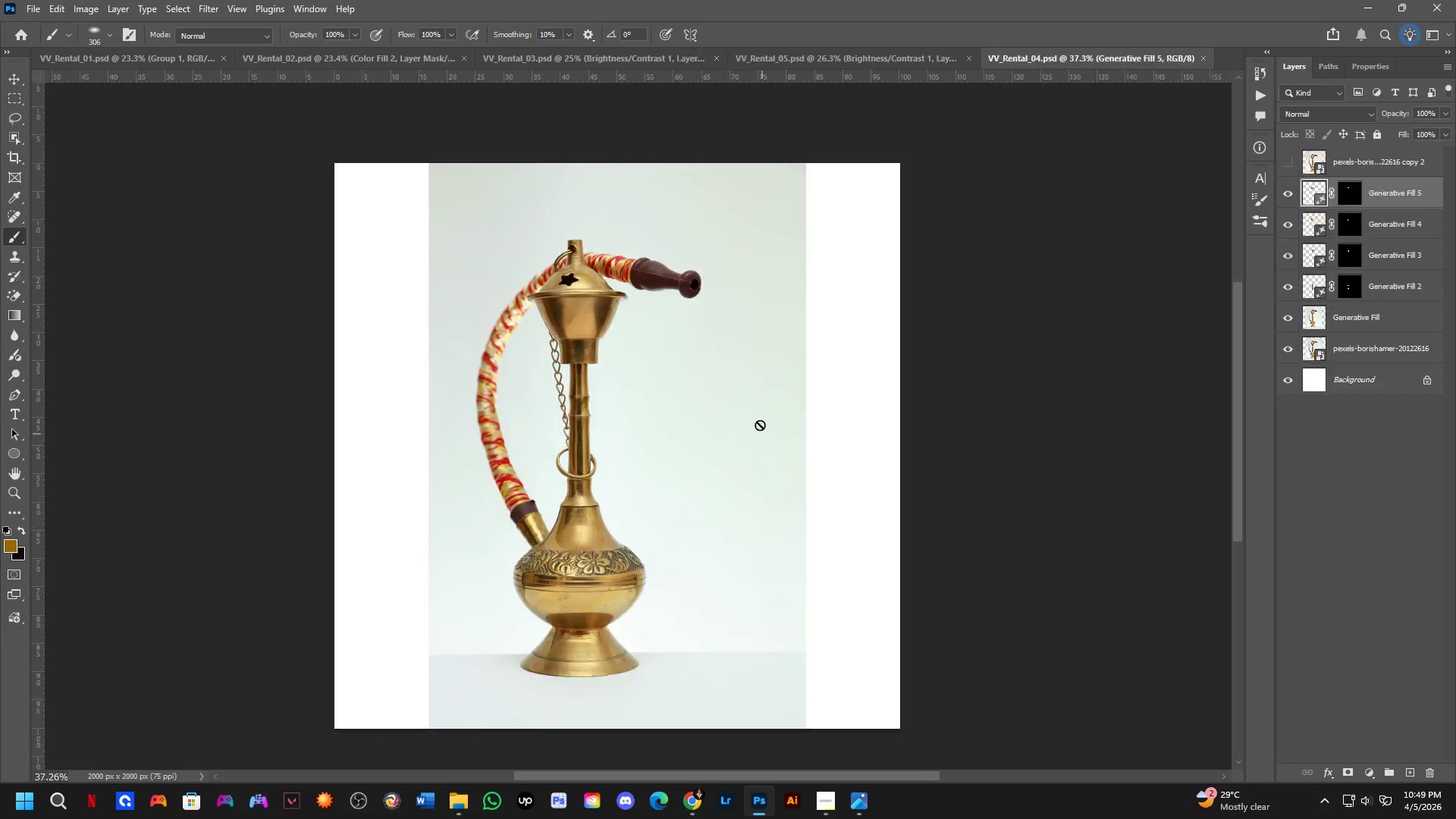 
key(Control+Tab)
 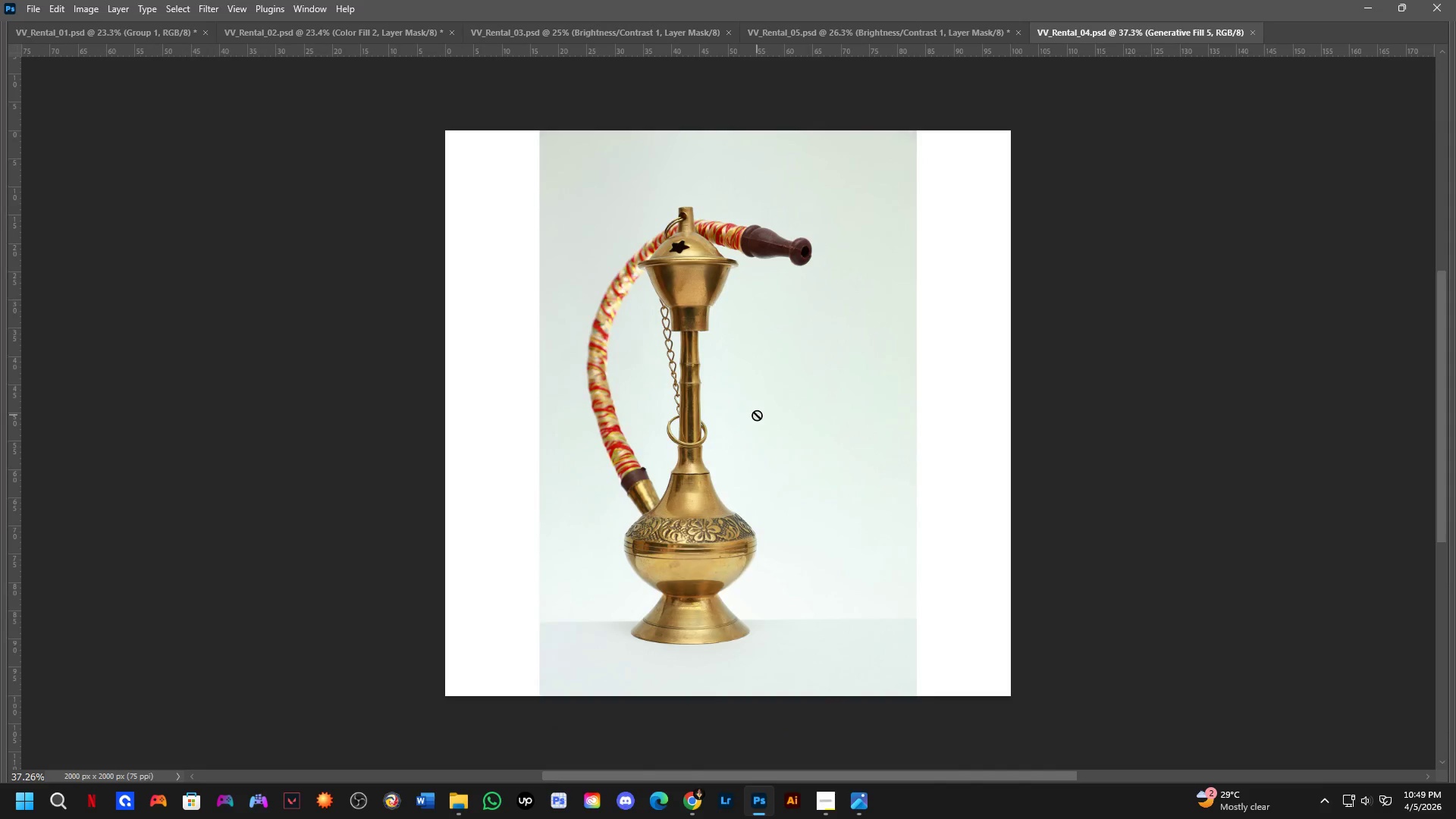 
key(Tab)
 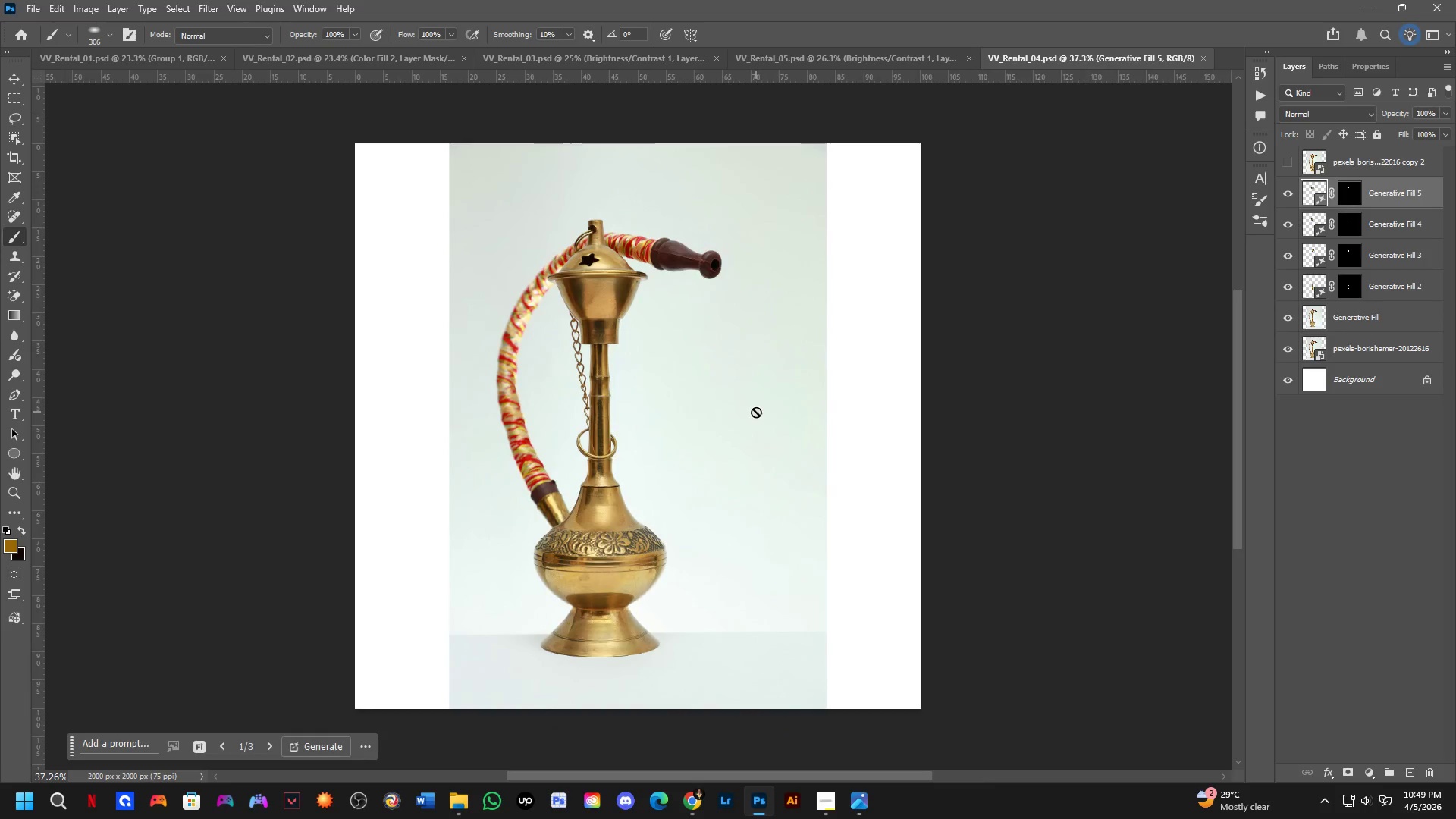 
key(Control+ControlLeft)
 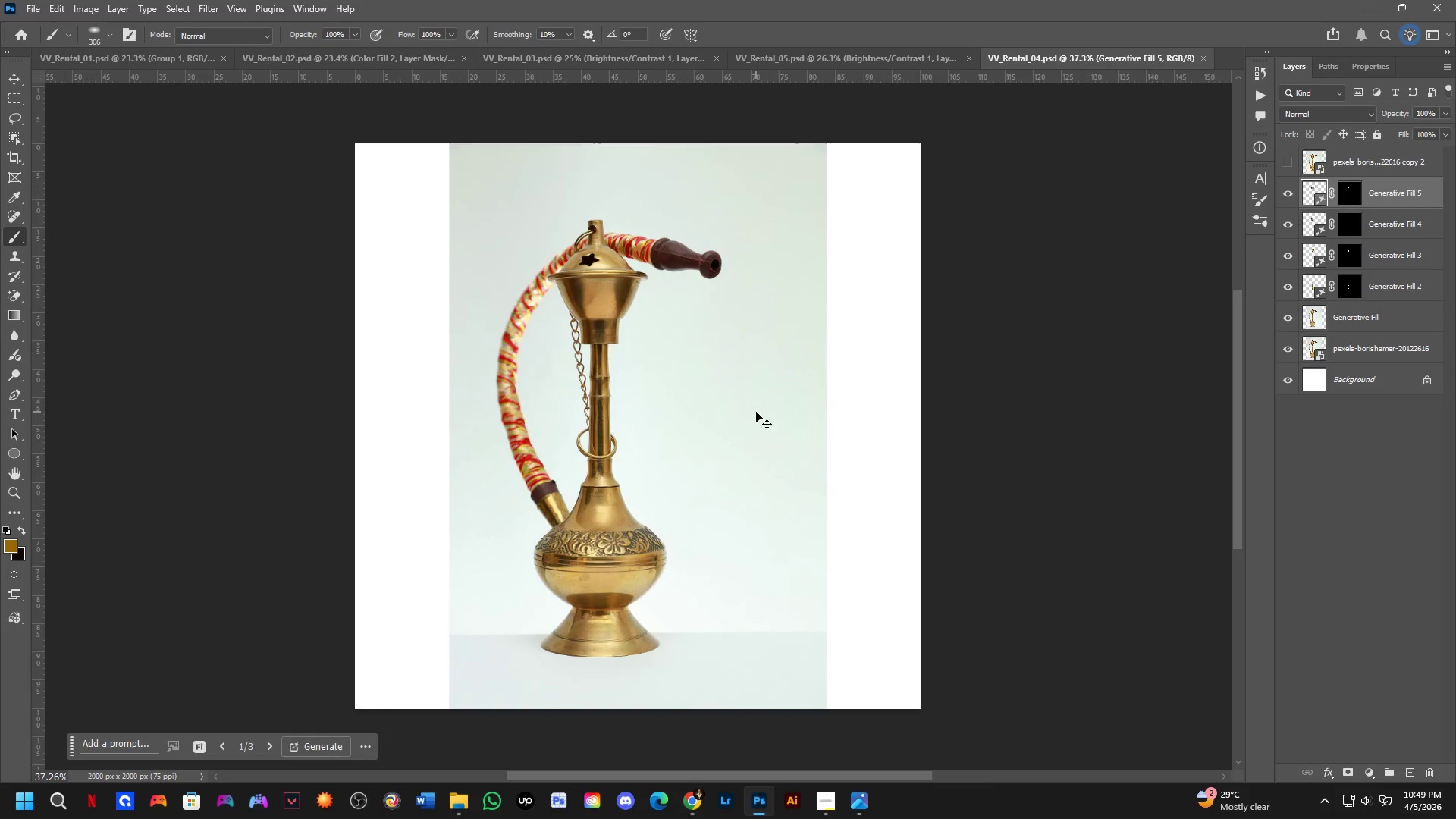 
key(Control+Tab)
 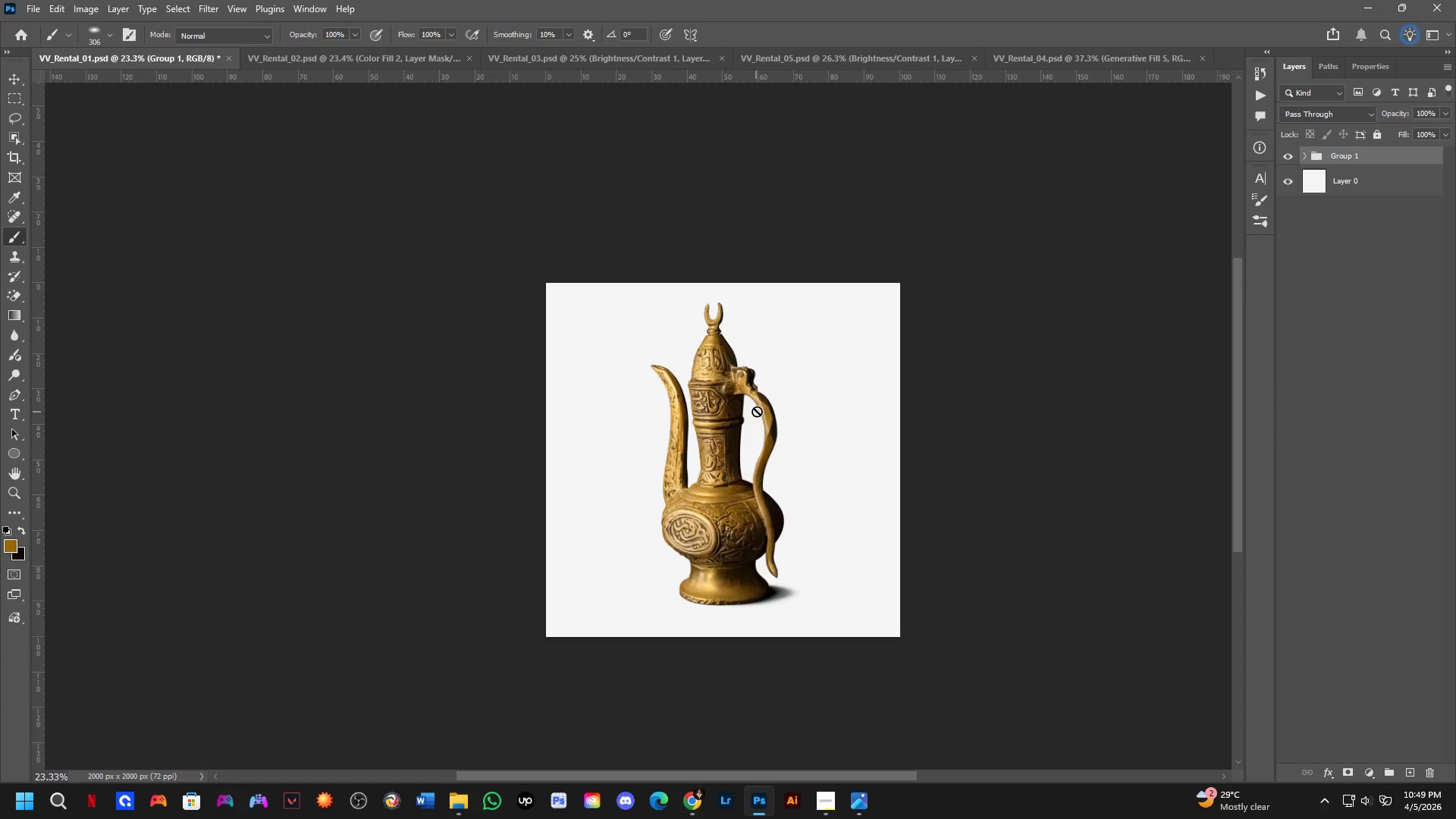 
key(Control+Tab)
 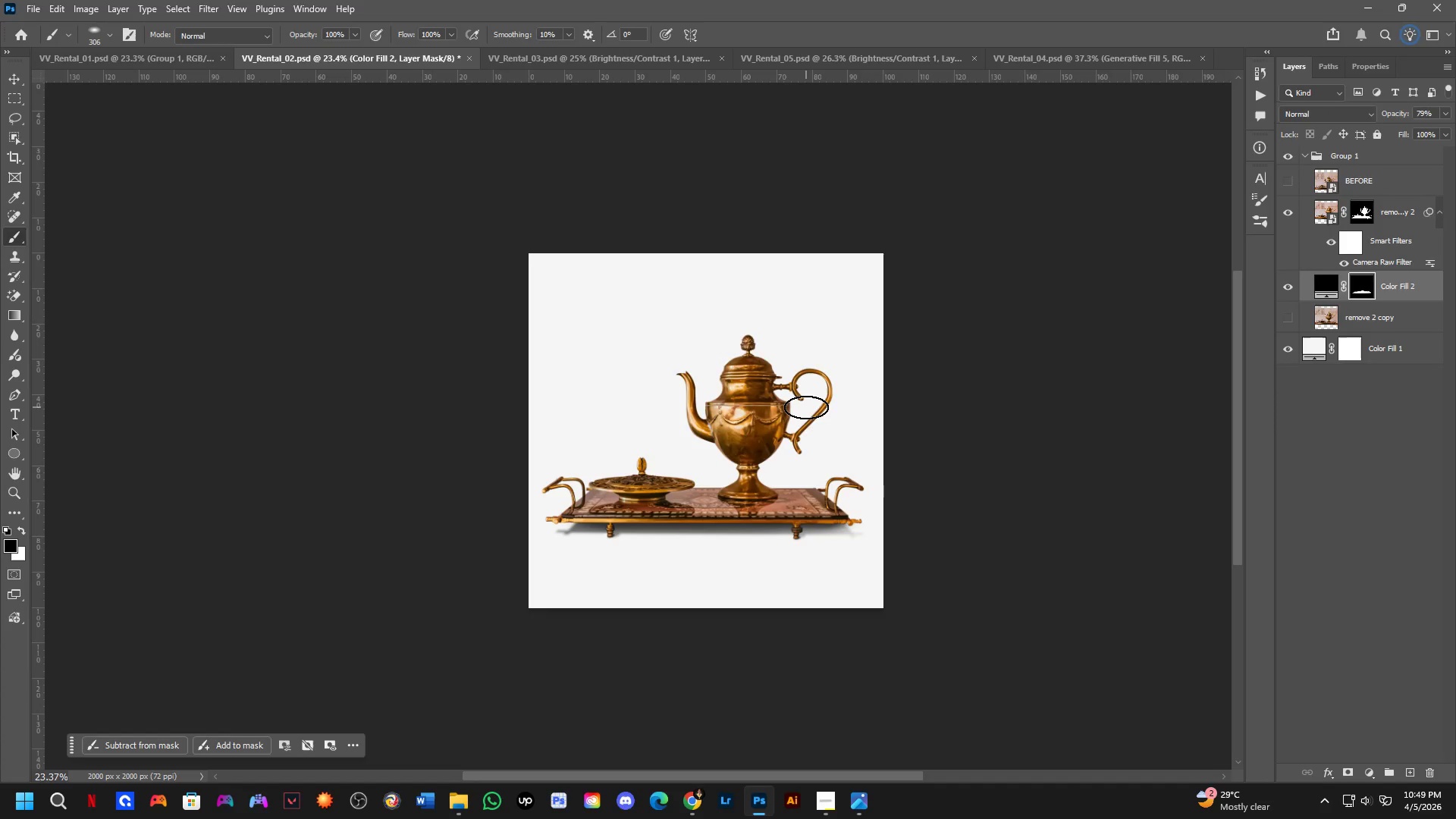 
key(Control+ControlLeft)
 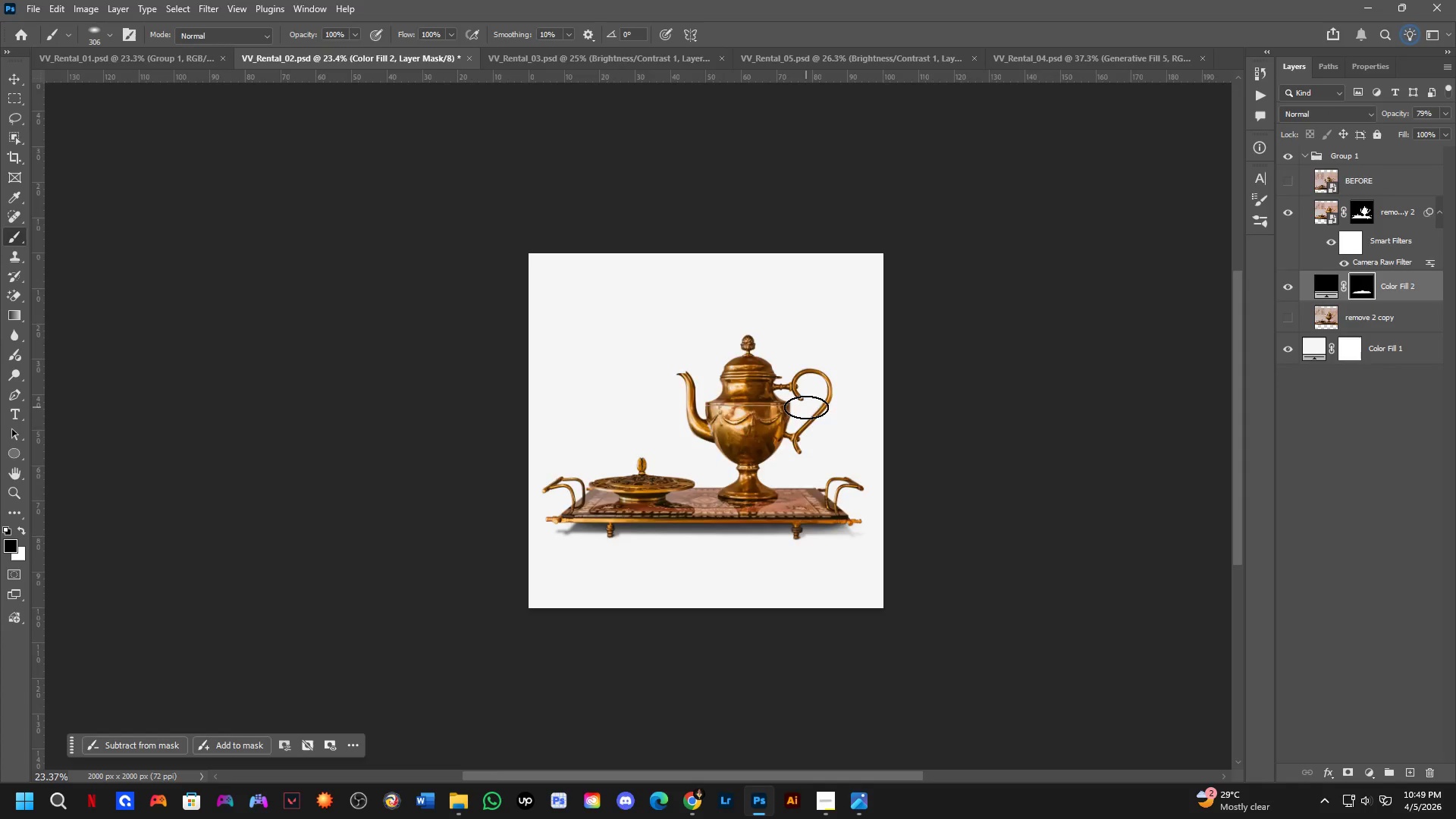 
key(Control+Tab)
 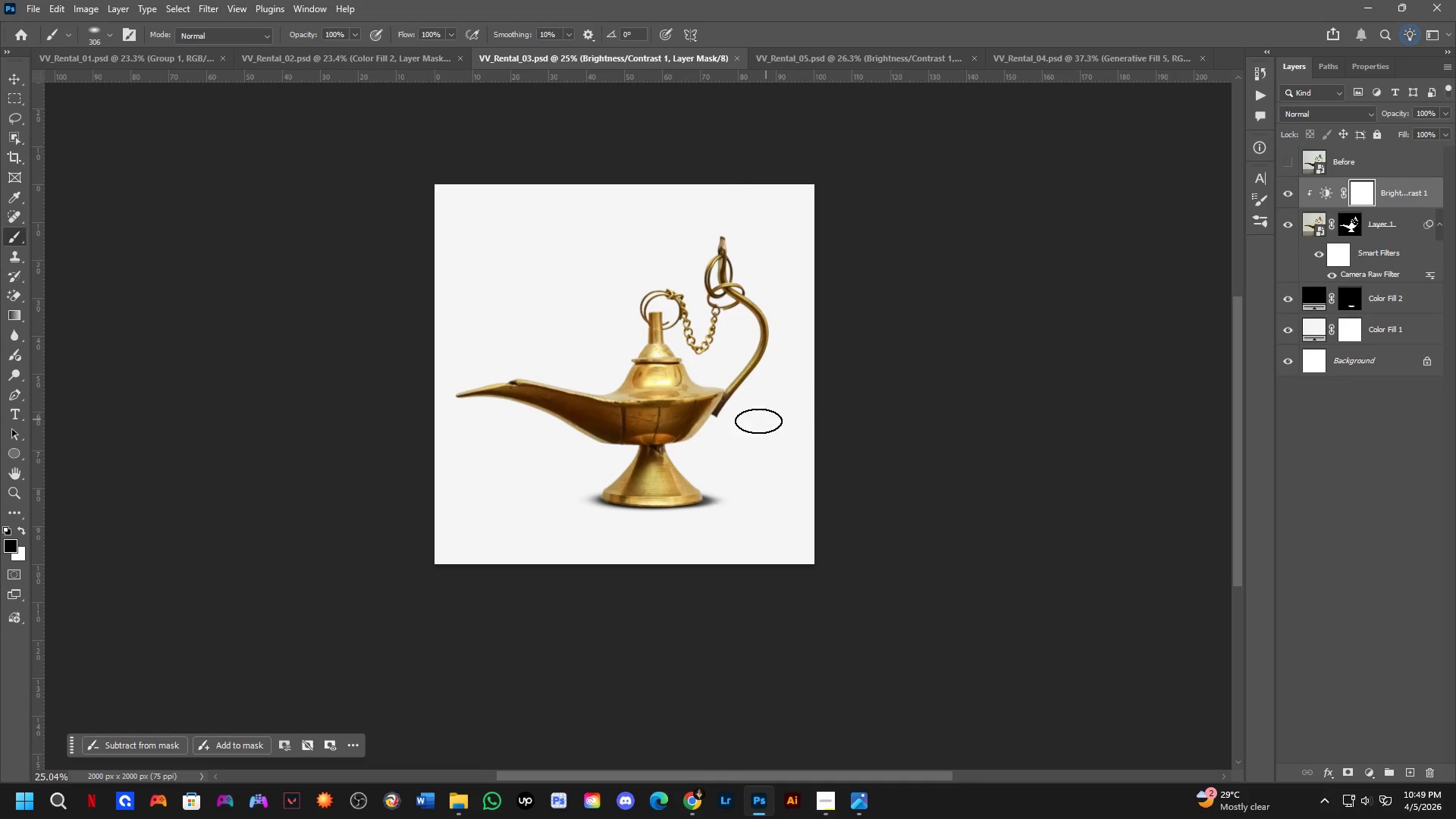 
key(Shift+ShiftLeft)
 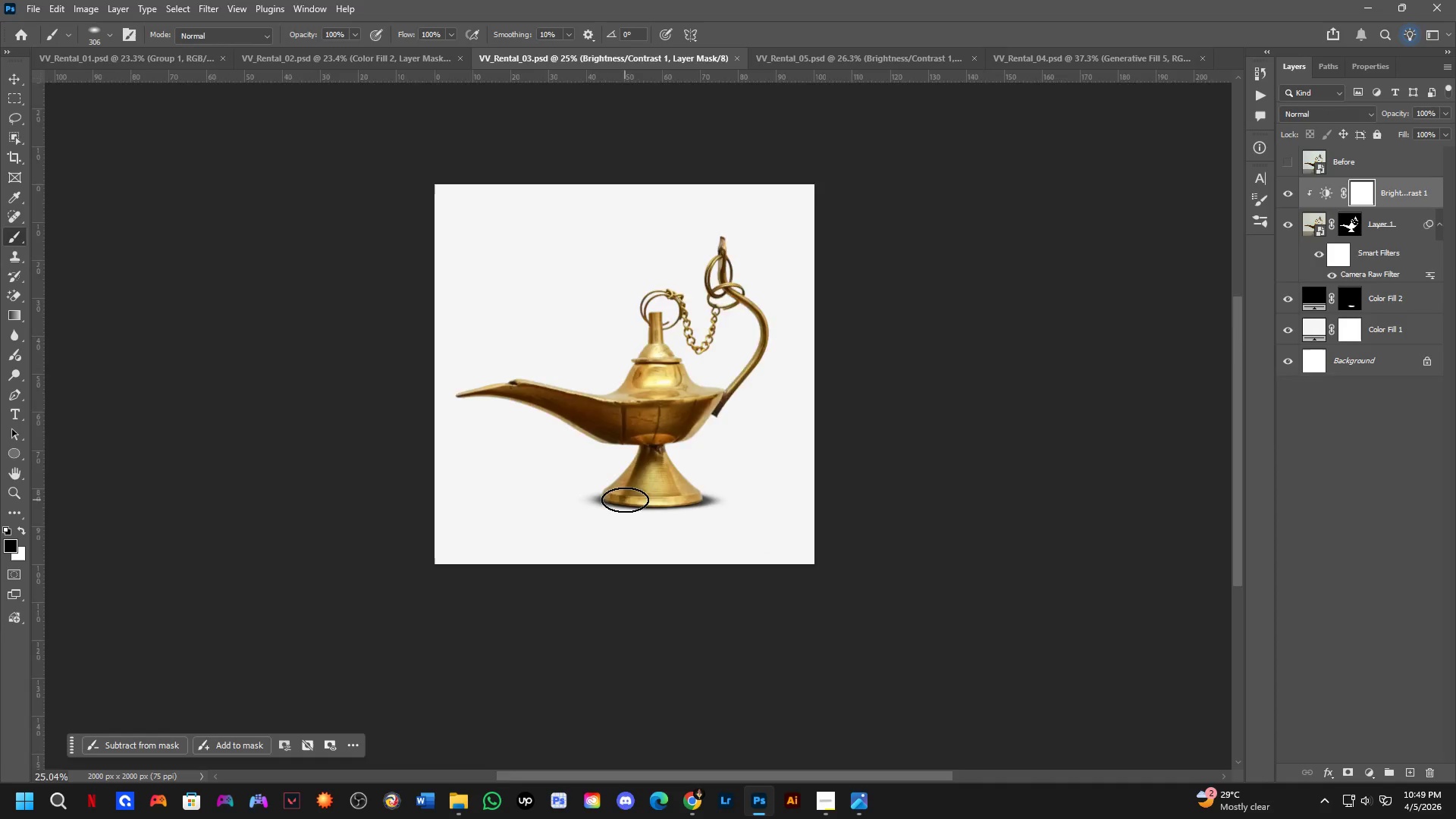 
scroll: coordinate [622, 508], scroll_direction: up, amount: 4.0
 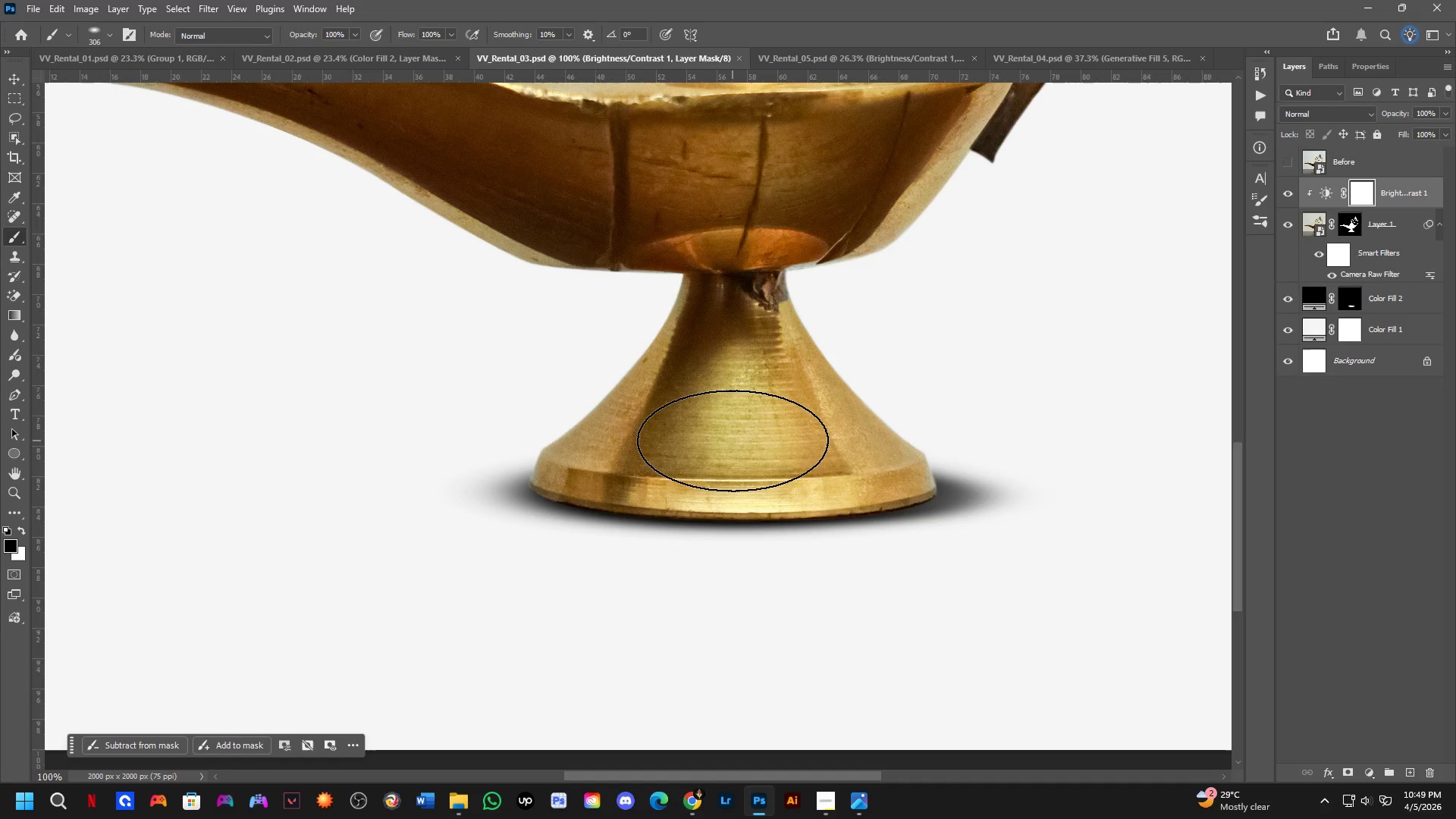 
key(Shift+ShiftLeft)
 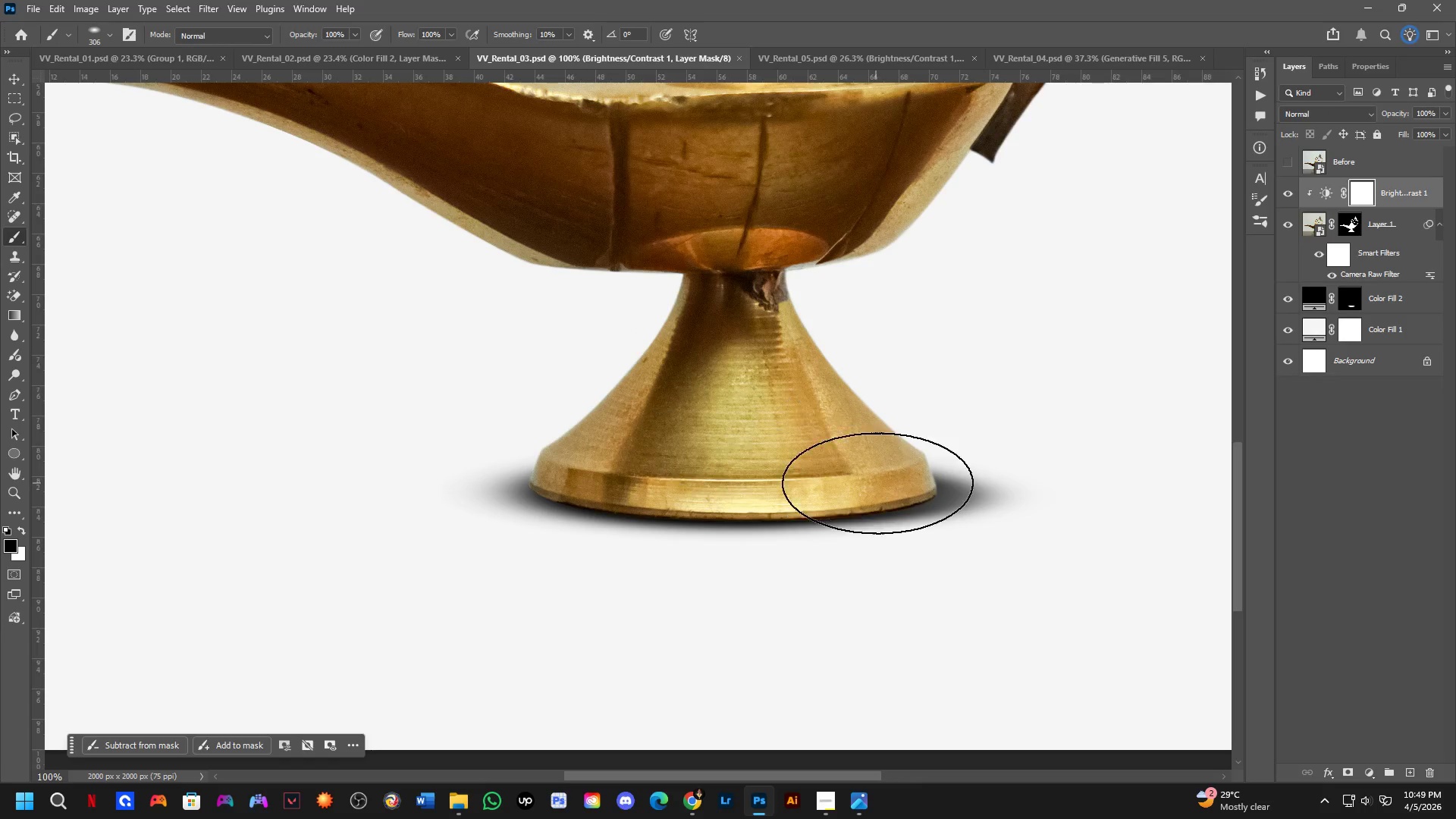 
scroll: coordinate [877, 483], scroll_direction: up, amount: 3.0
 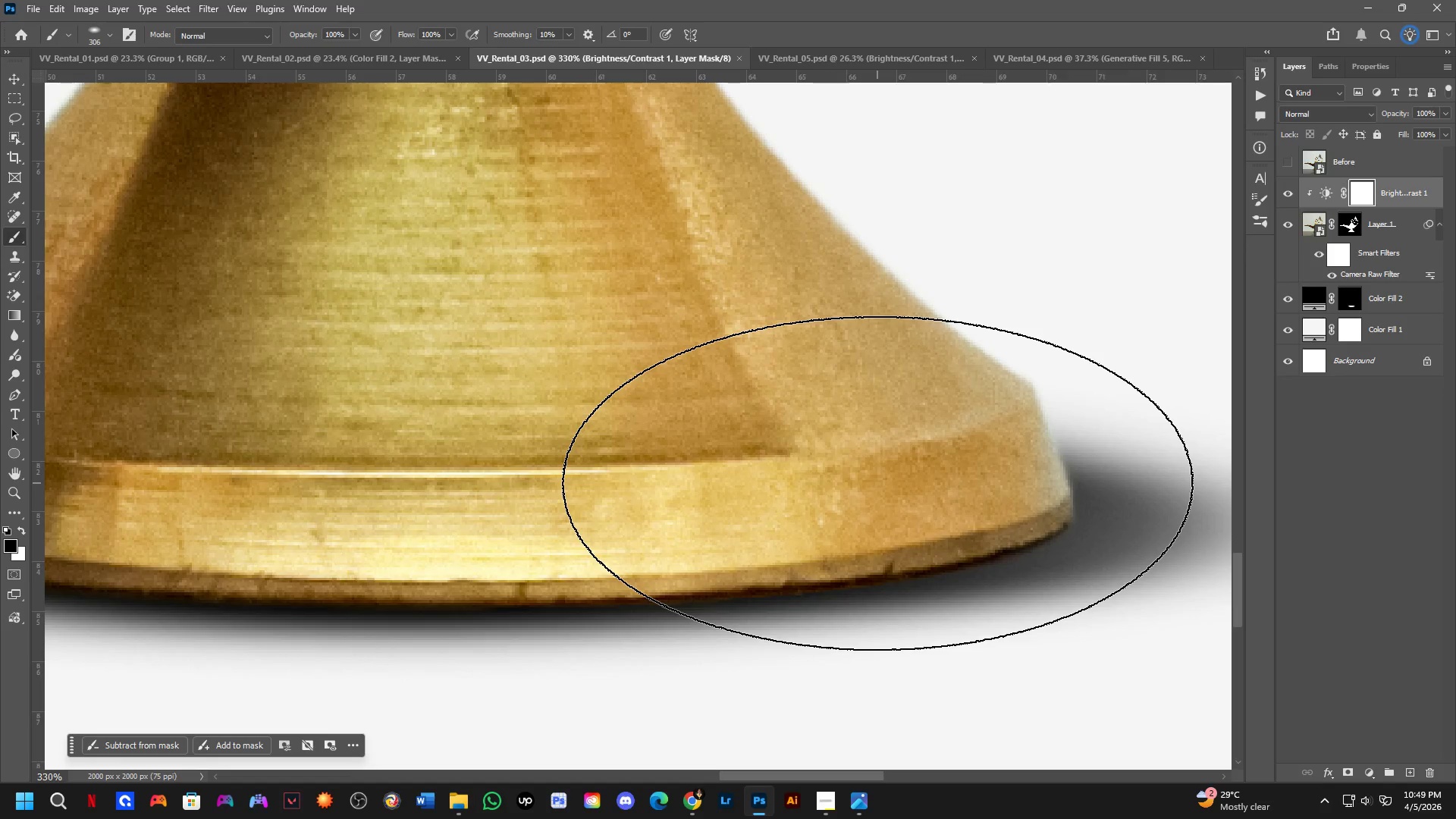 
hold_key(key=ControlLeft, duration=0.33)
 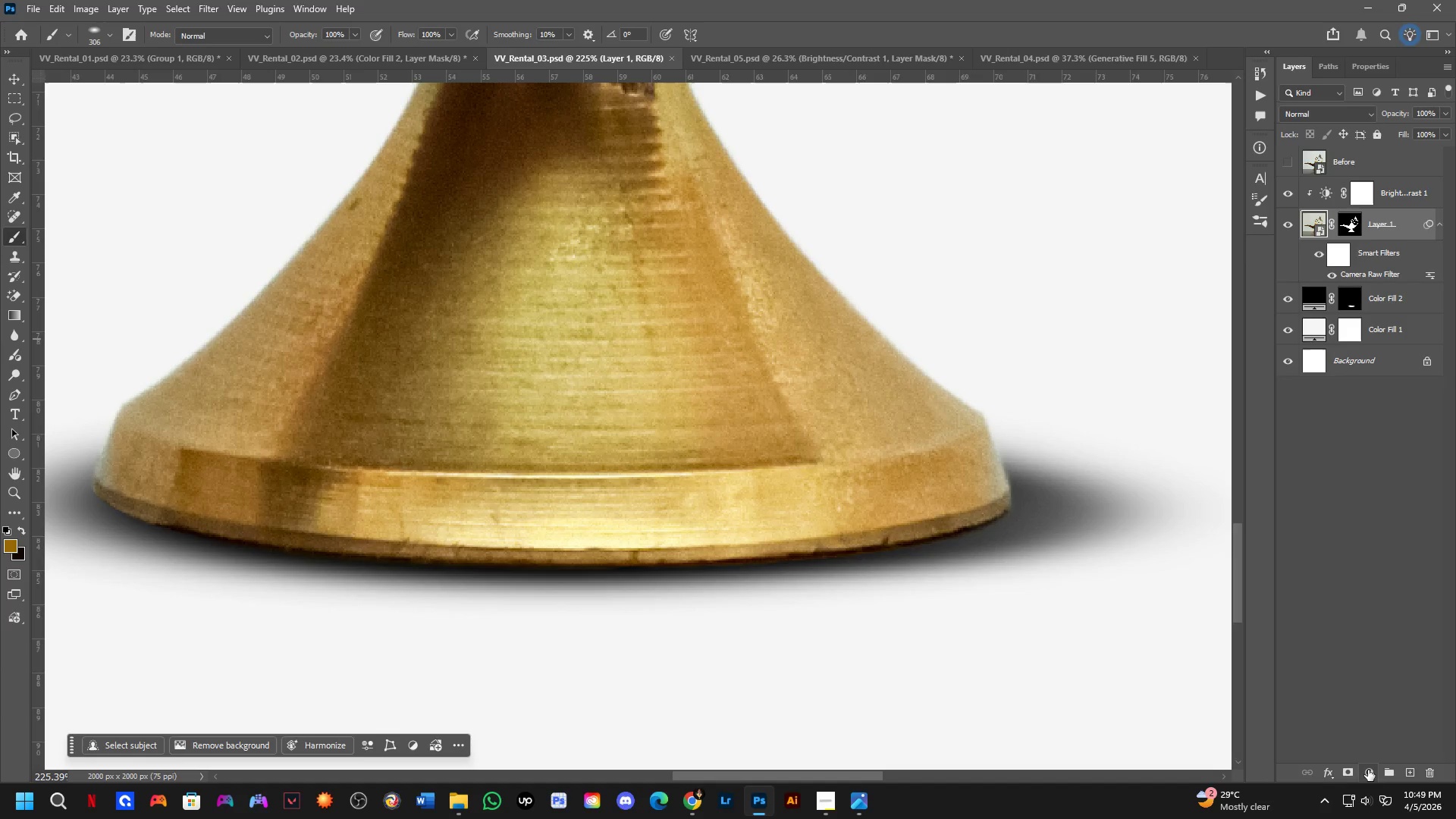 
scroll: coordinate [877, 482], scroll_direction: down, amount: 4.0
 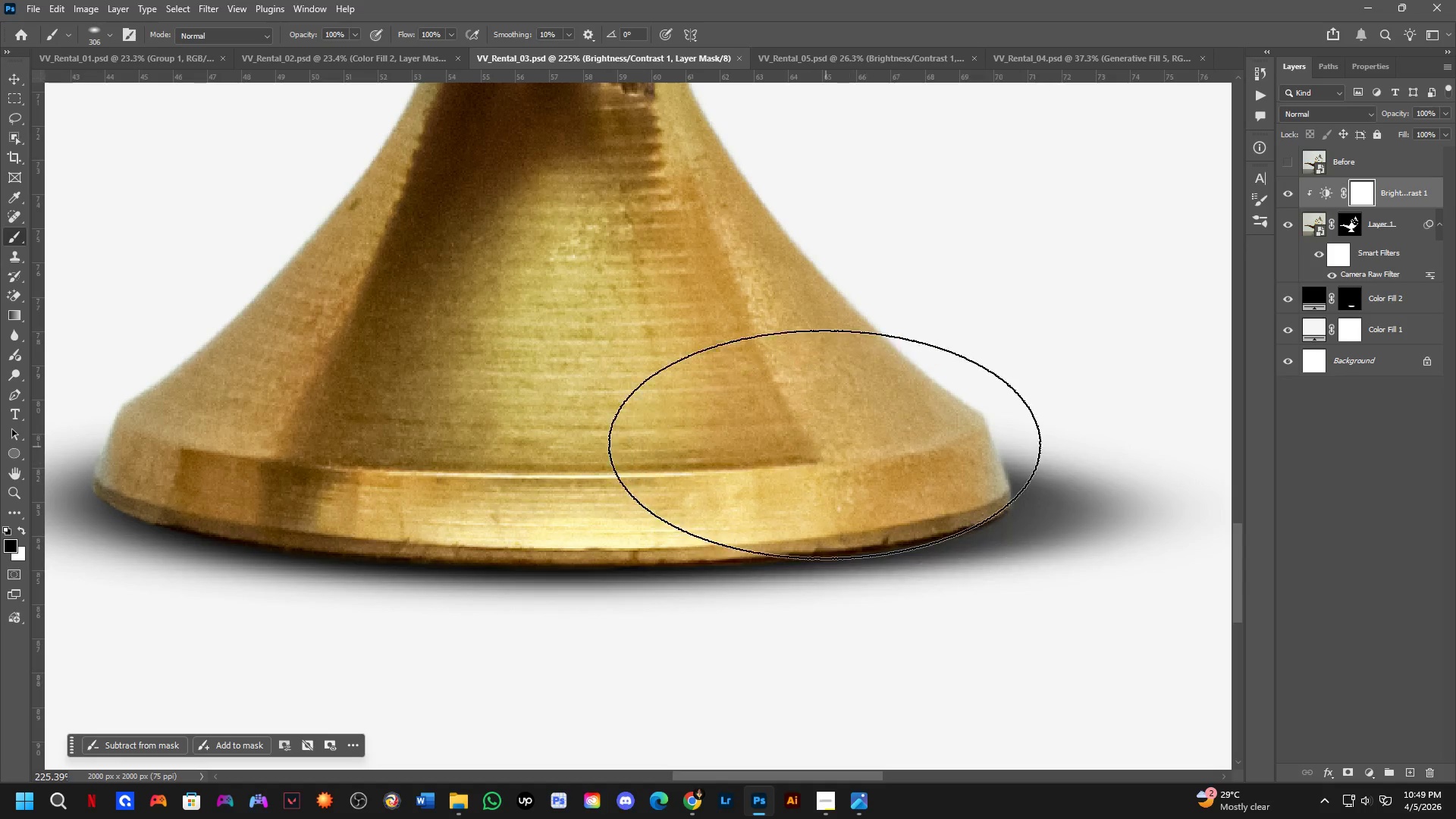 
left_click([1374, 735])
 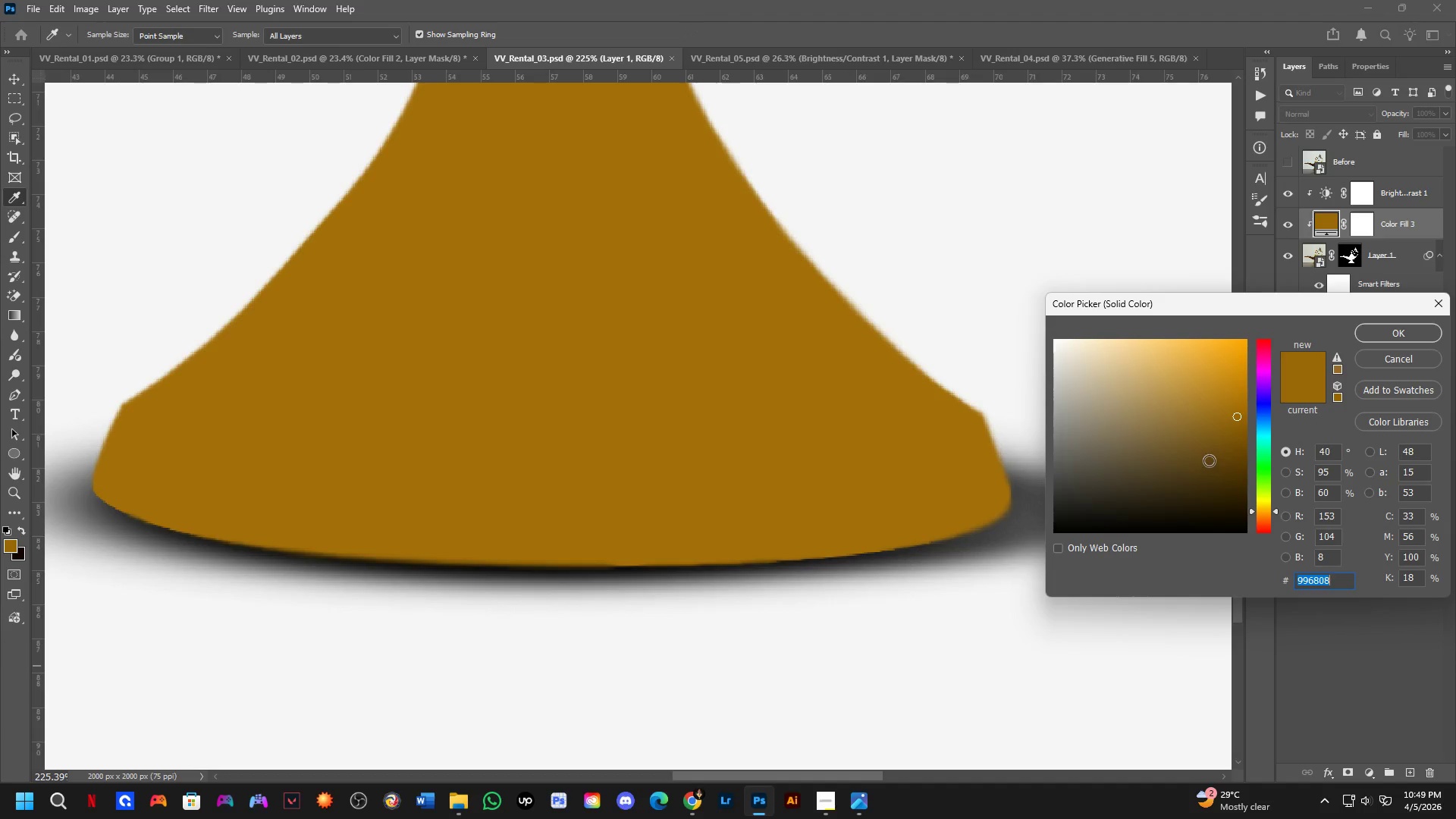 
left_click_drag(start_coordinate=[1183, 466], to_coordinate=[920, 591])
 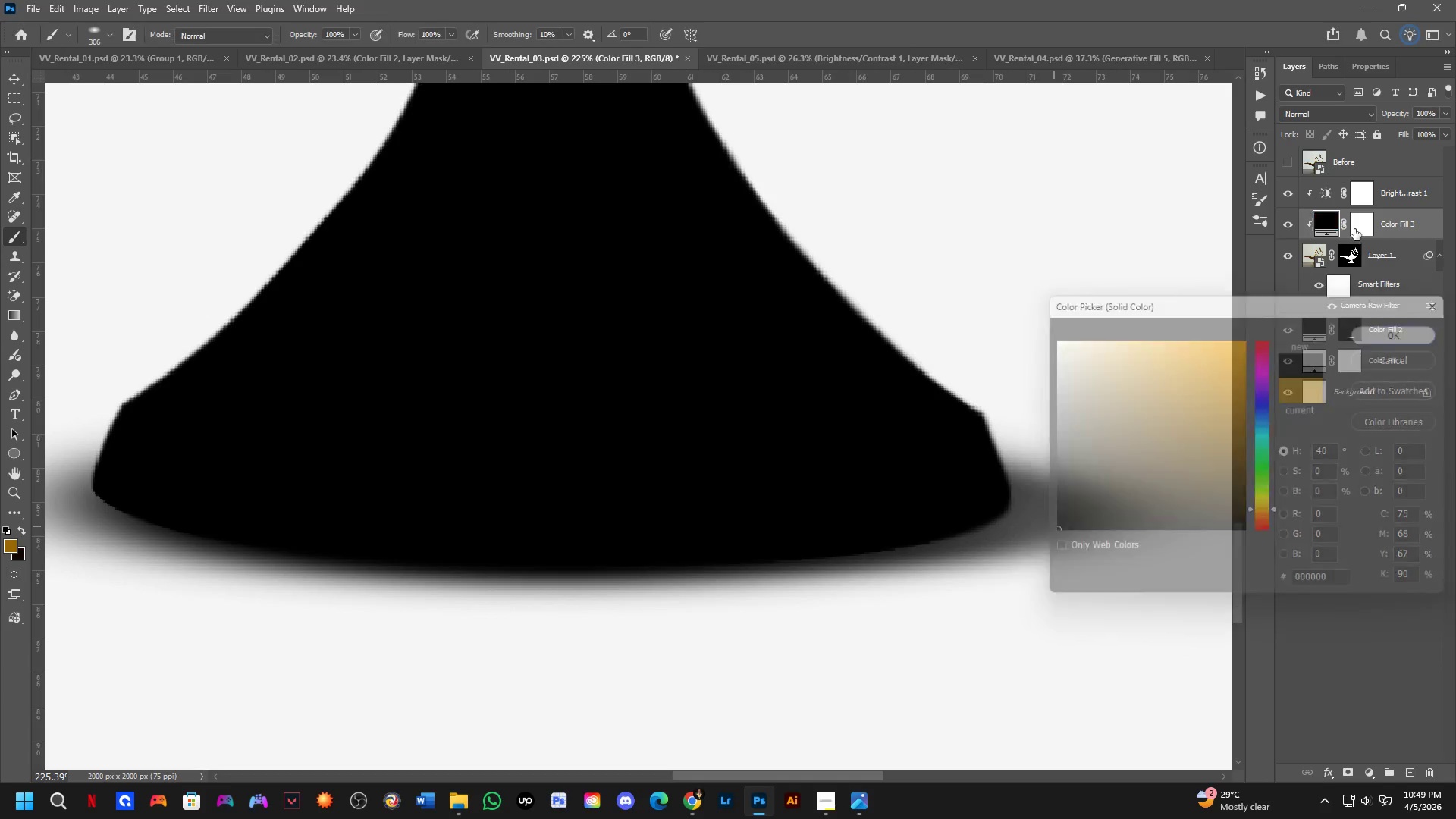 
left_click([1359, 226])
 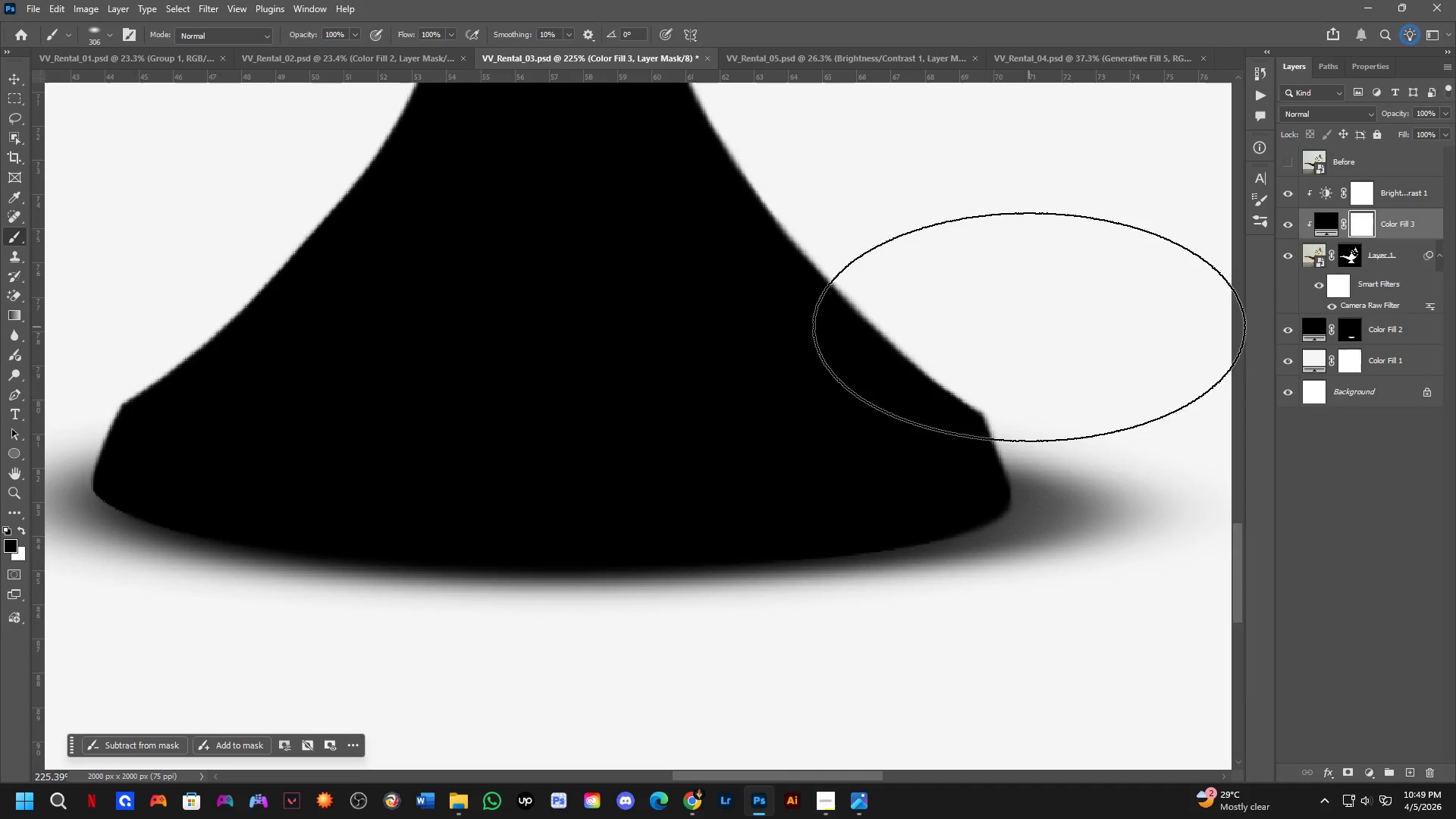 
key(Control+ControlRight)
 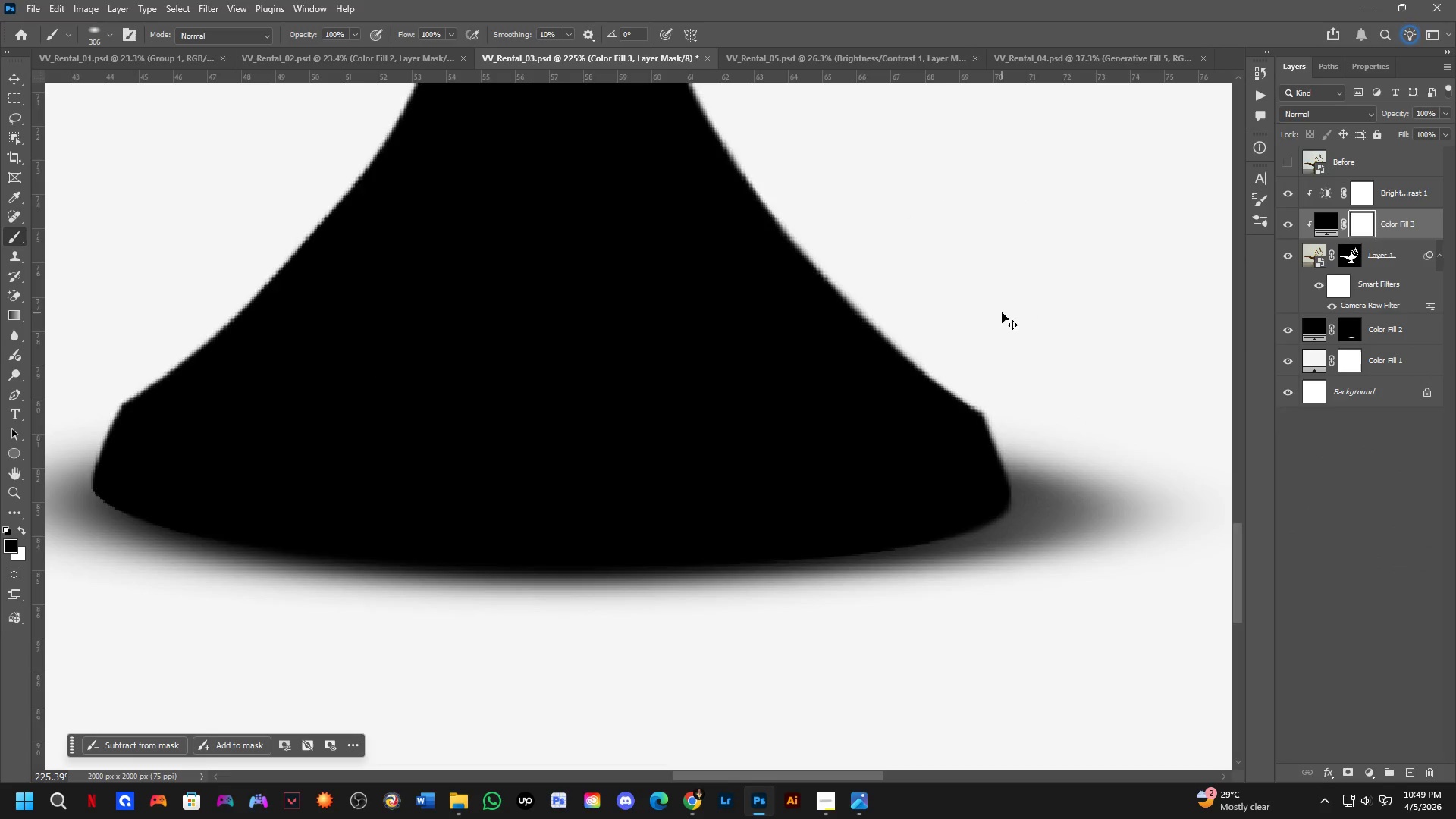 
key(Control+I)
 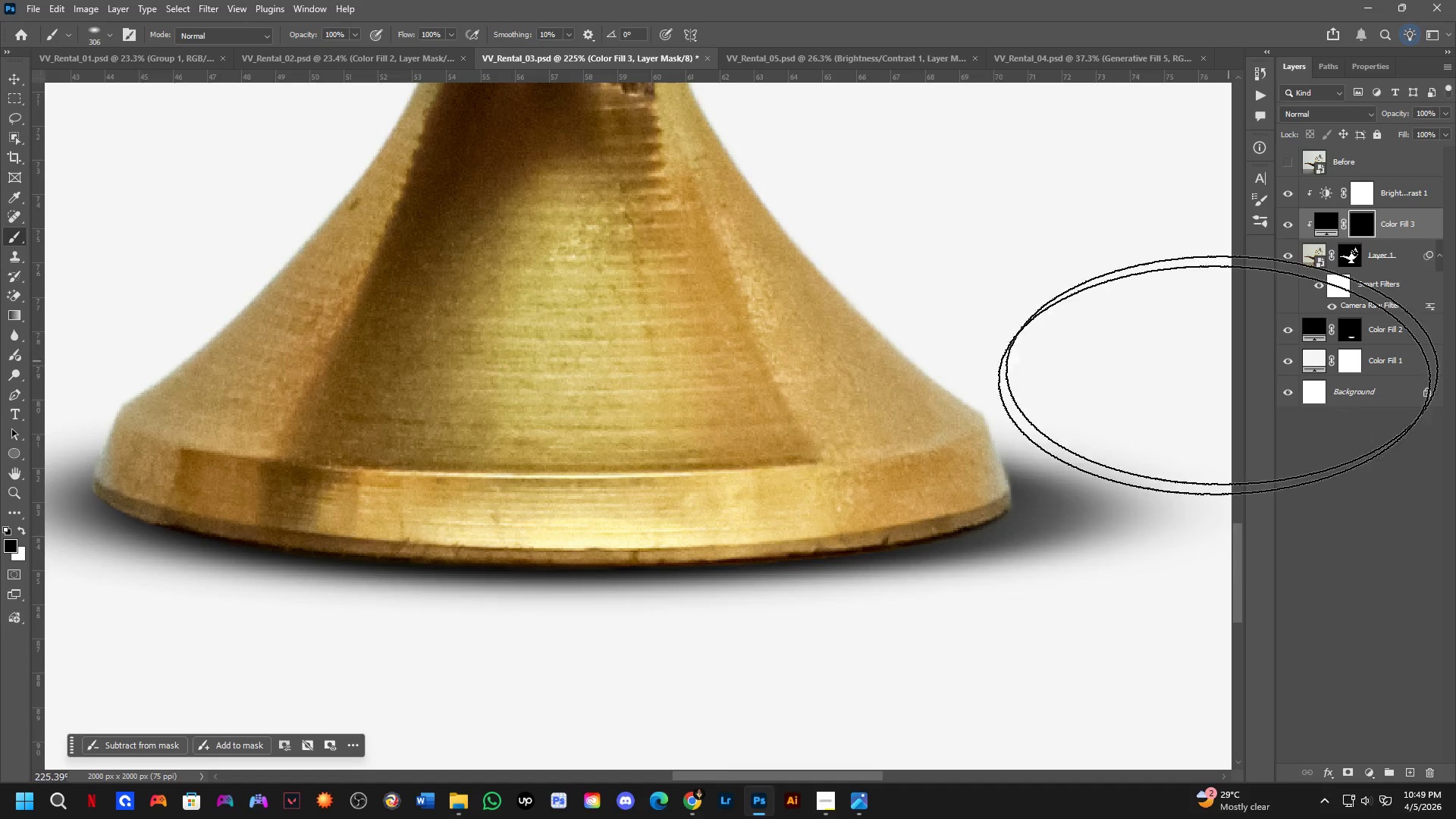 
left_click([1150, 564])
 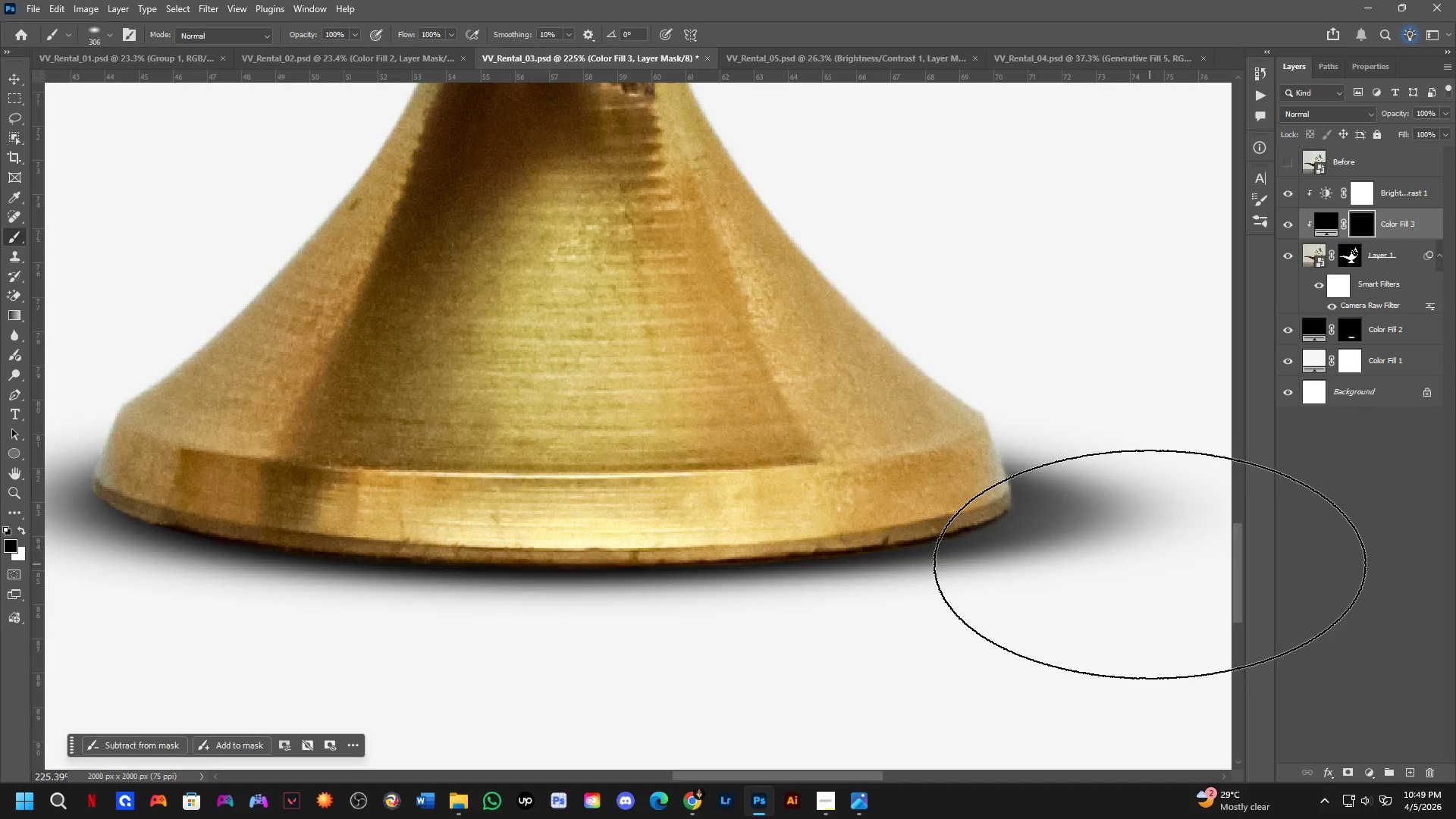 
key(X)
 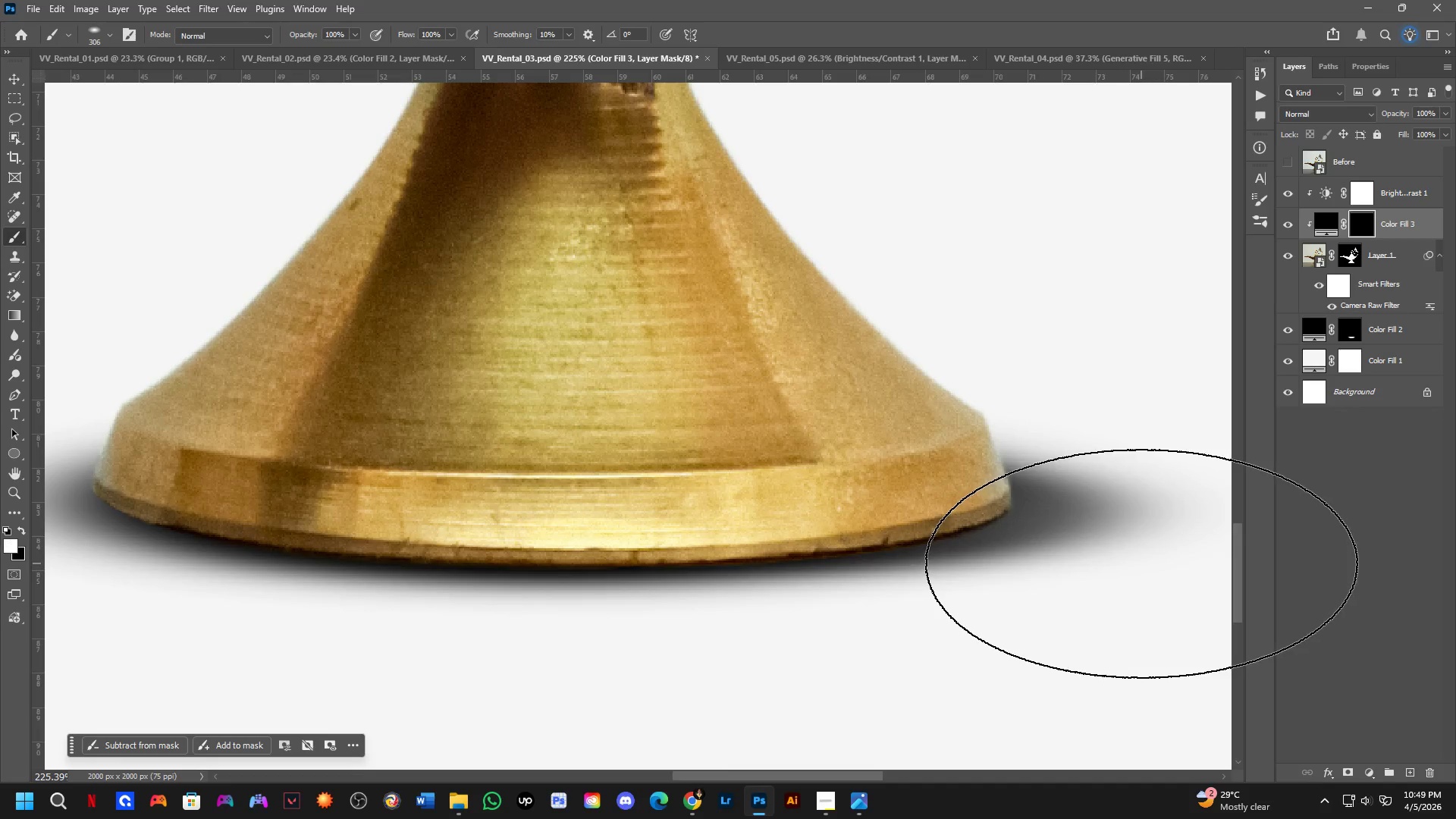 
left_click([1141, 563])
 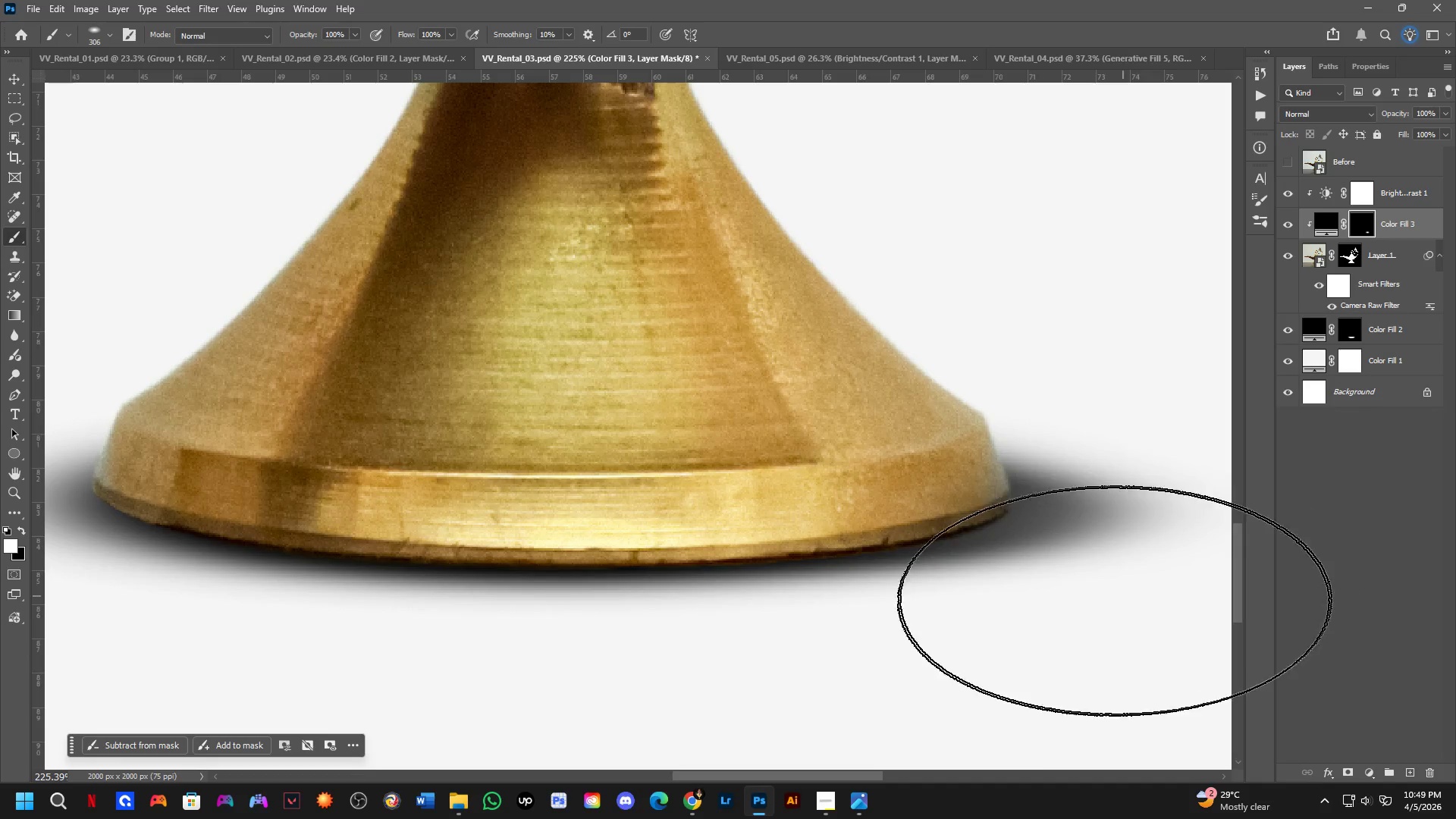 
scroll: coordinate [958, 629], scroll_direction: down, amount: 7.0
 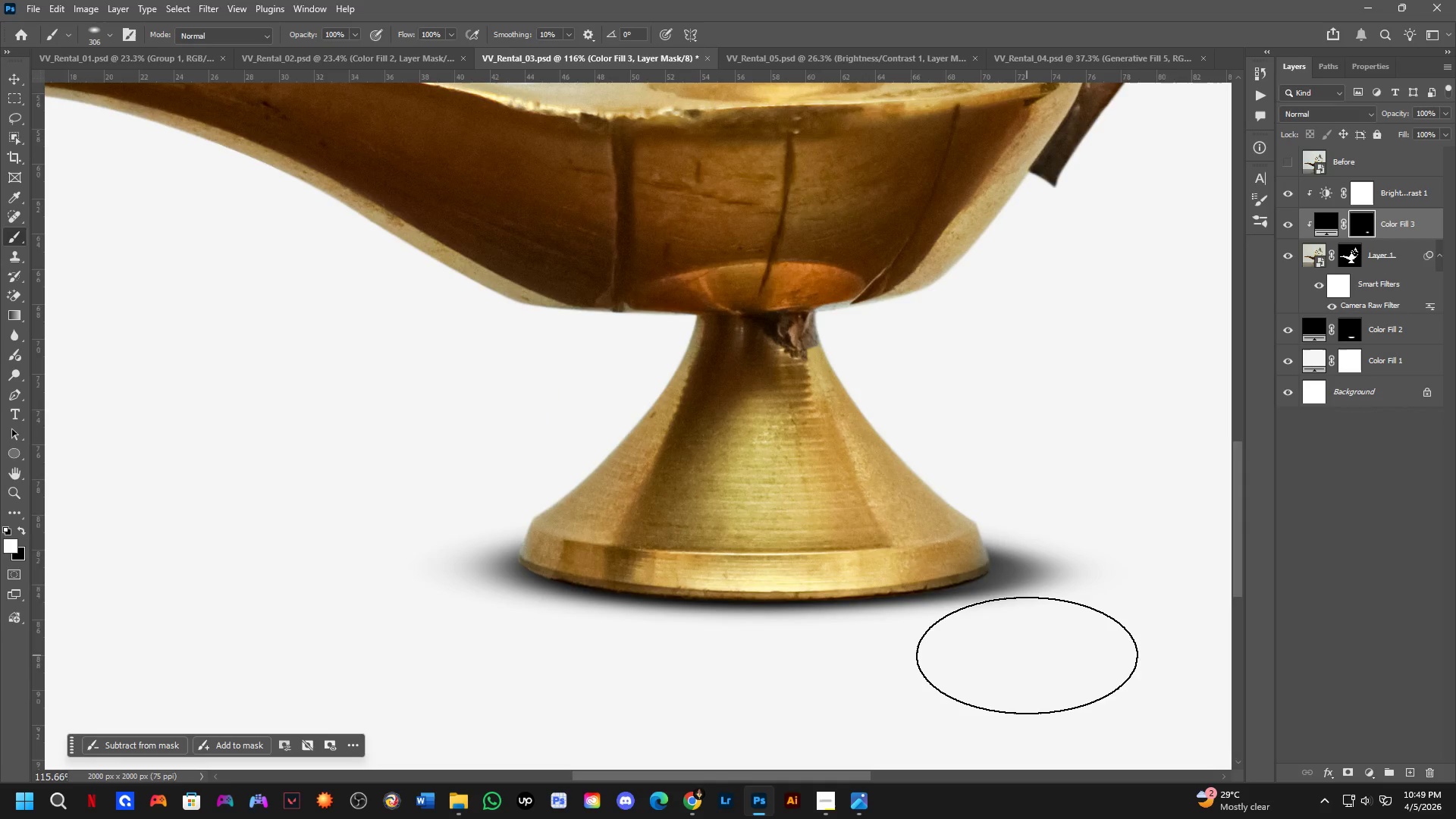 
left_click_drag(start_coordinate=[1027, 655], to_coordinate=[367, 549])
 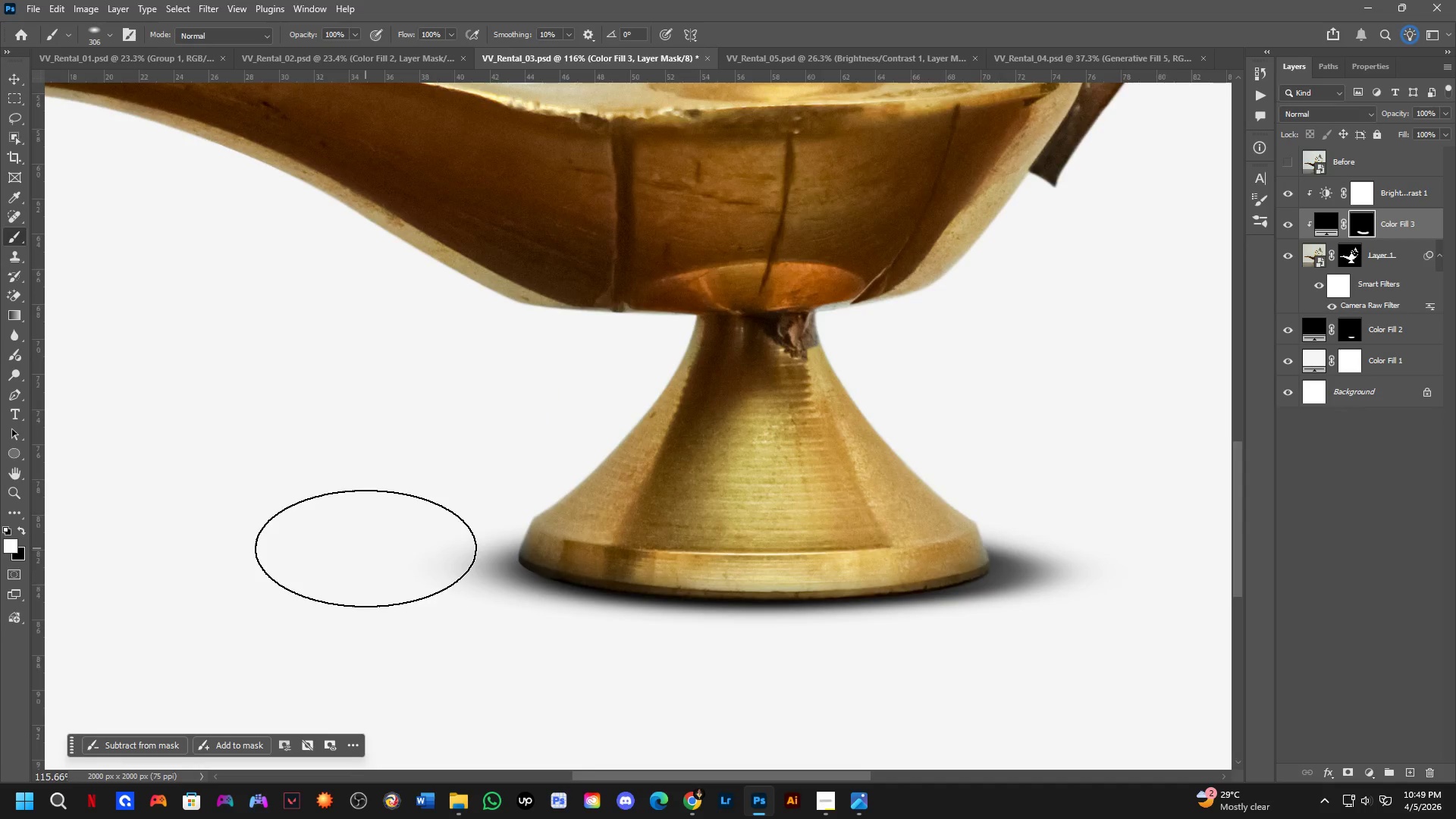 
scroll: coordinate [438, 623], scroll_direction: down, amount: 2.0
 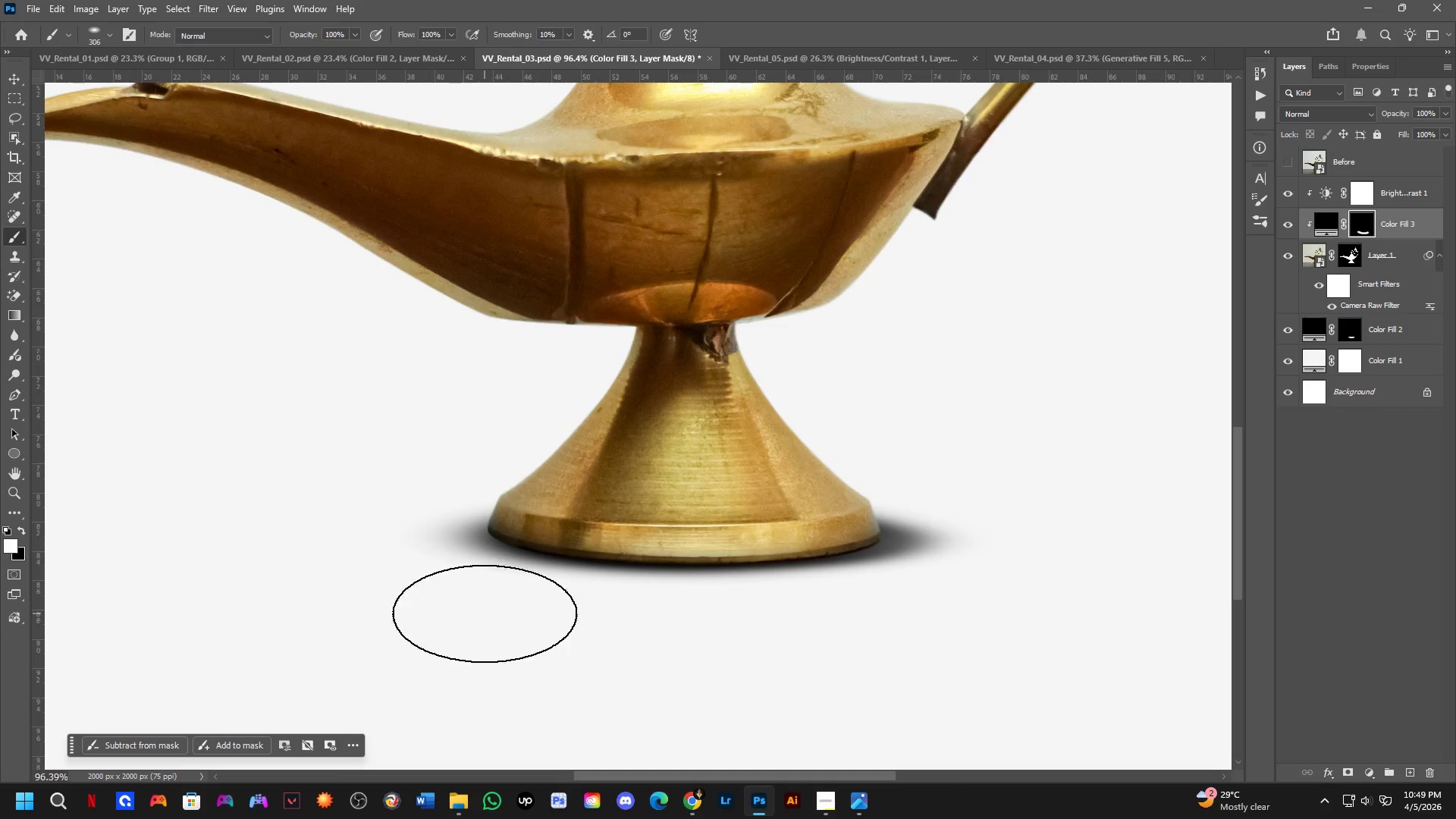 
key(Control+Z)
 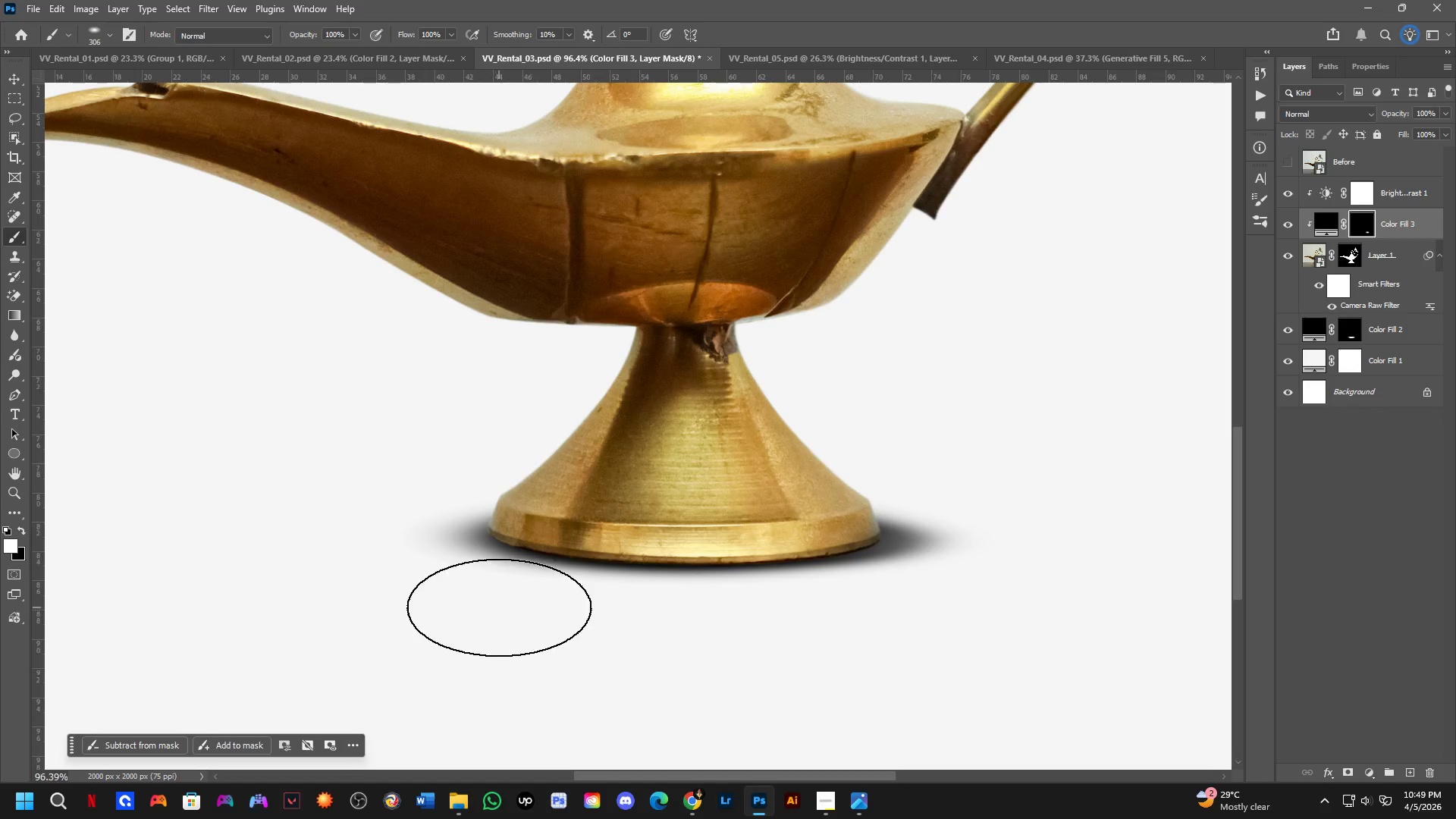 
hold_key(key=AltLeft, duration=0.44)
 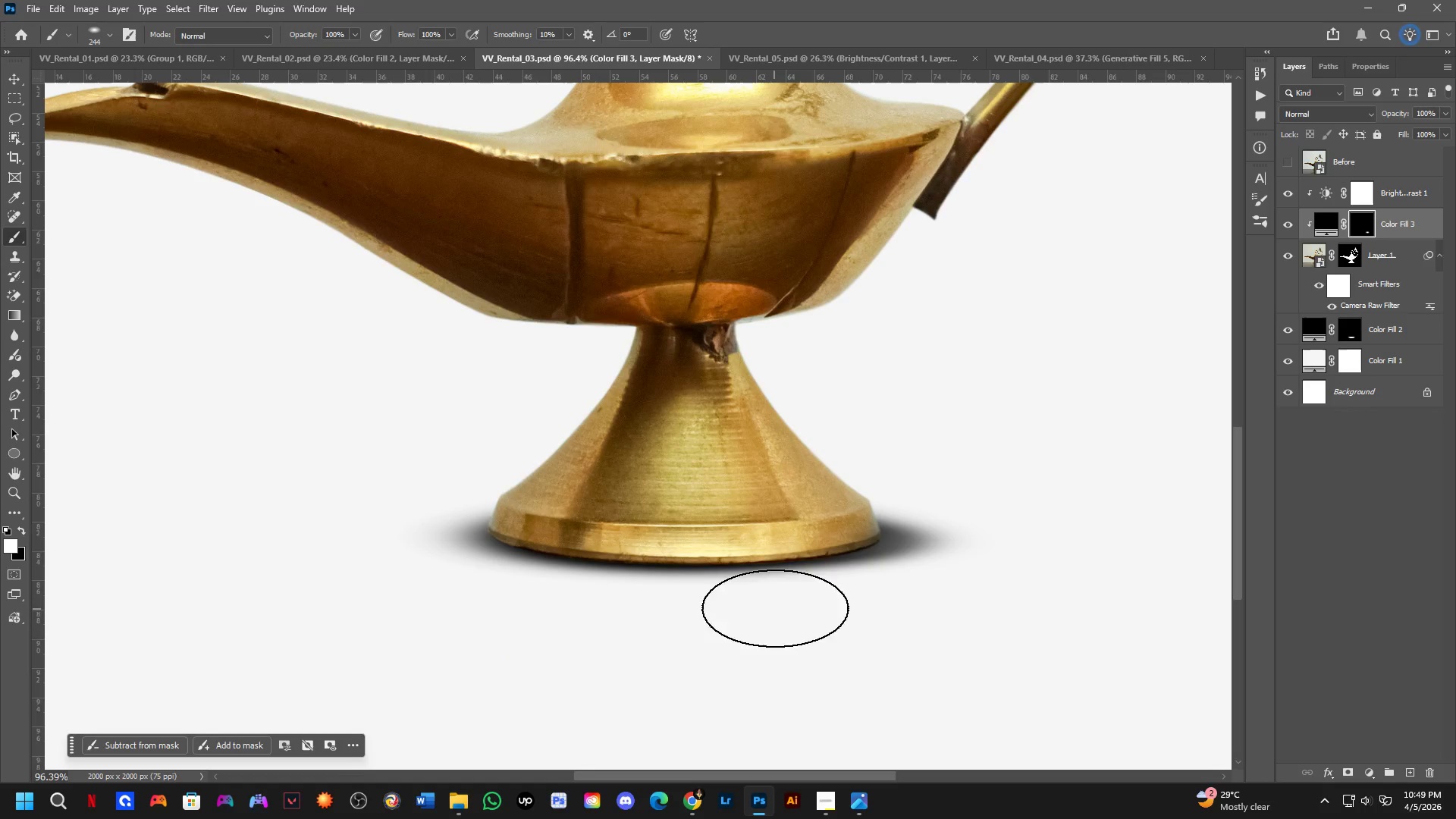 
left_click_drag(start_coordinate=[842, 601], to_coordinate=[992, 582])
 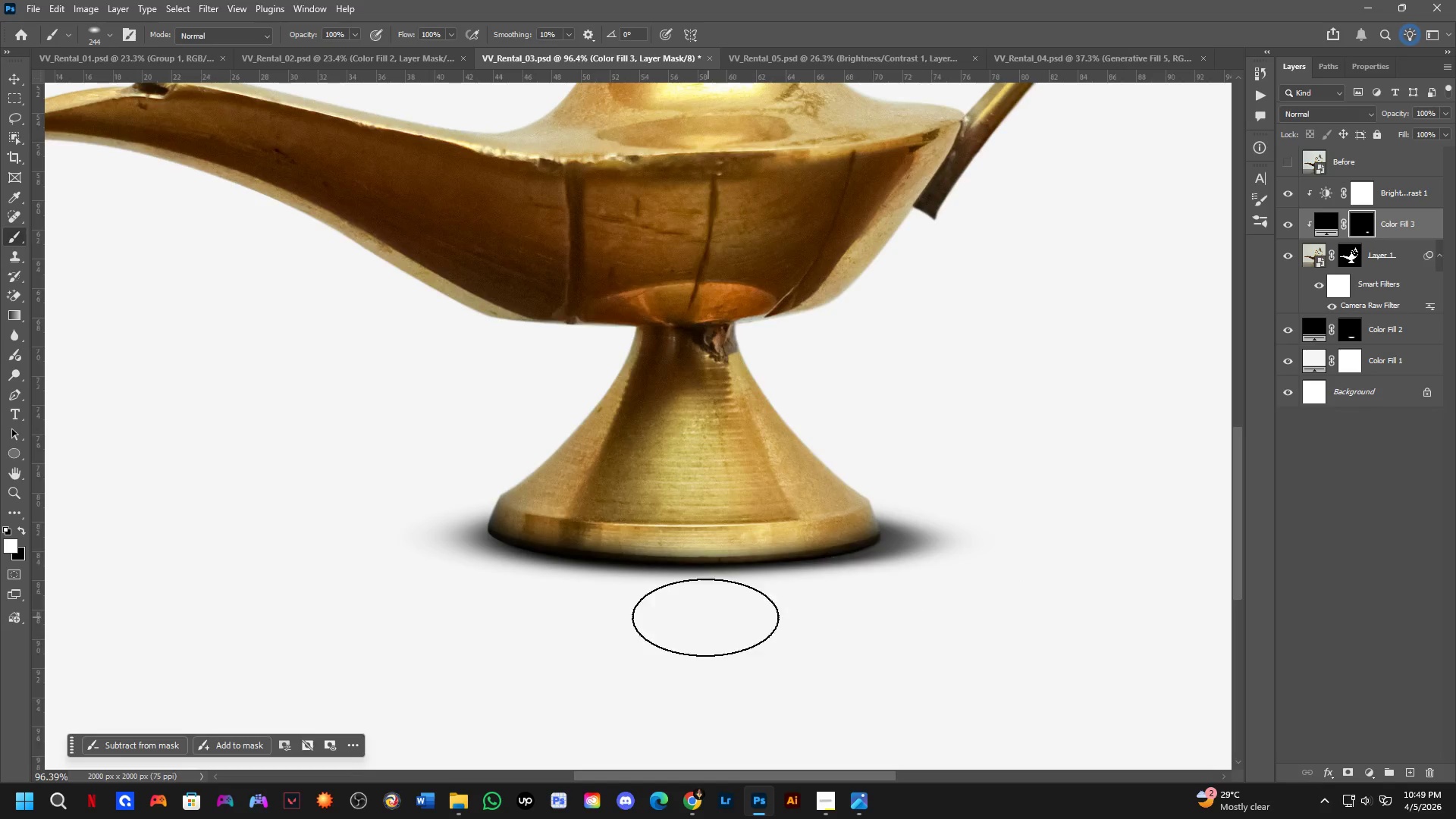 
scroll: coordinate [702, 618], scroll_direction: down, amount: 4.0
 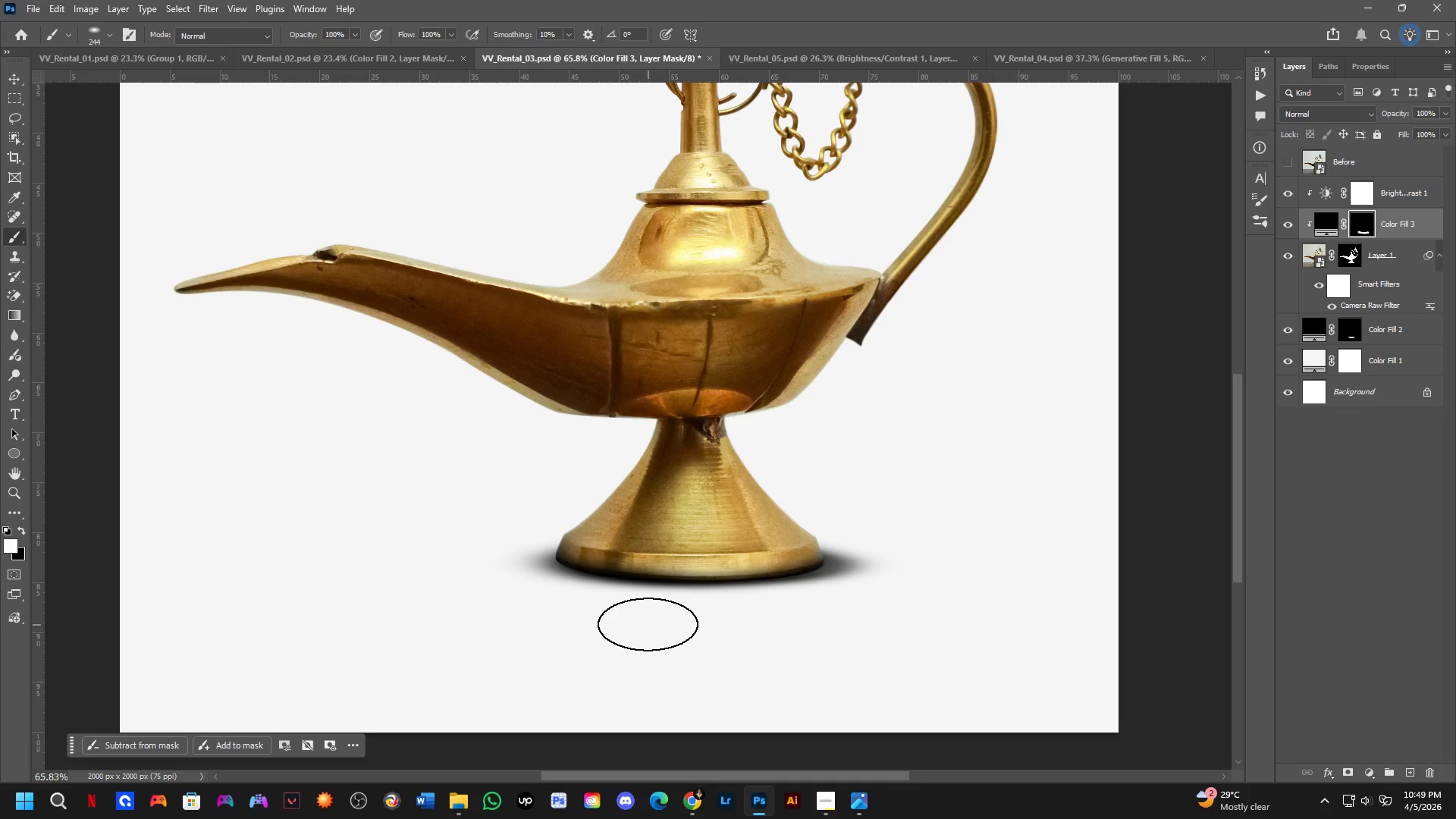 
key(X)
 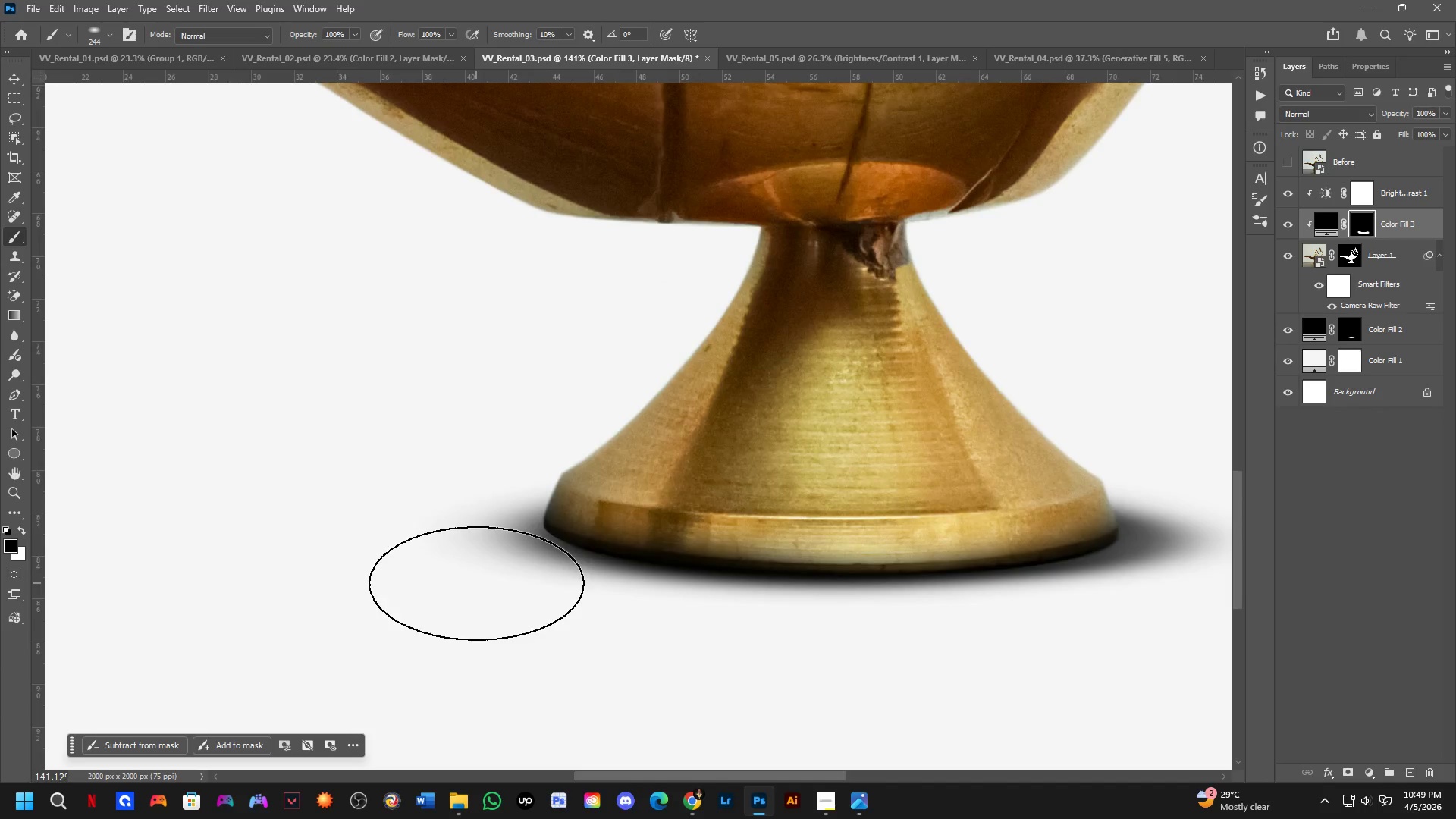 
key(Alt+AltLeft)
 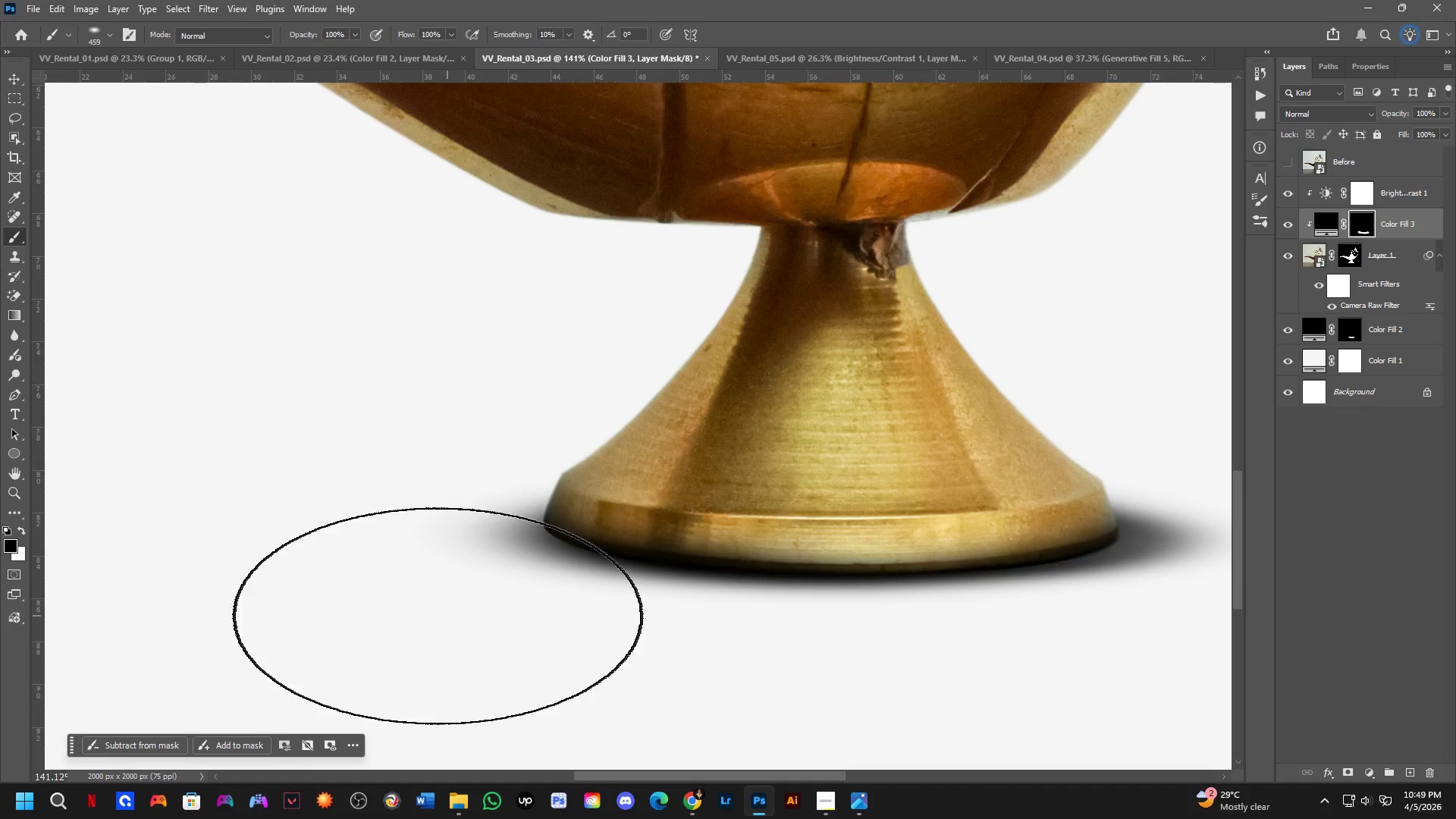 
scroll: coordinate [477, 583], scroll_direction: up, amount: 8.0
 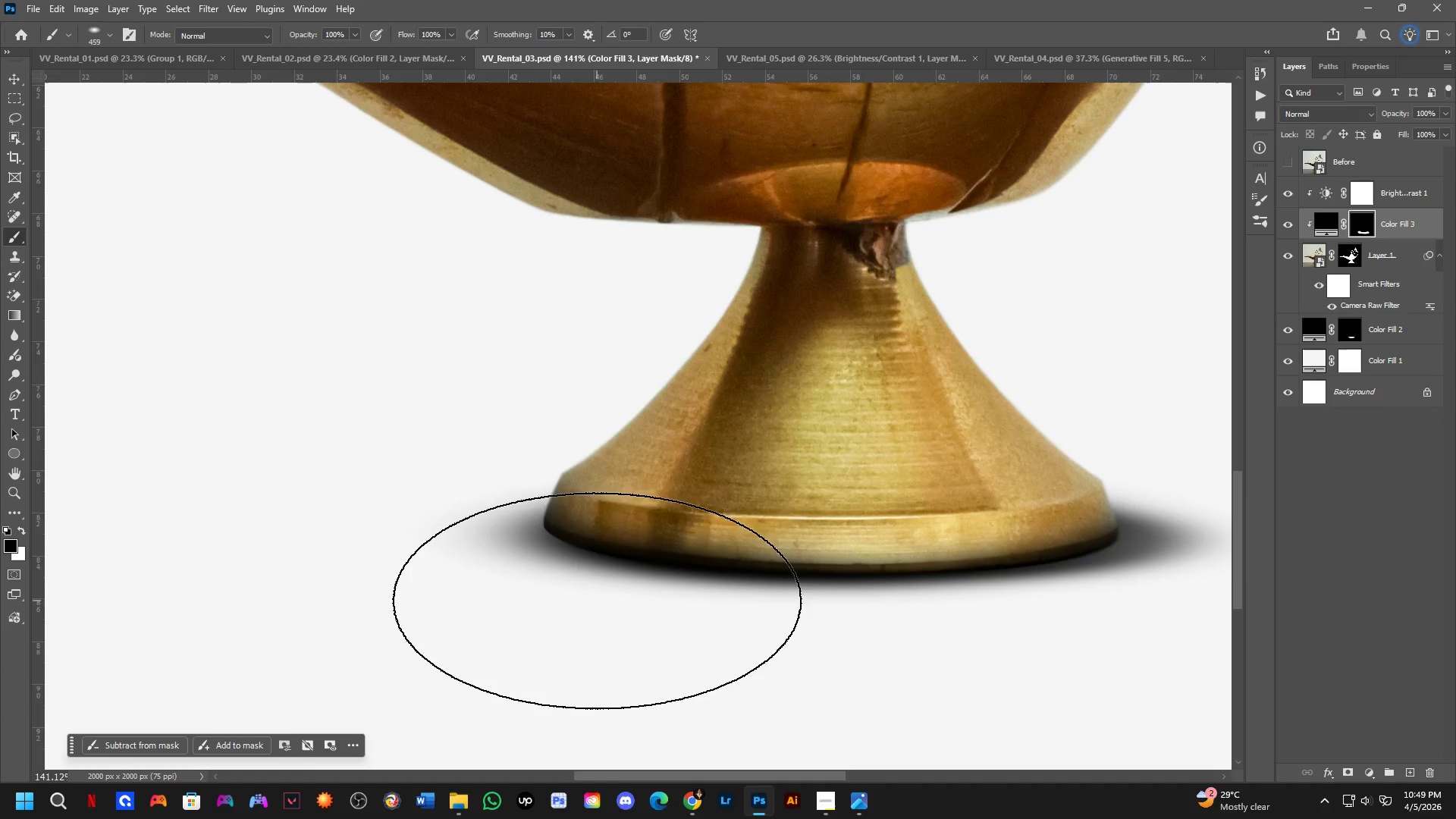 
left_click_drag(start_coordinate=[394, 613], to_coordinate=[389, 613])
 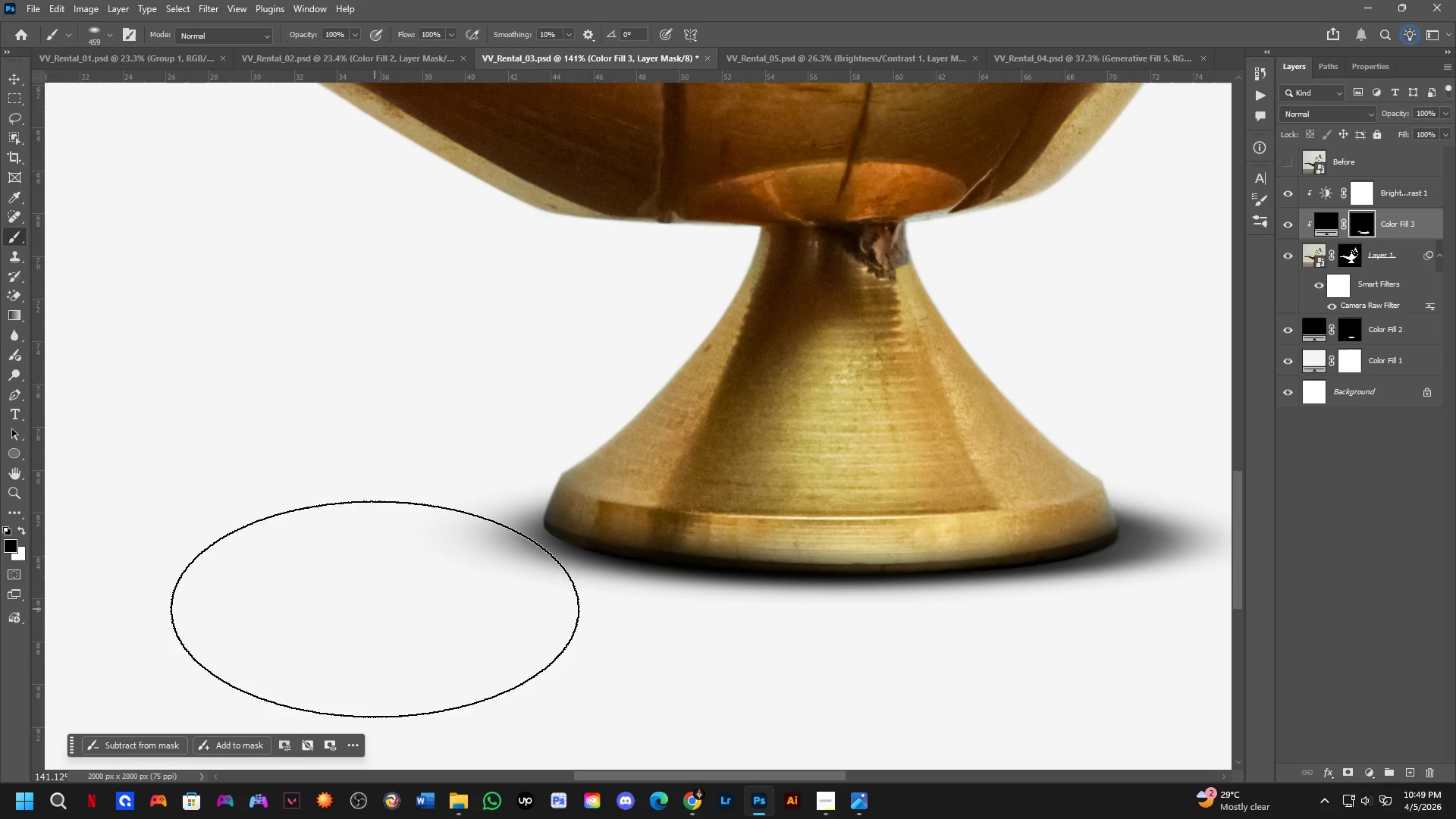 
double_click([375, 609])
 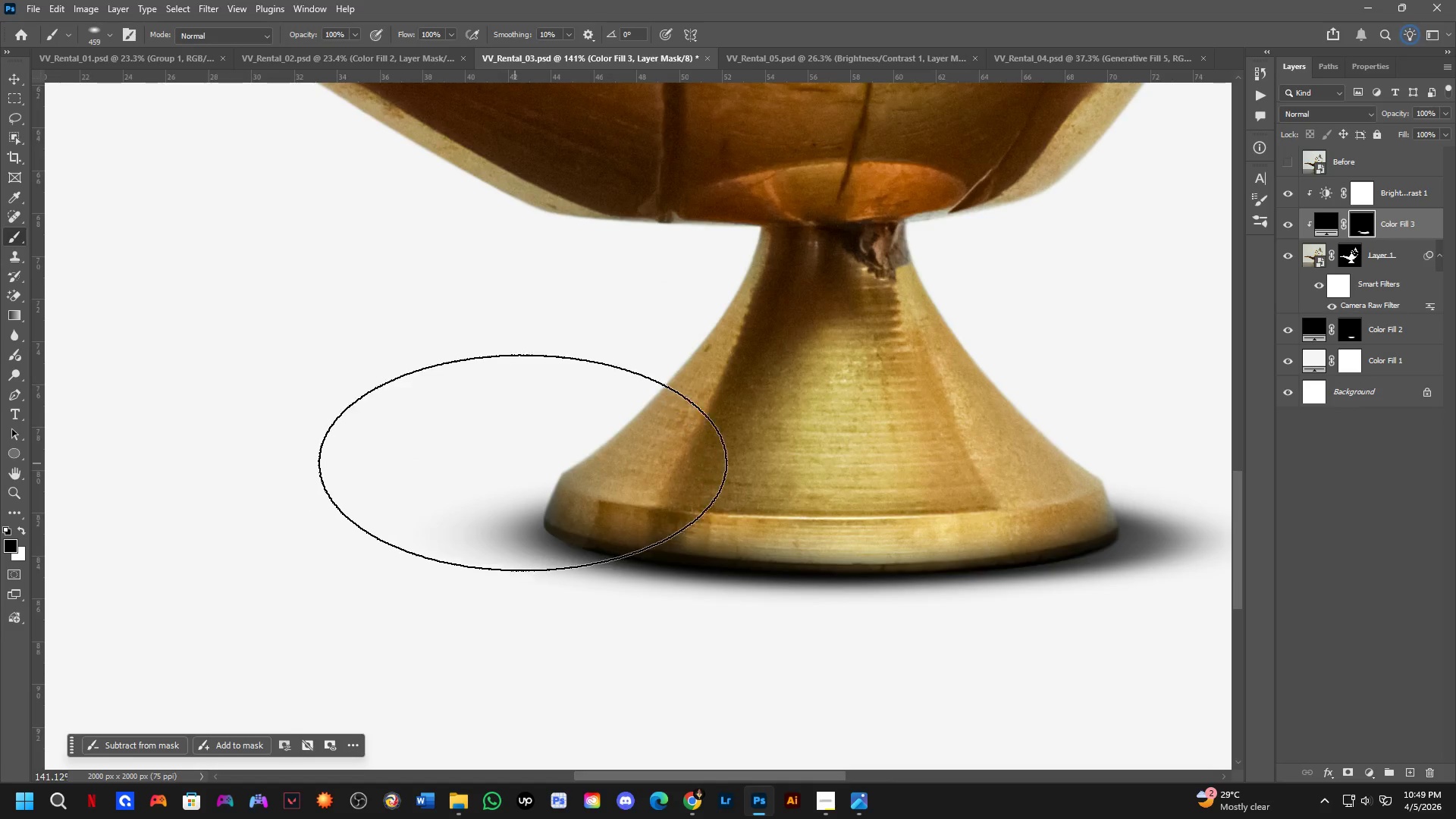 
key(Control+ControlLeft)
 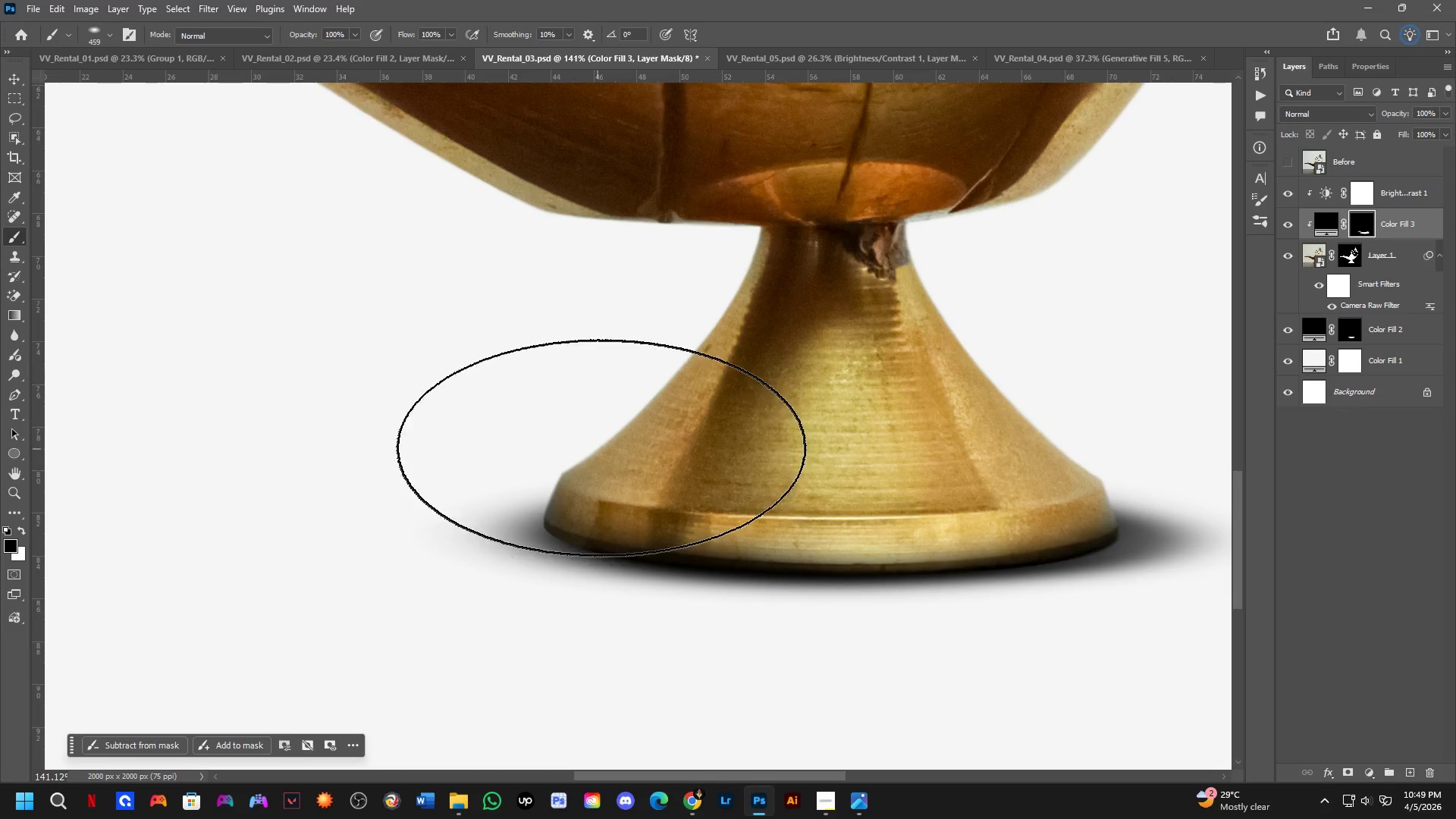 
key(Control+Z)
 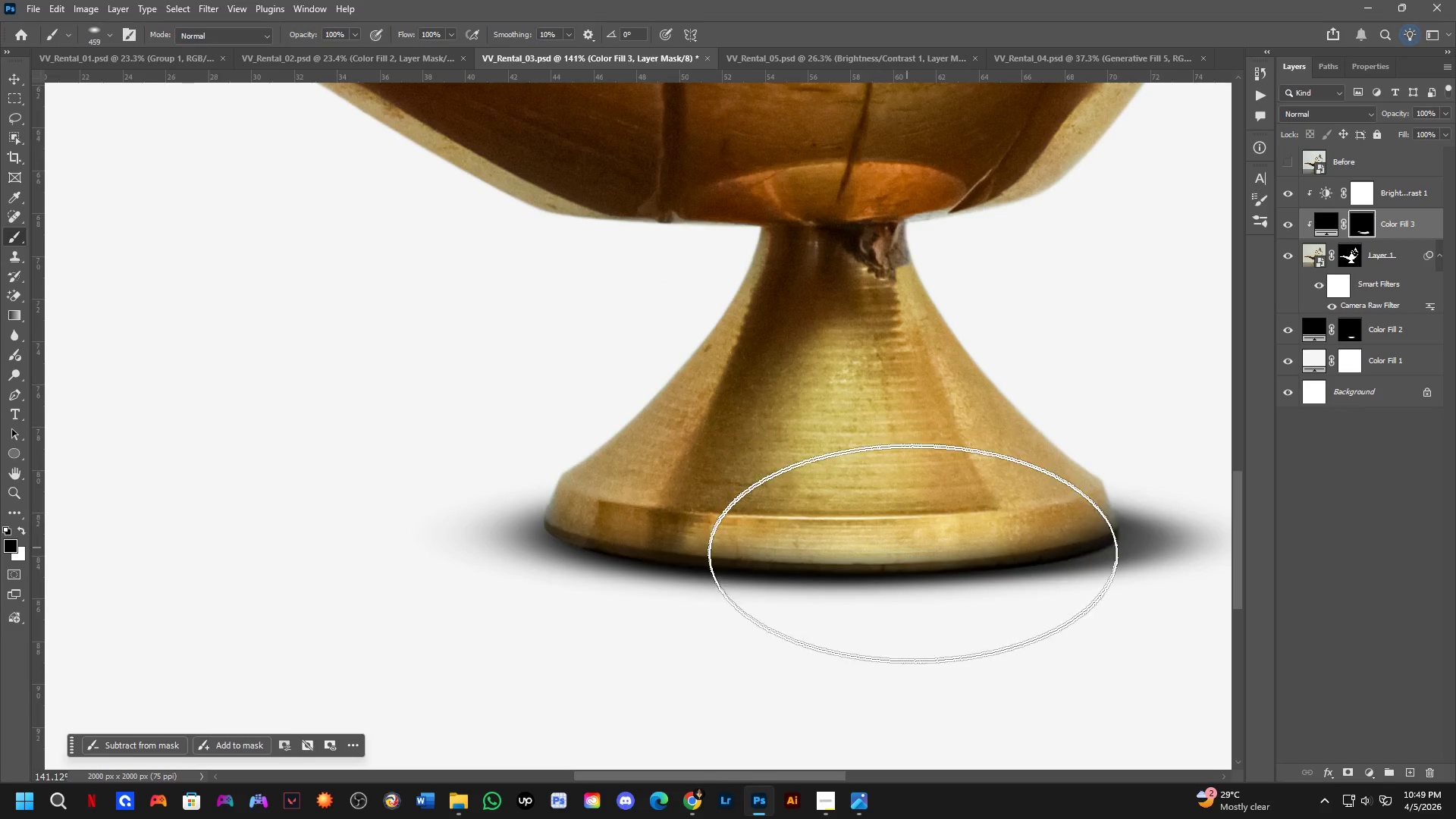 
key(X)
 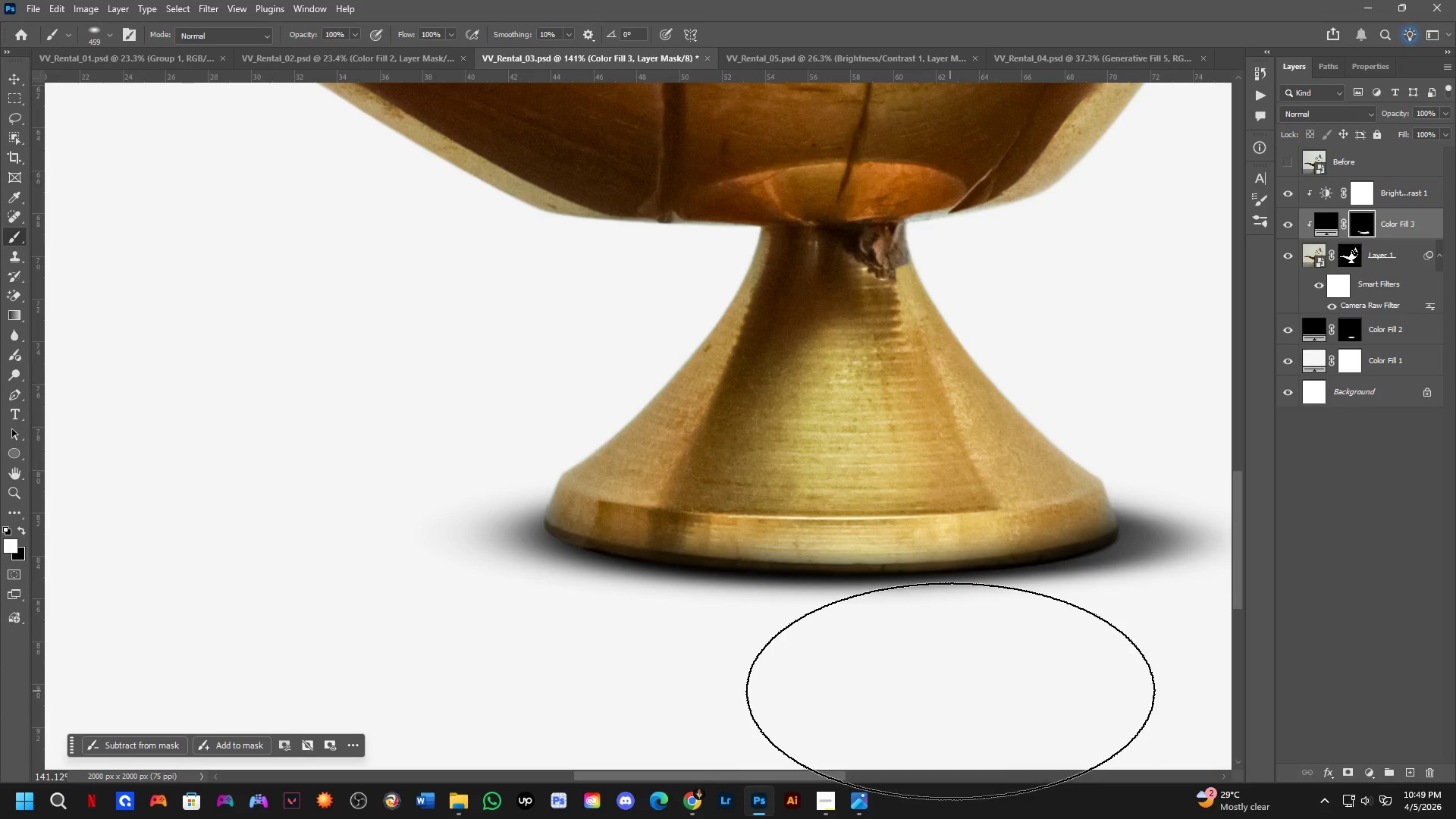 
left_click_drag(start_coordinate=[948, 691], to_coordinate=[655, 708])
 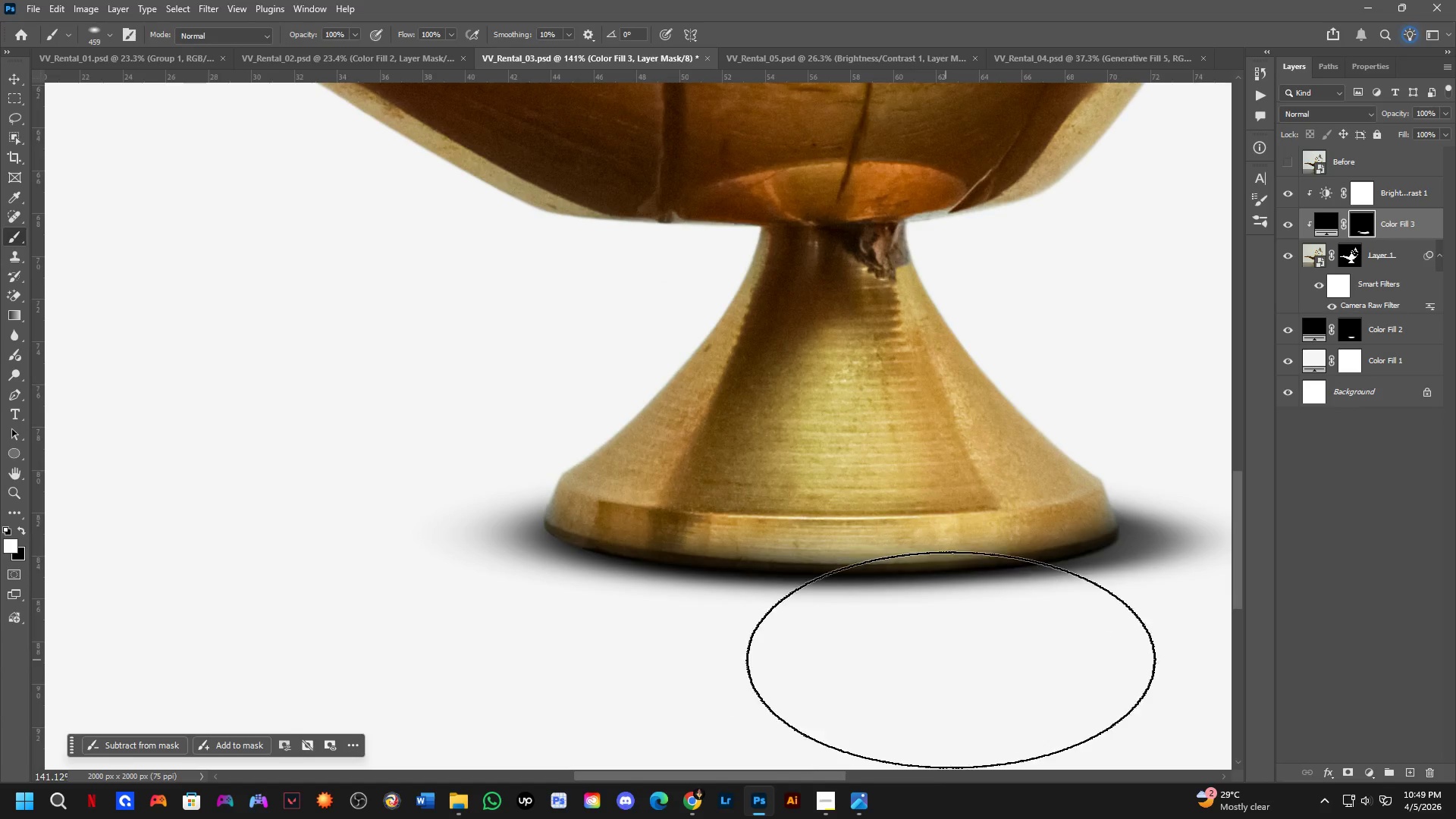 
hold_key(key=AltLeft, duration=0.47)
 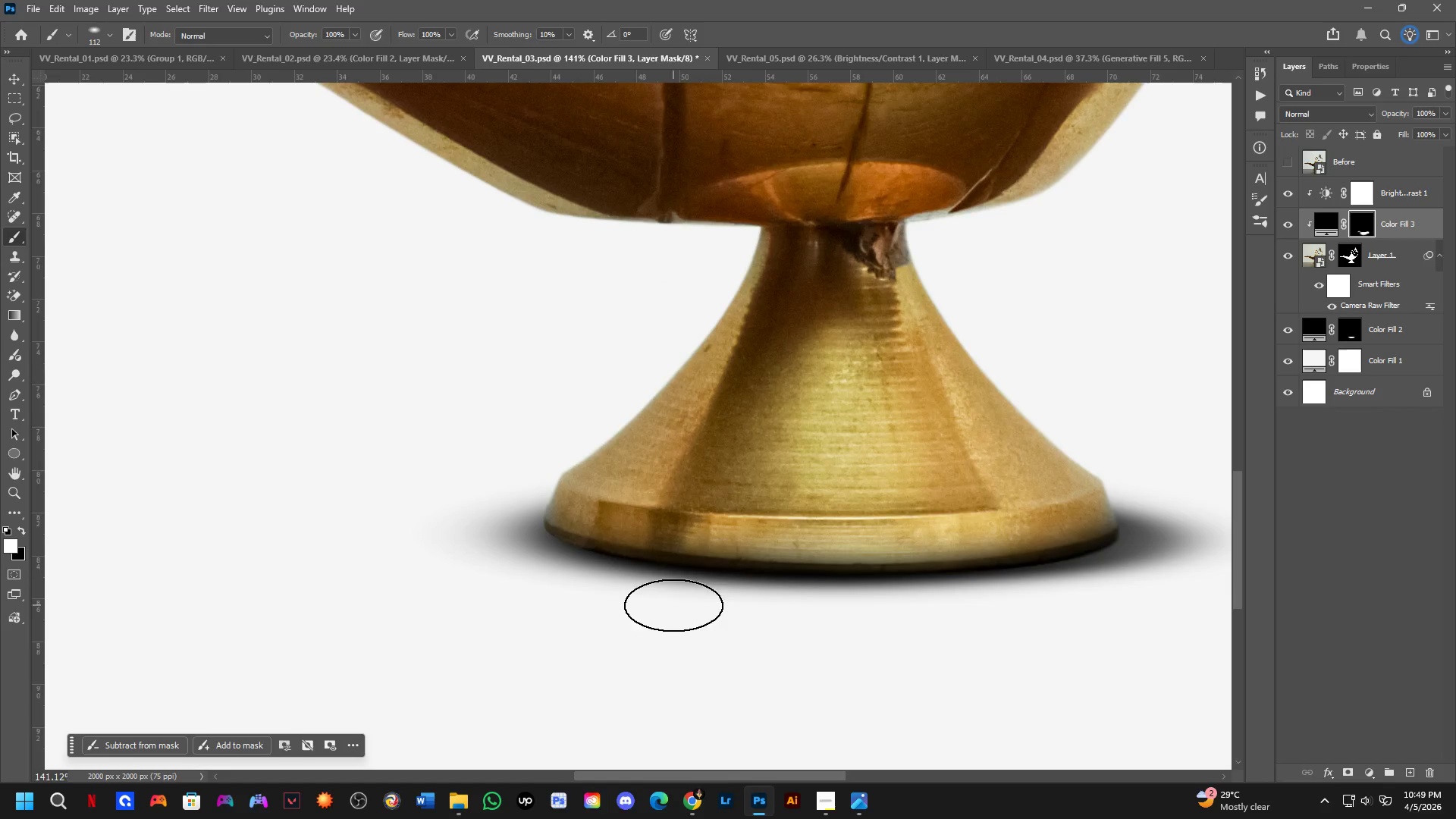 
key(Alt+AltLeft)
 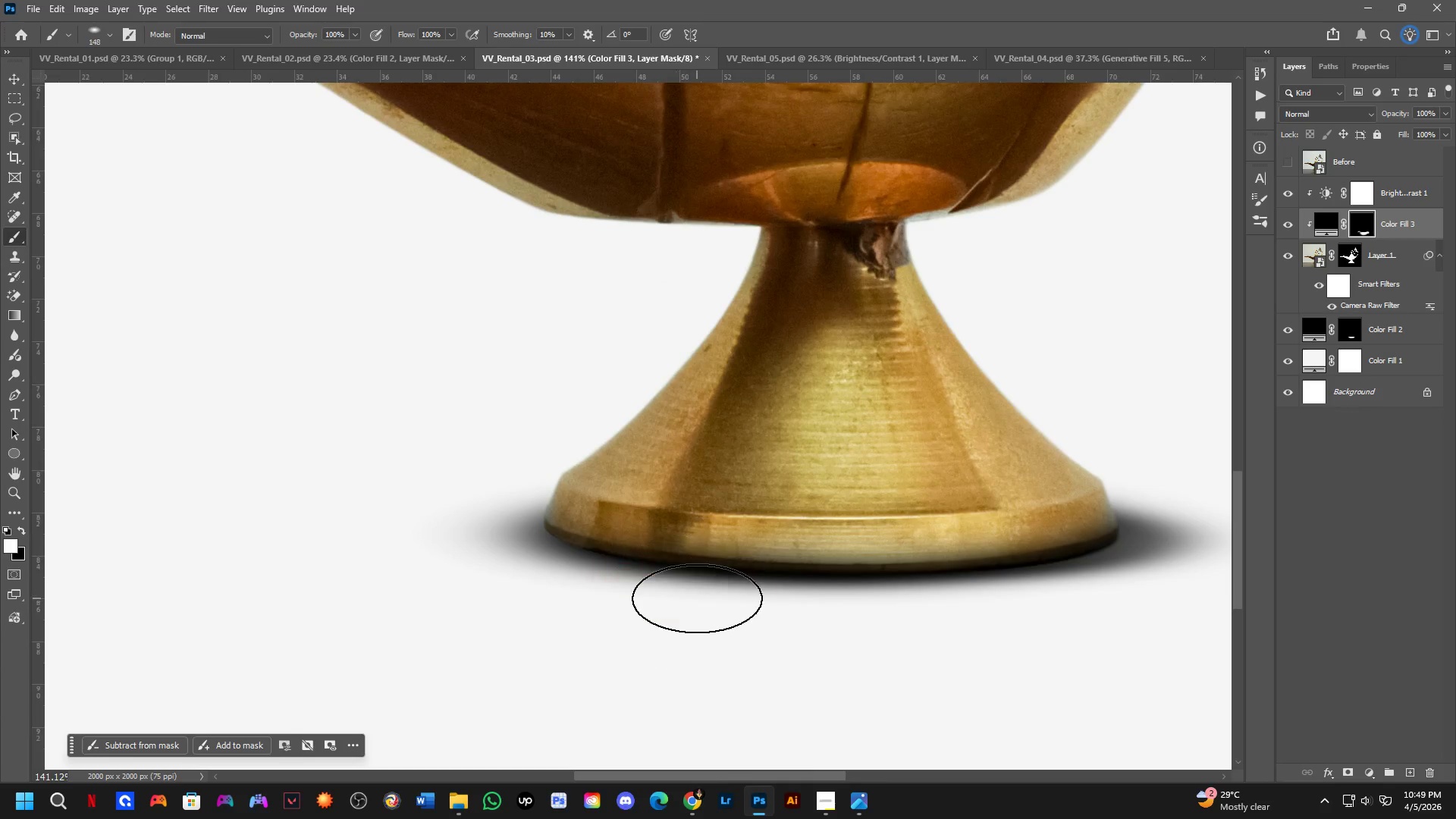 
left_click_drag(start_coordinate=[698, 598], to_coordinate=[945, 610])
 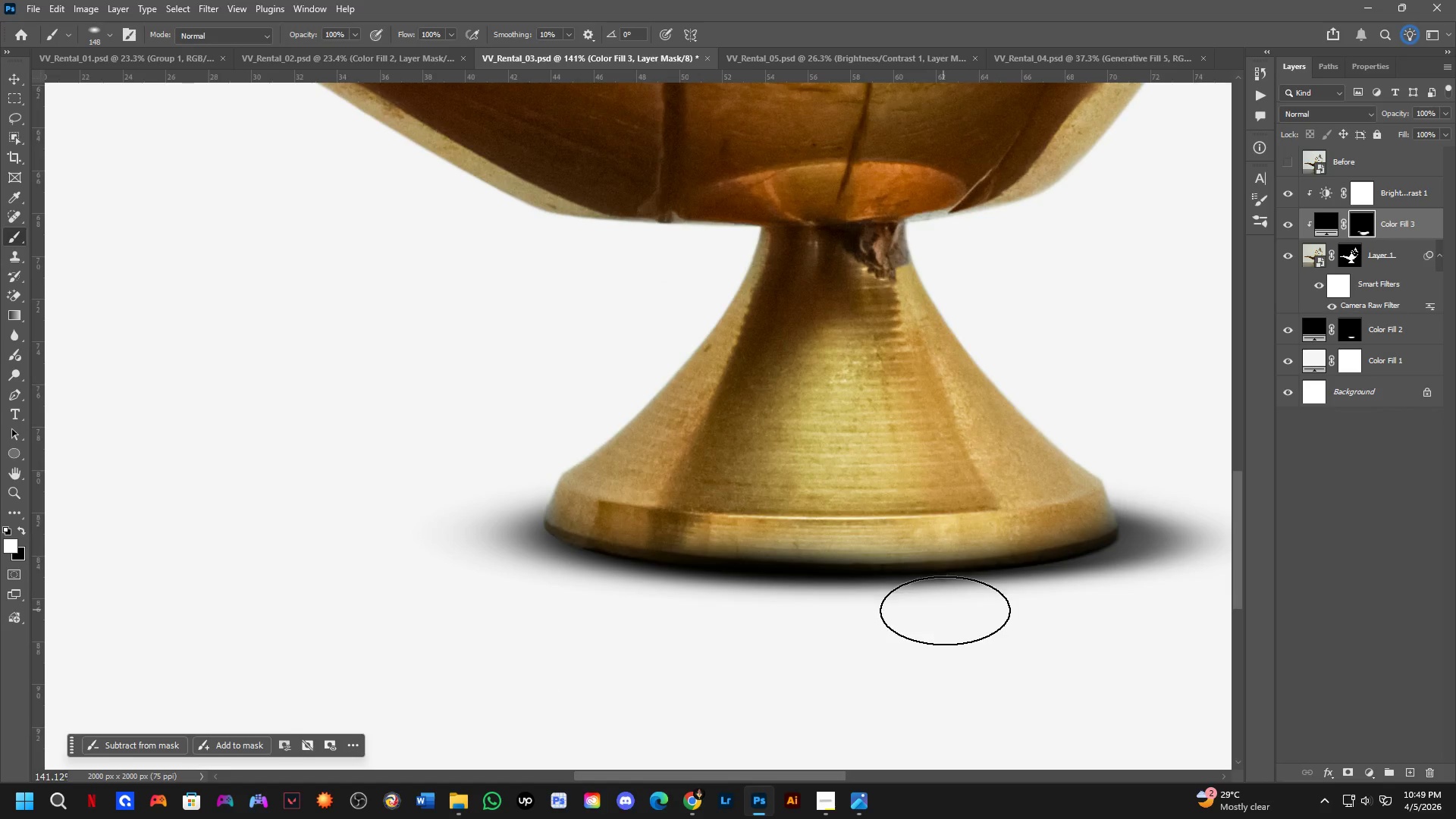 
key(Control+ControlLeft)
 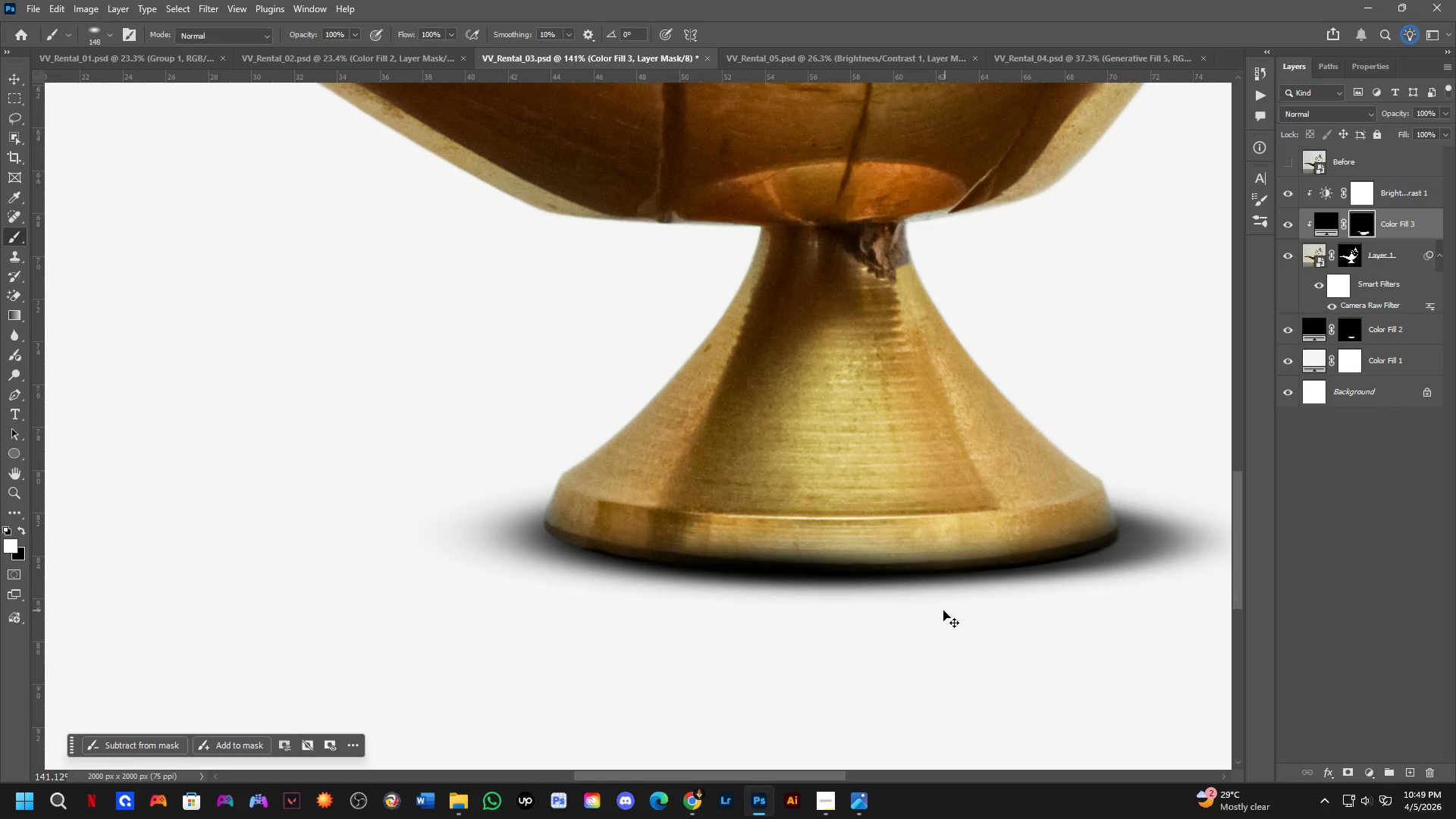 
key(Control+Z)
 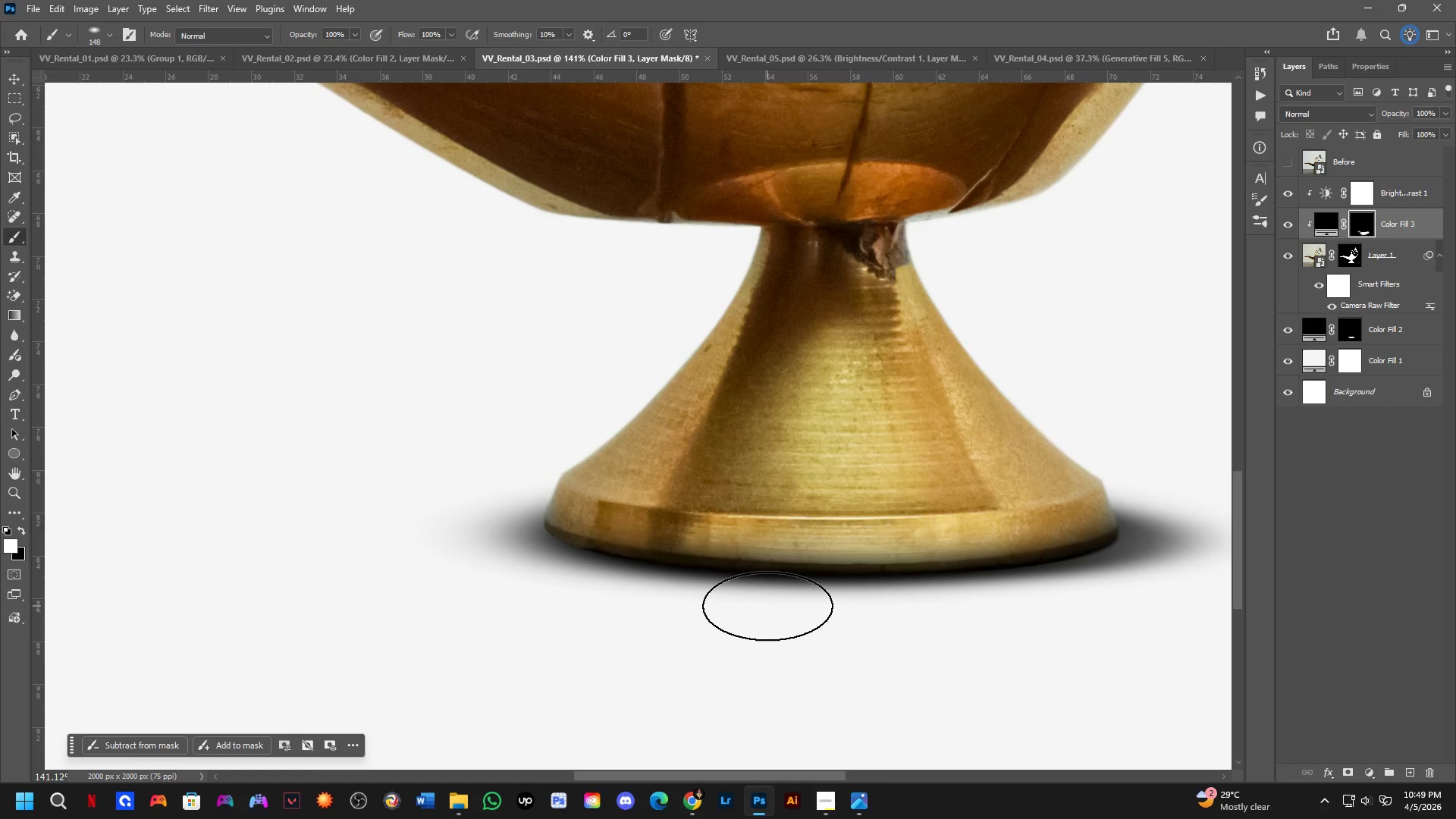 
left_click_drag(start_coordinate=[767, 606], to_coordinate=[1173, 587])
 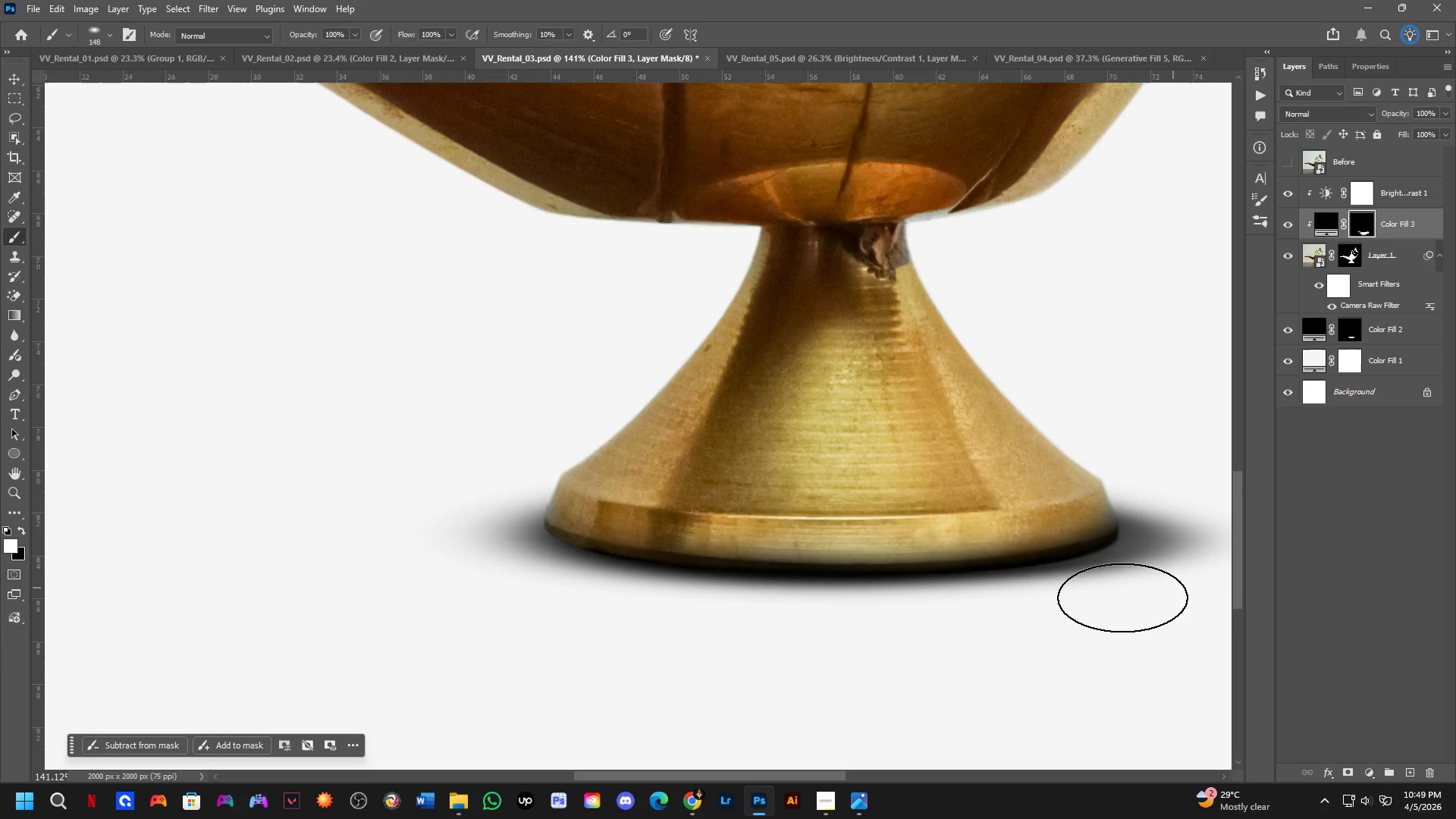 
hold_key(key=Space, duration=0.5)
 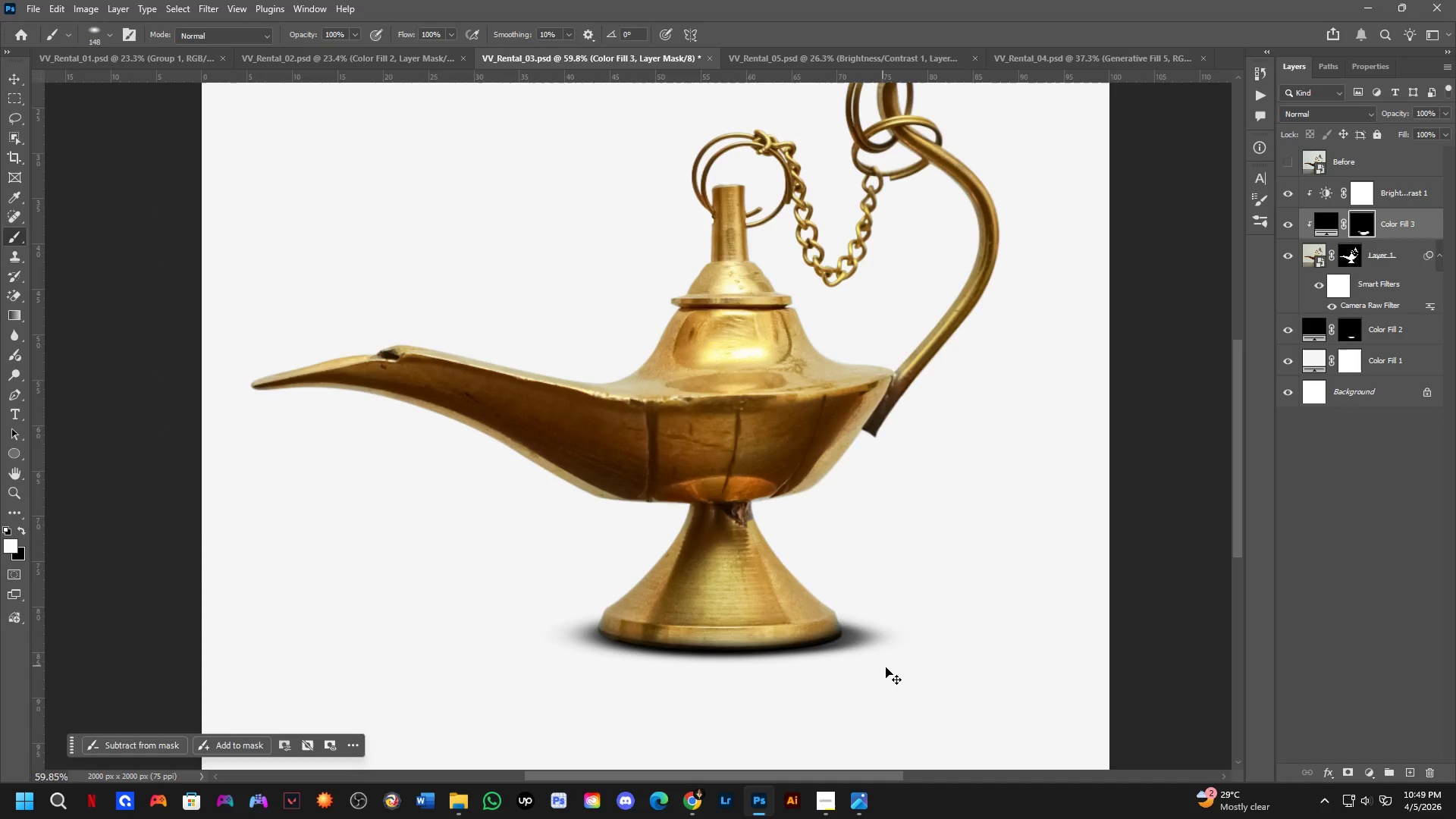 
left_click_drag(start_coordinate=[1028, 646], to_coordinate=[822, 716])
 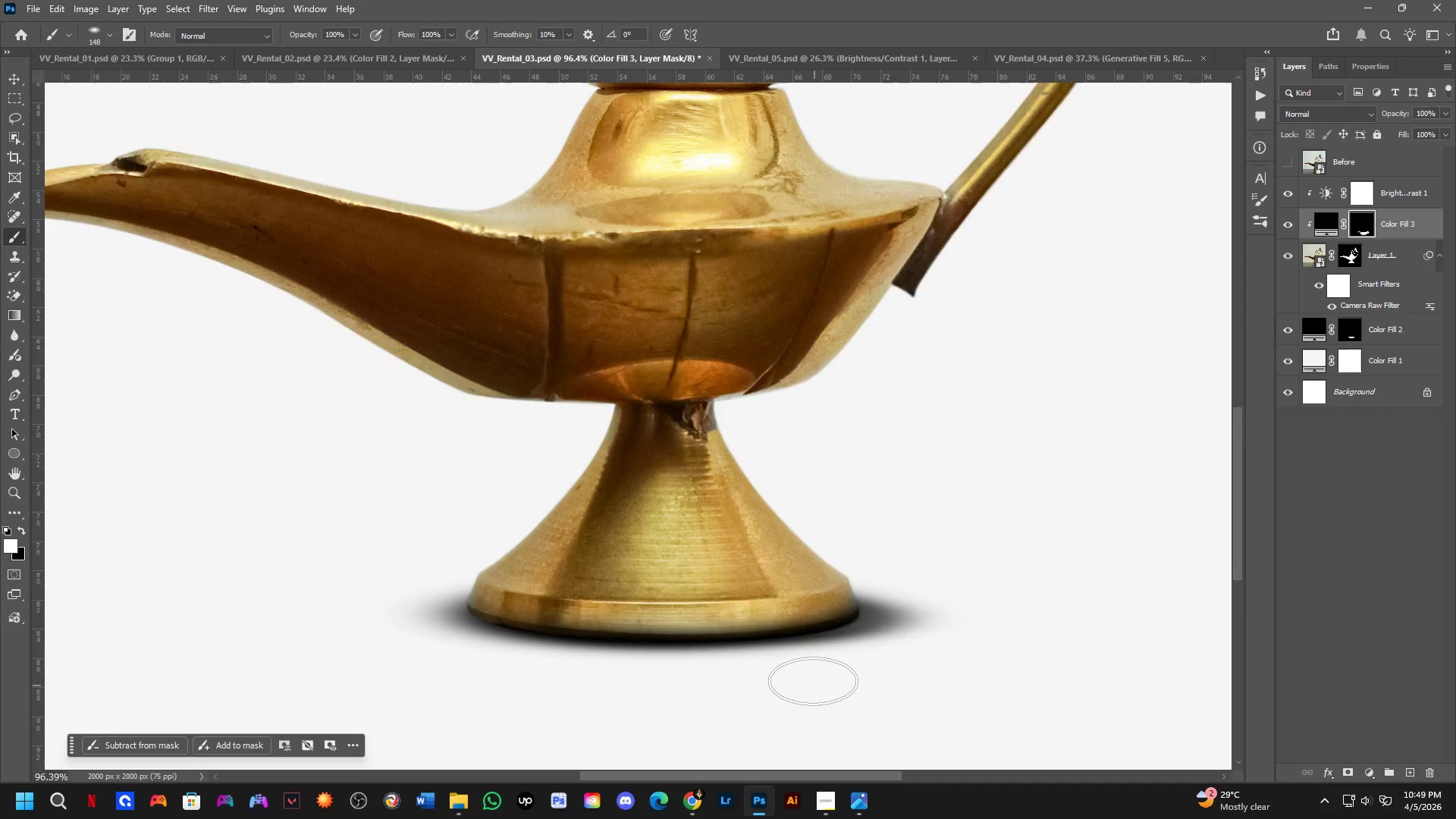 
scroll: coordinate [816, 662], scroll_direction: down, amount: 9.0
 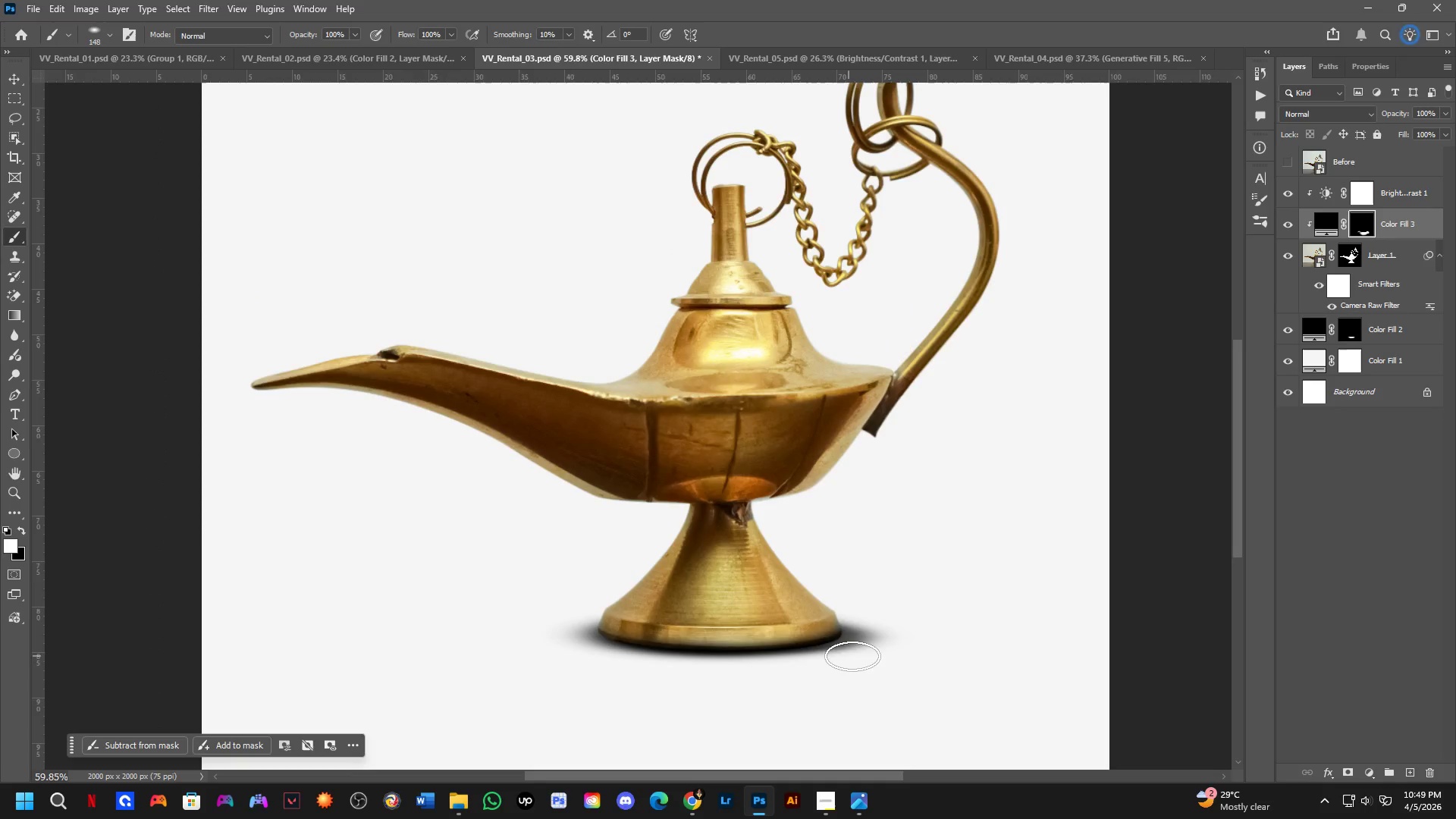 
key(Control+Z)
 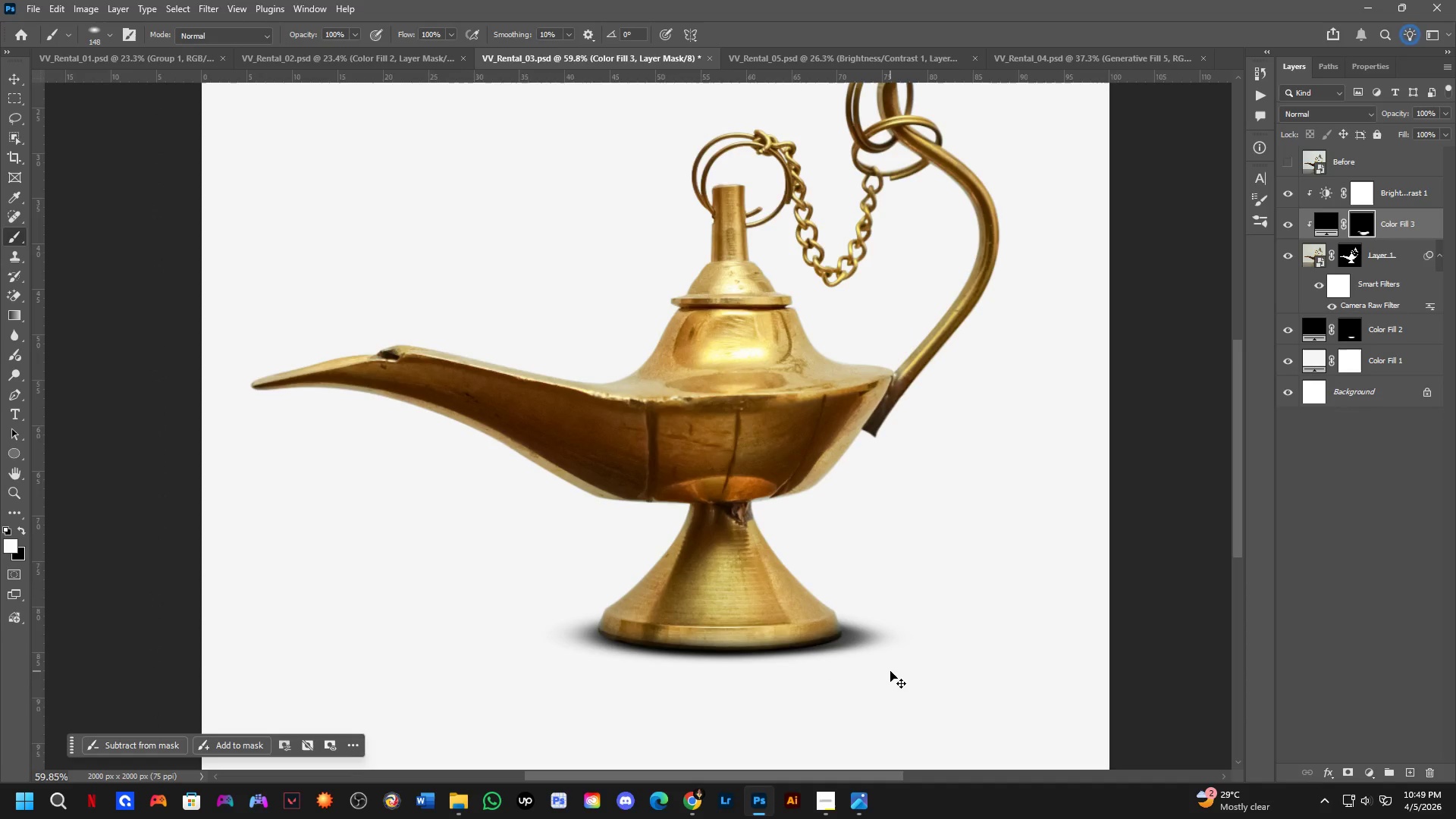 
key(Control+Z)
 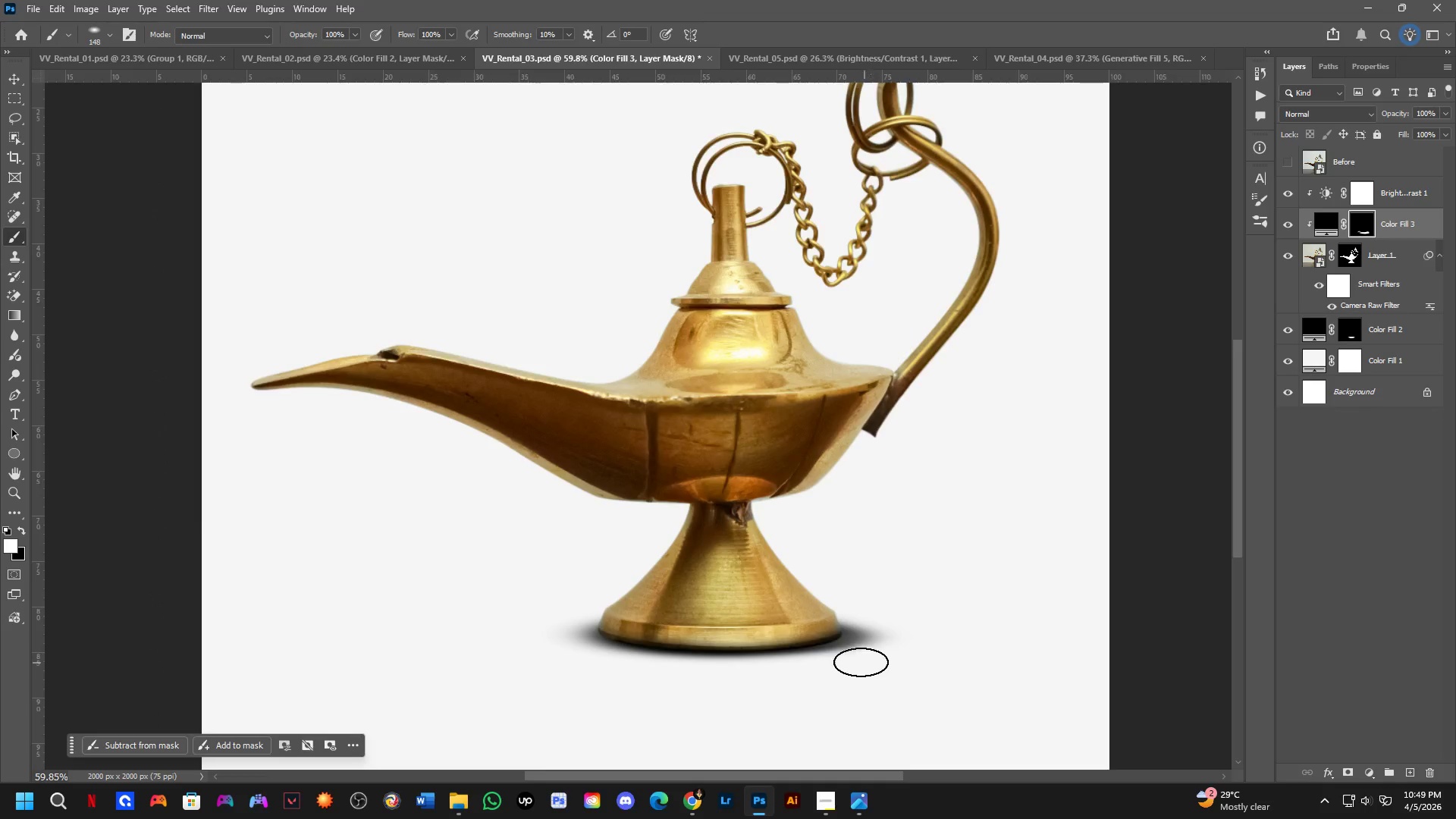 
key(Alt+AltLeft)
 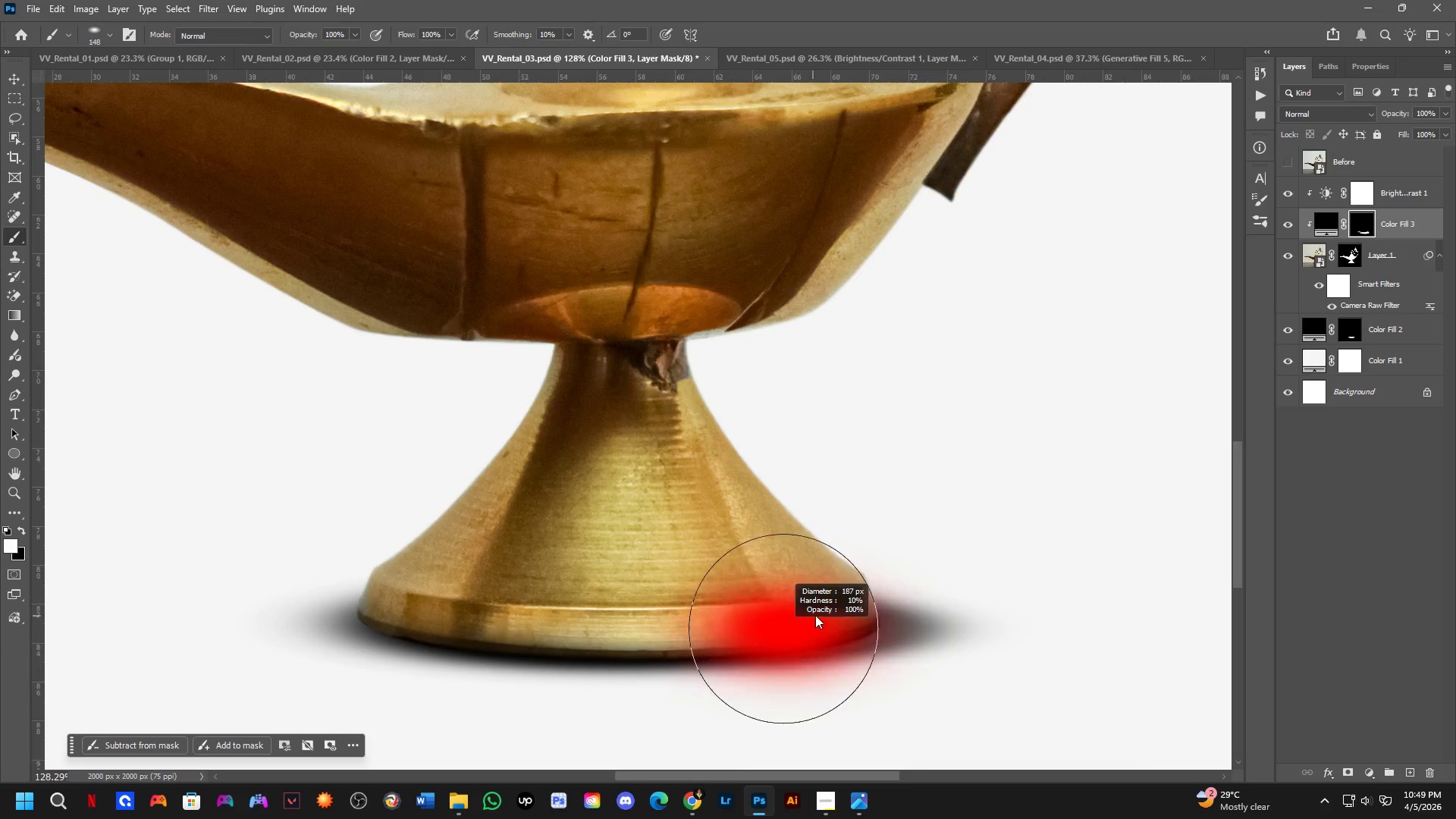 
scroll: coordinate [783, 633], scroll_direction: up, amount: 8.0
 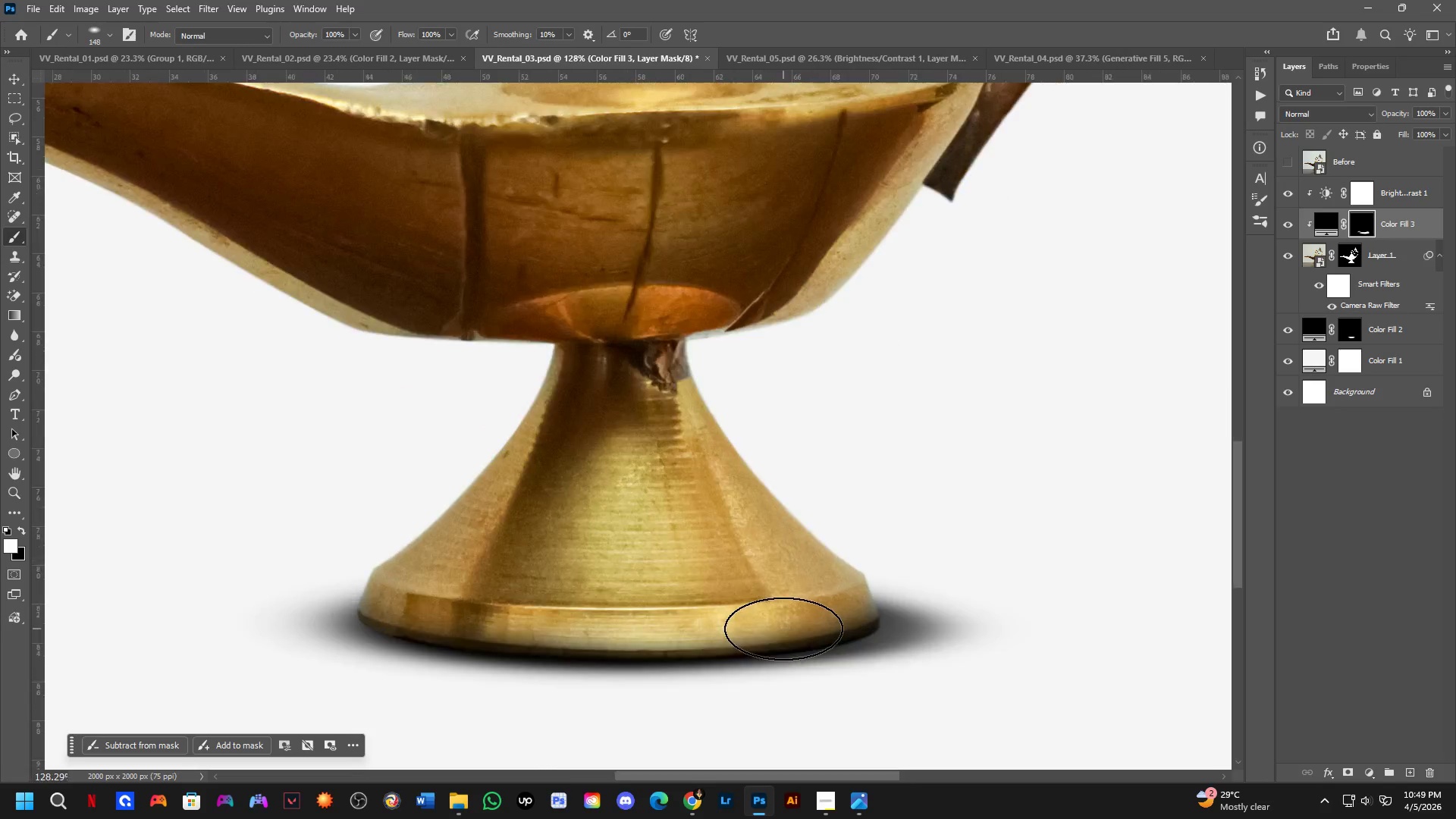 
key(X)
 